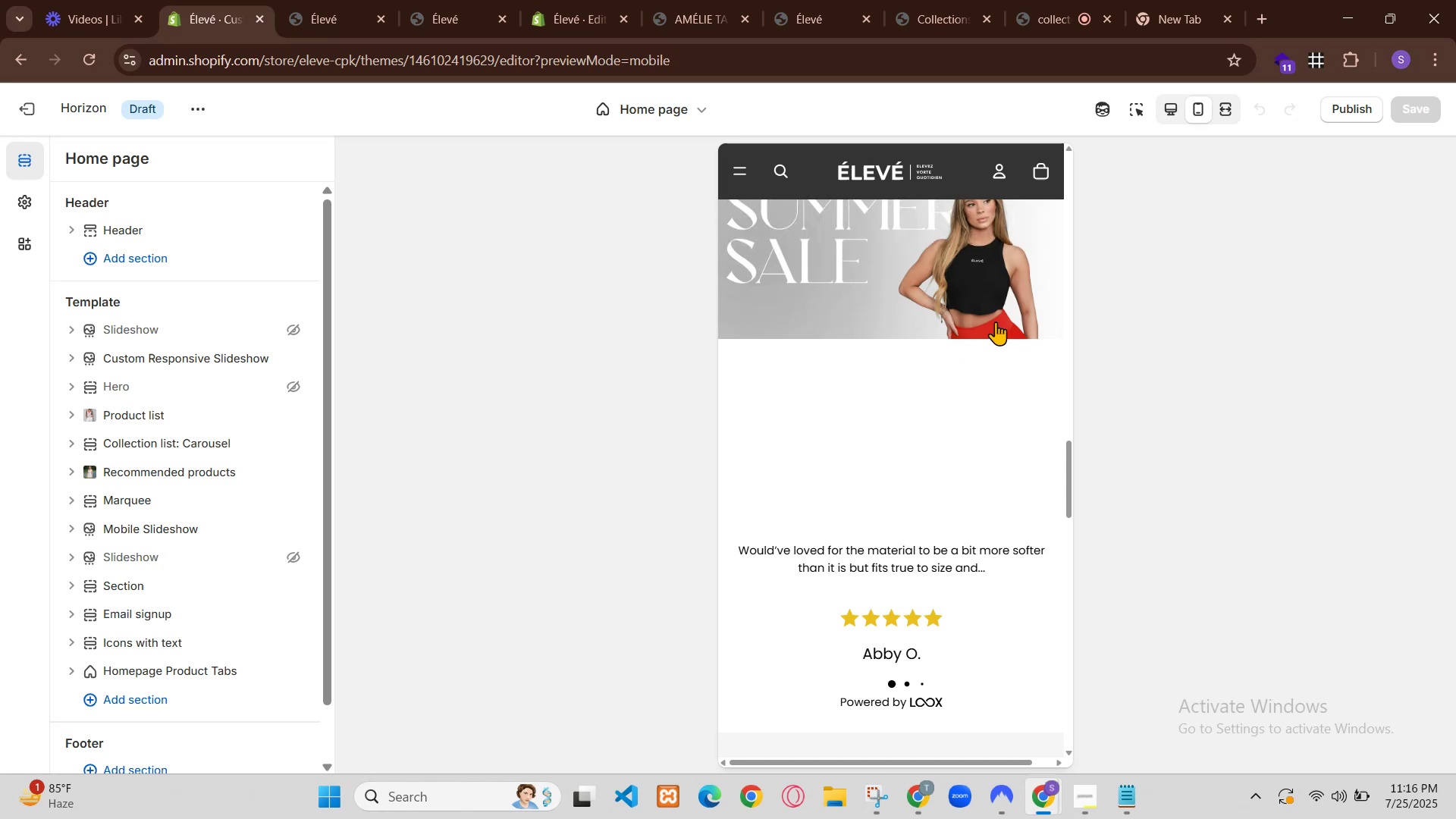 
scroll: coordinate [935, 538], scroll_direction: up, amount: 2.0
 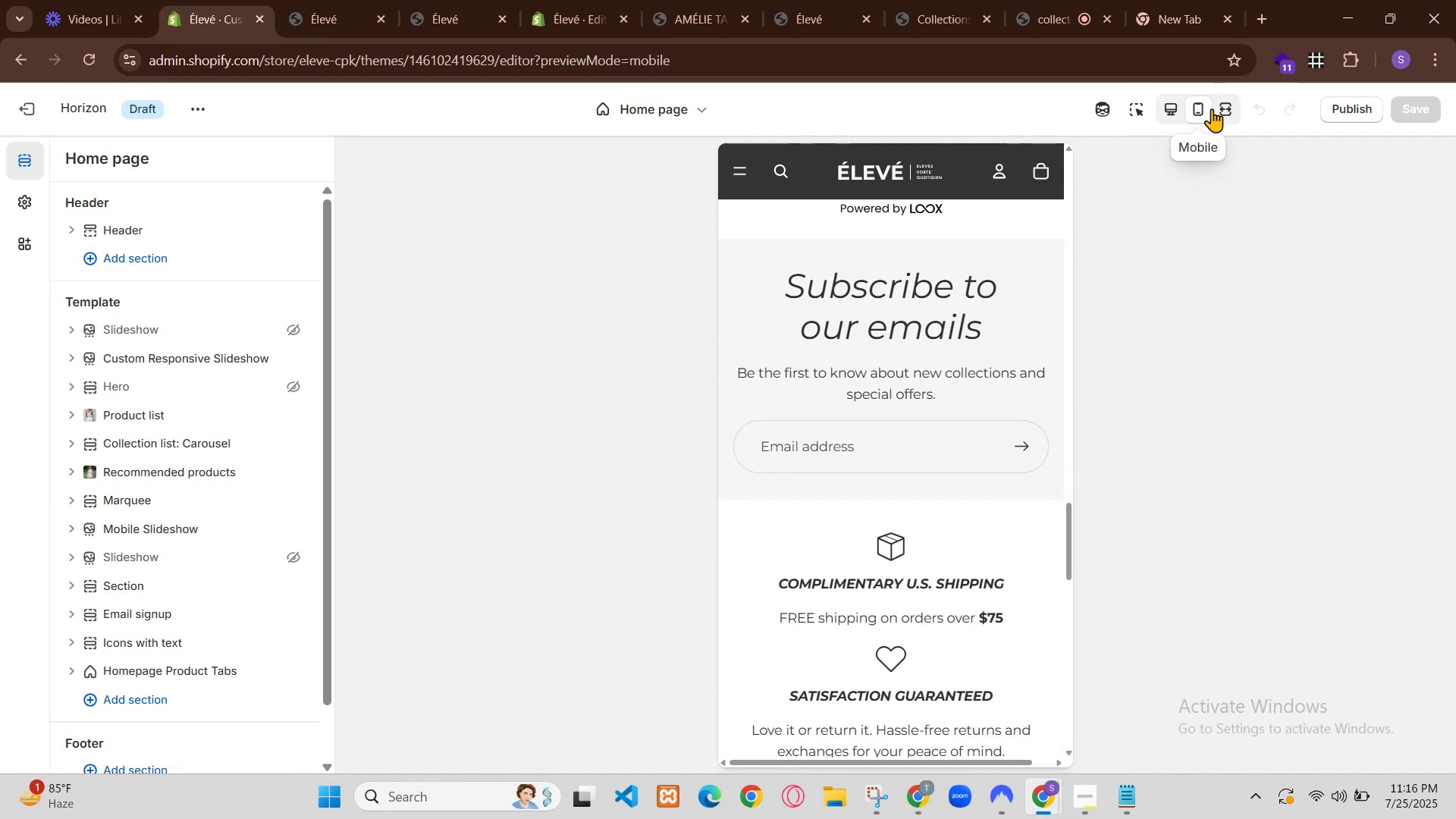 
left_click([1218, 106])
 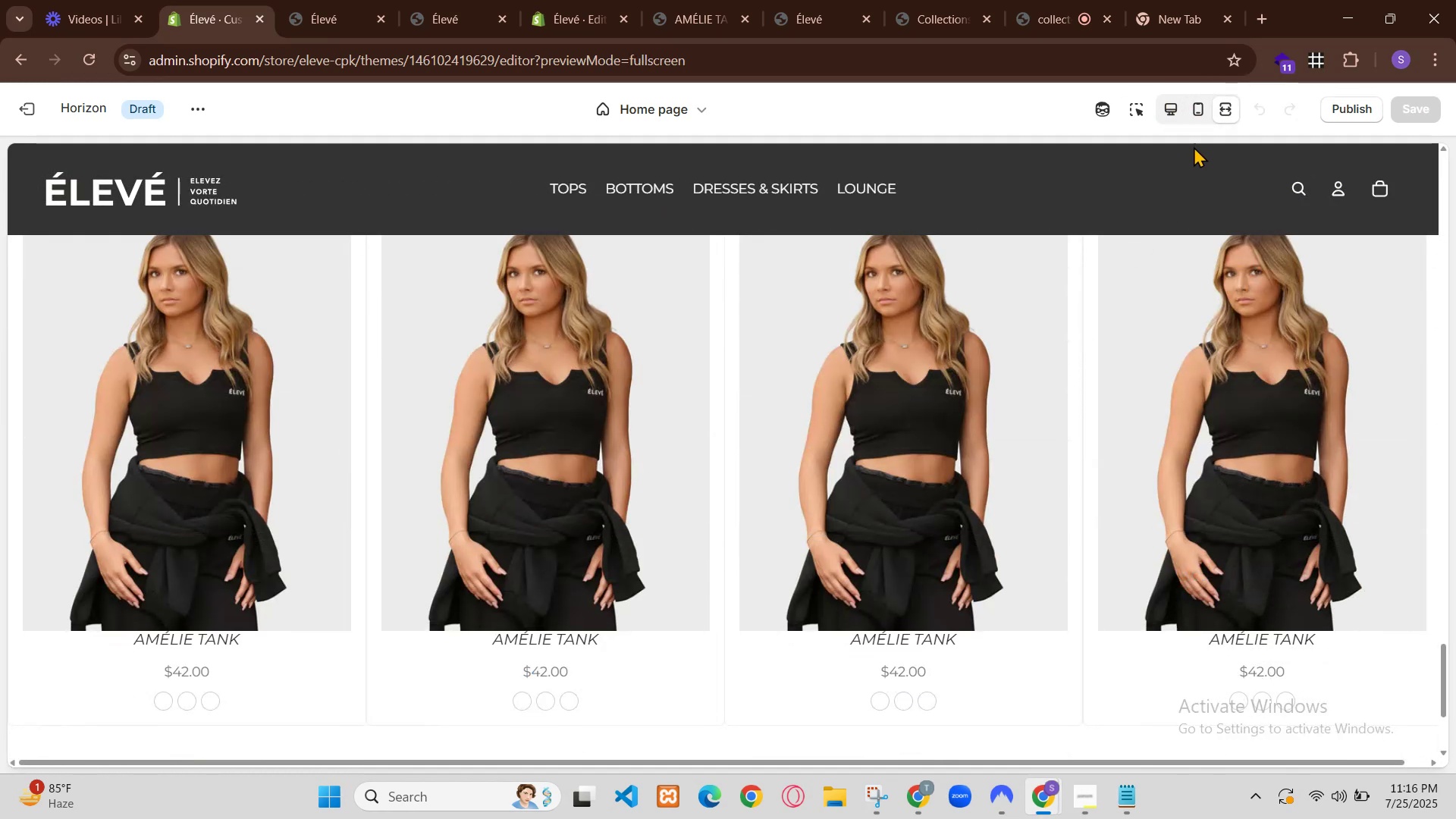 
right_click([1191, 431])
 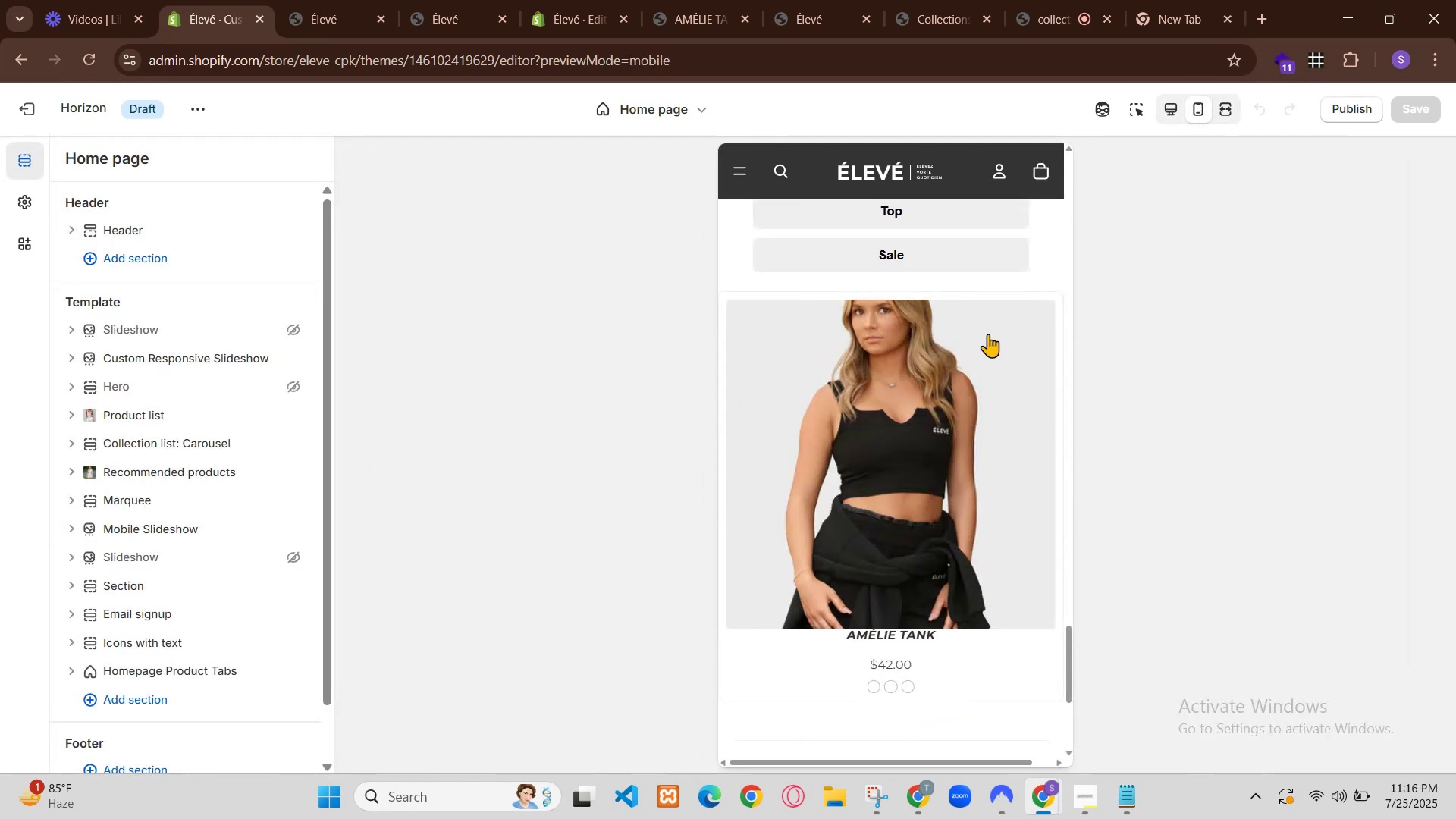 
left_click([1195, 115])
 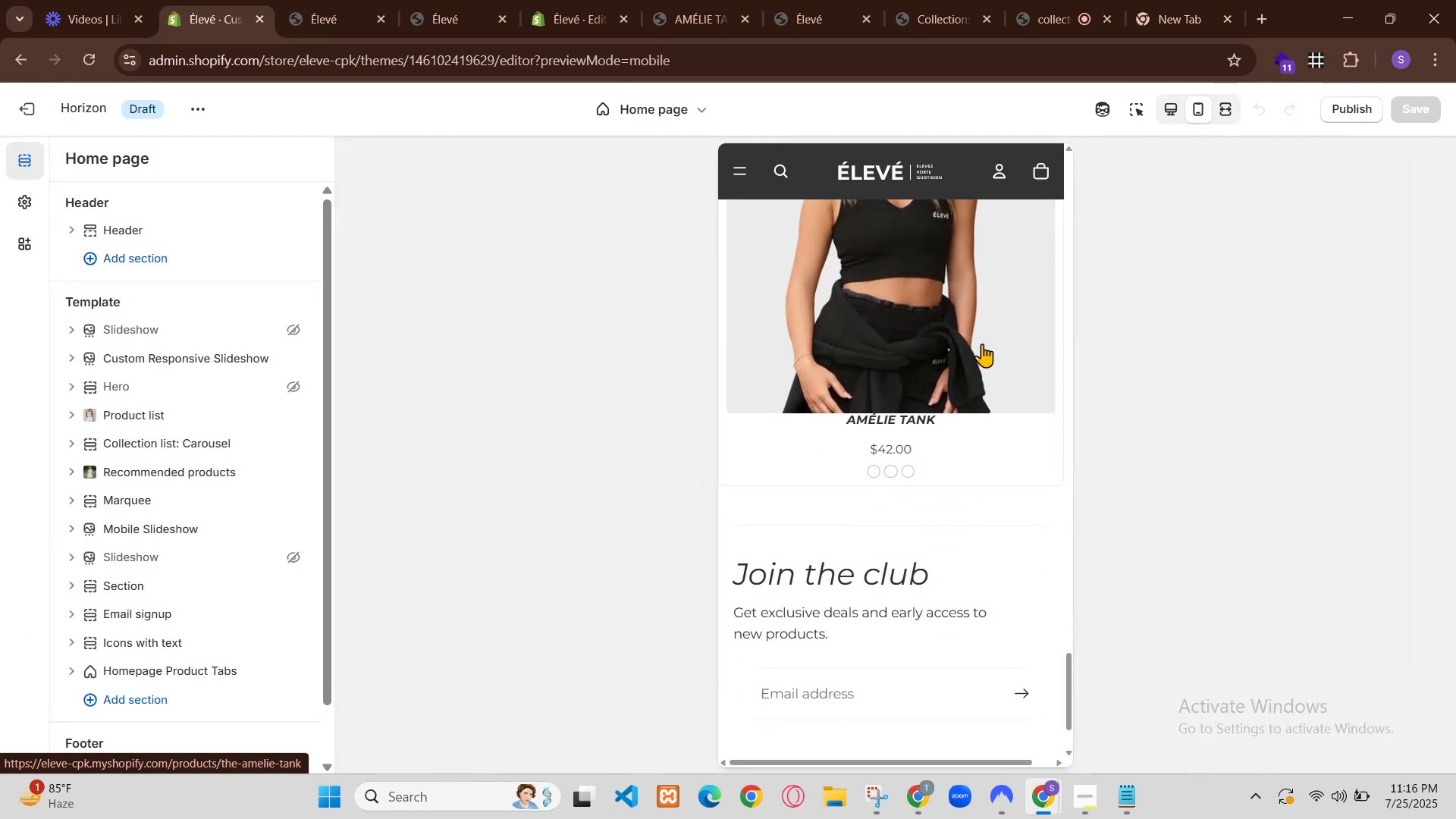 
left_click([1194, 99])
 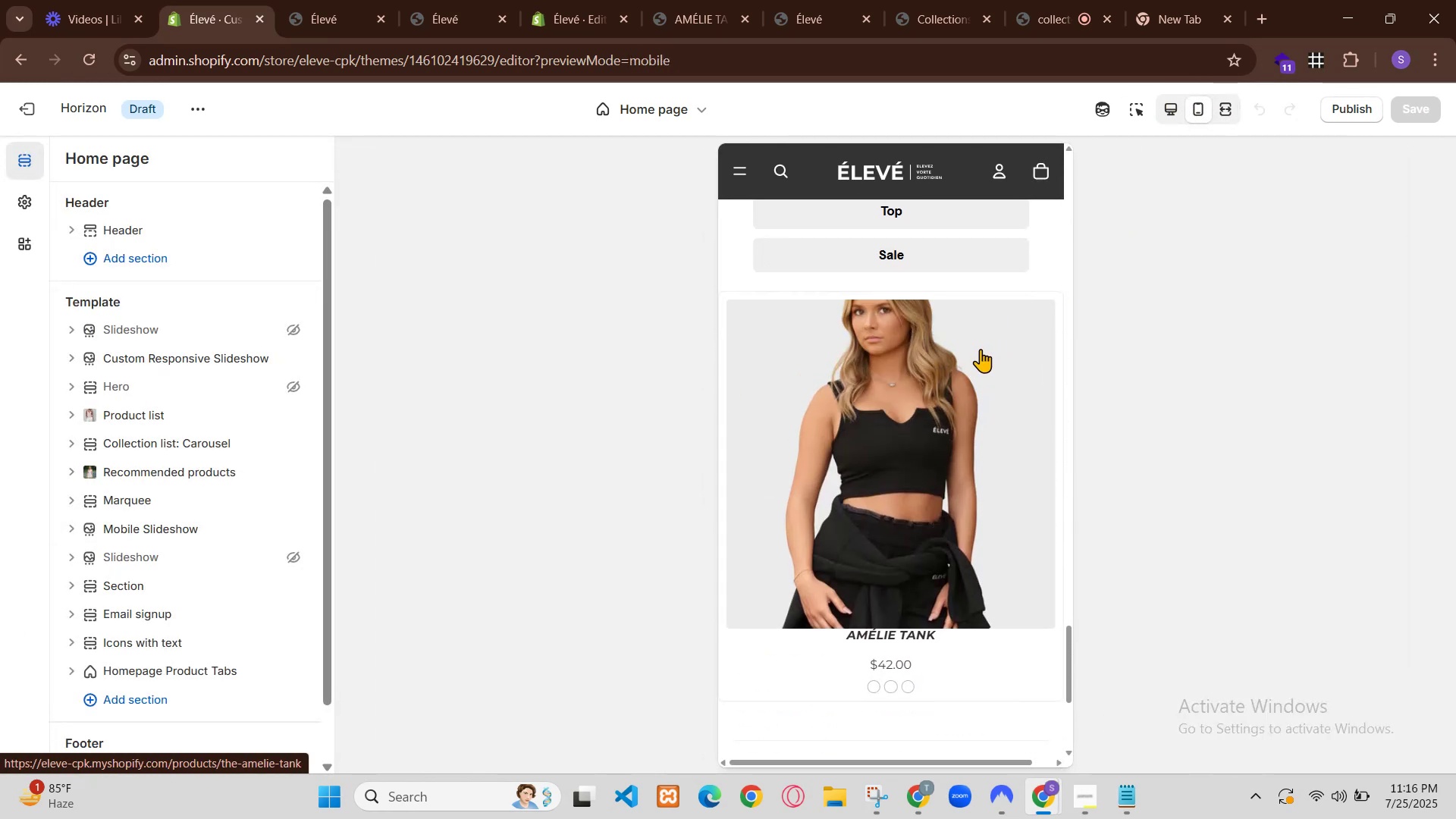 
scroll: coordinate [936, 381], scroll_direction: down, amount: 5.0
 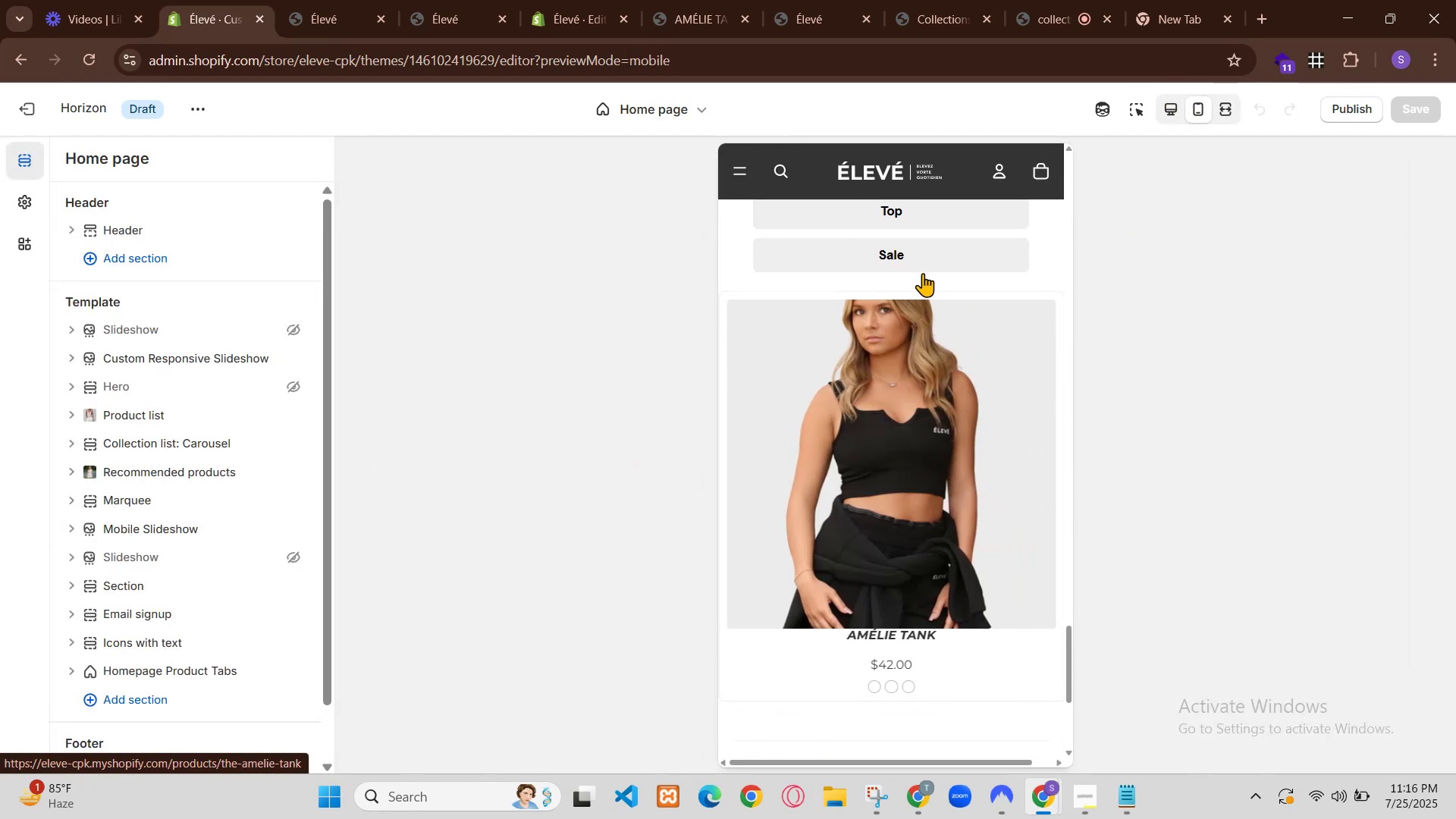 
left_click([1134, 113])
 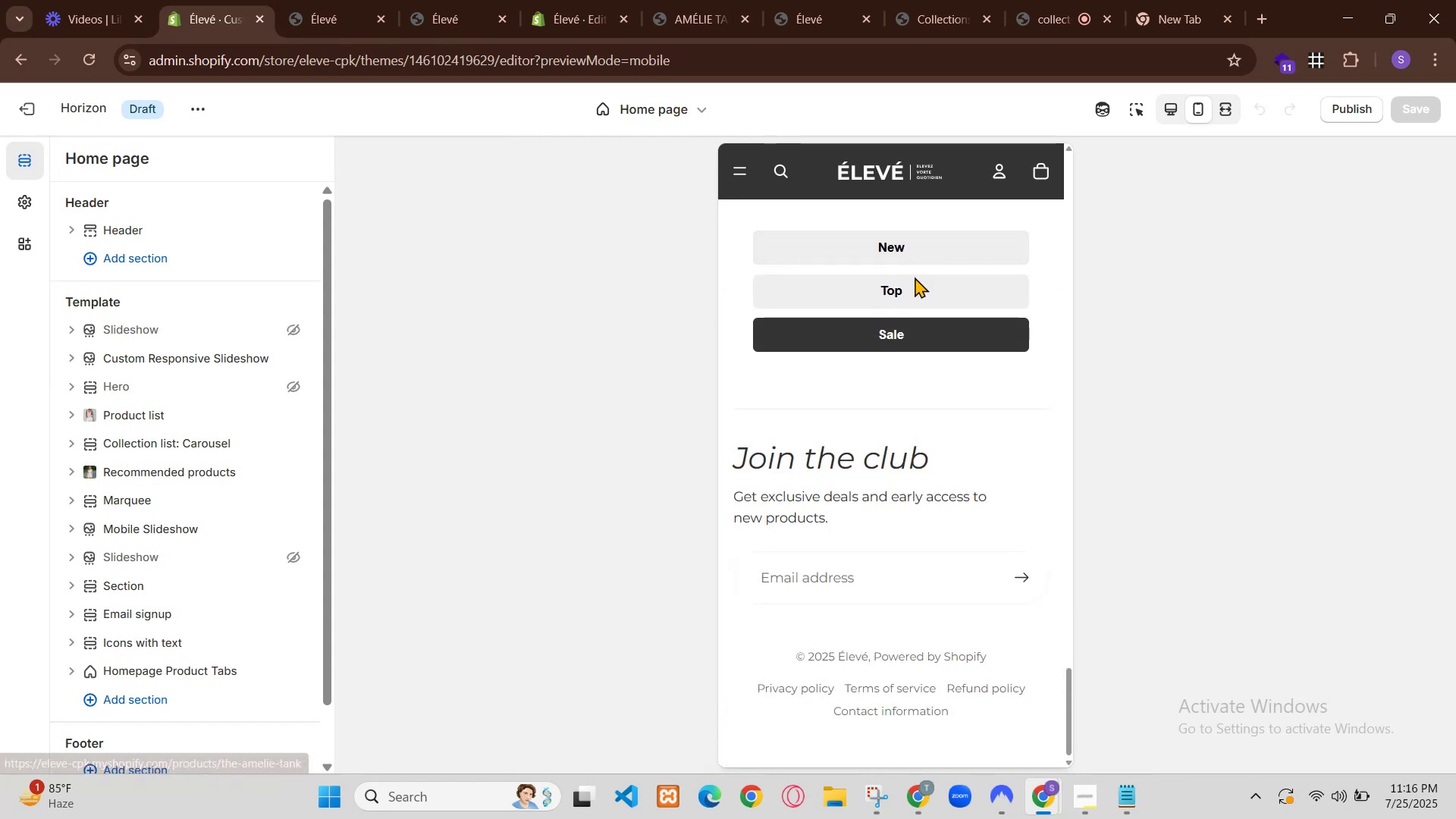 
scroll: coordinate [952, 343], scroll_direction: up, amount: 1.0
 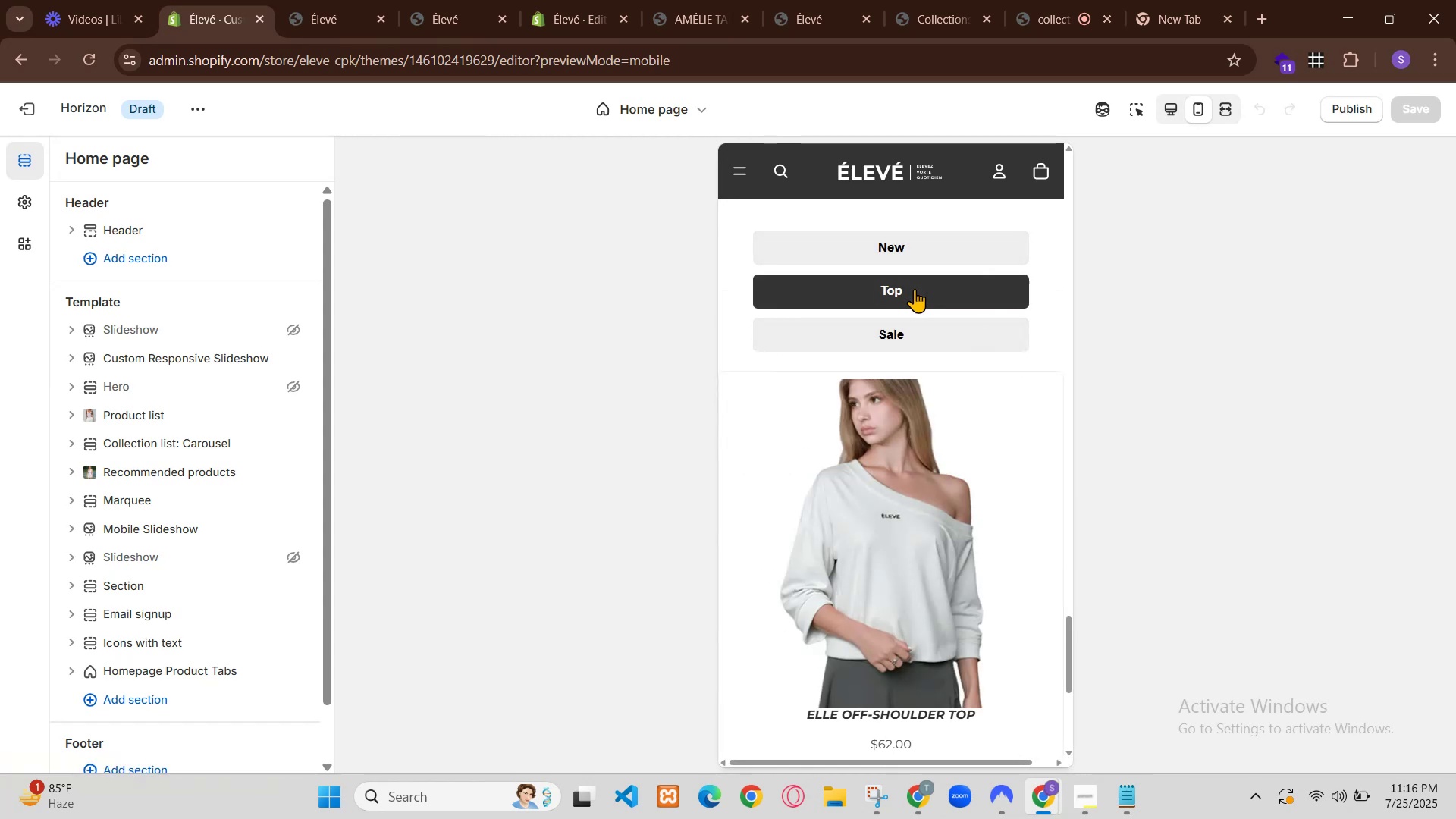 
left_click_drag(start_coordinate=[939, 387], to_coordinate=[927, 535])
 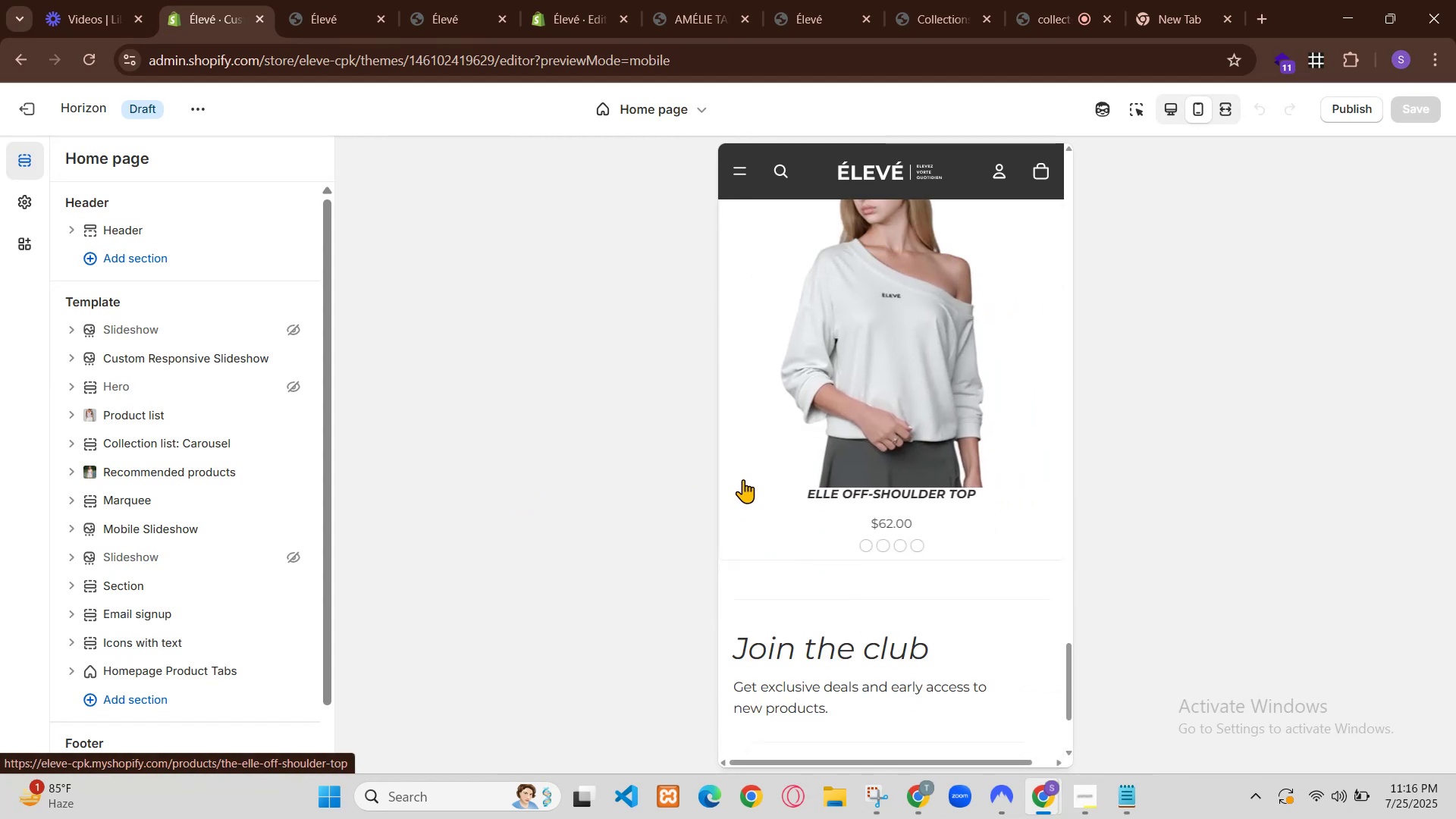 
right_click([934, 462])
 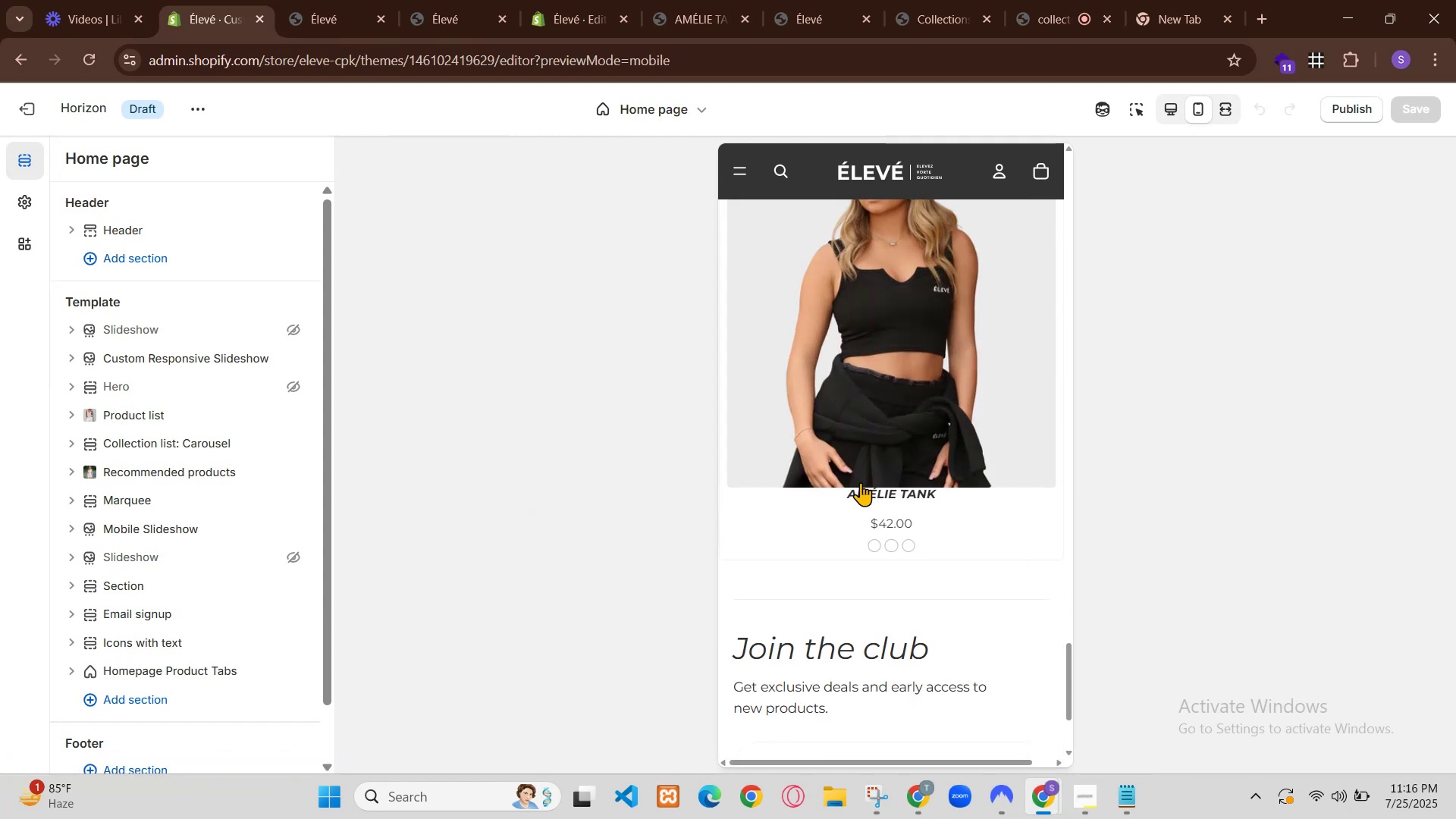 
left_click([702, 108])
 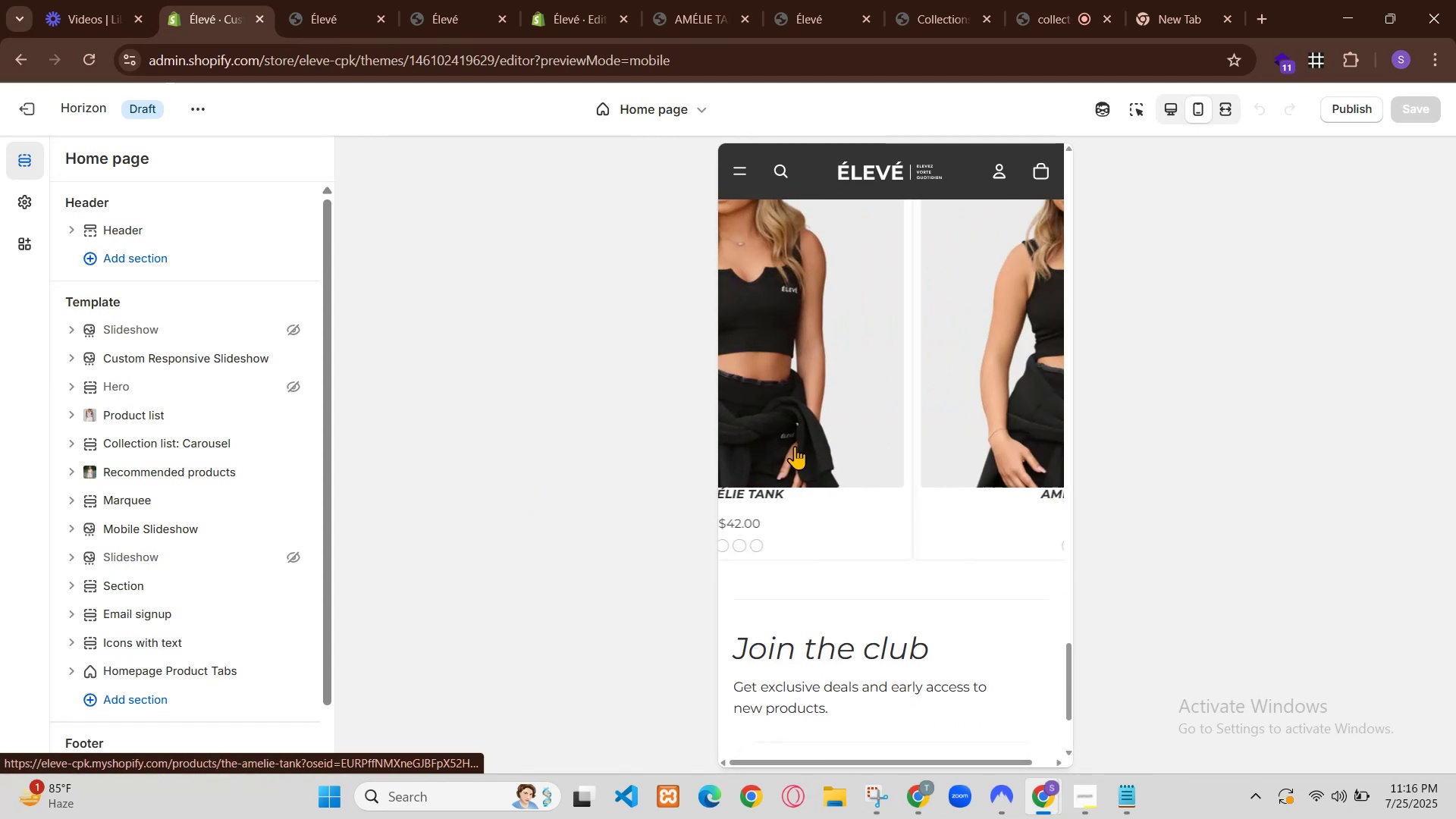 
left_click([706, 193])
 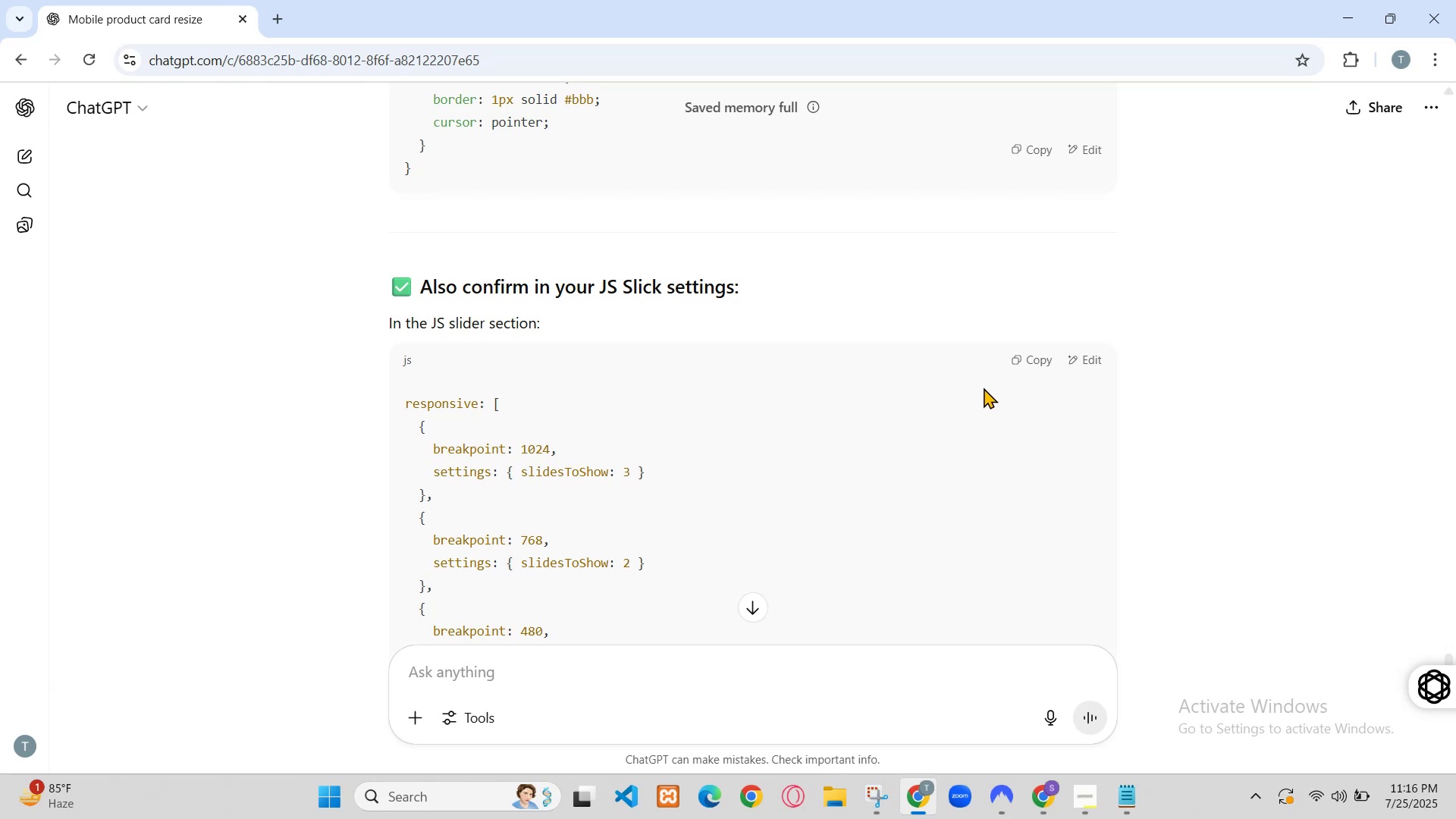 
wait(8.16)
 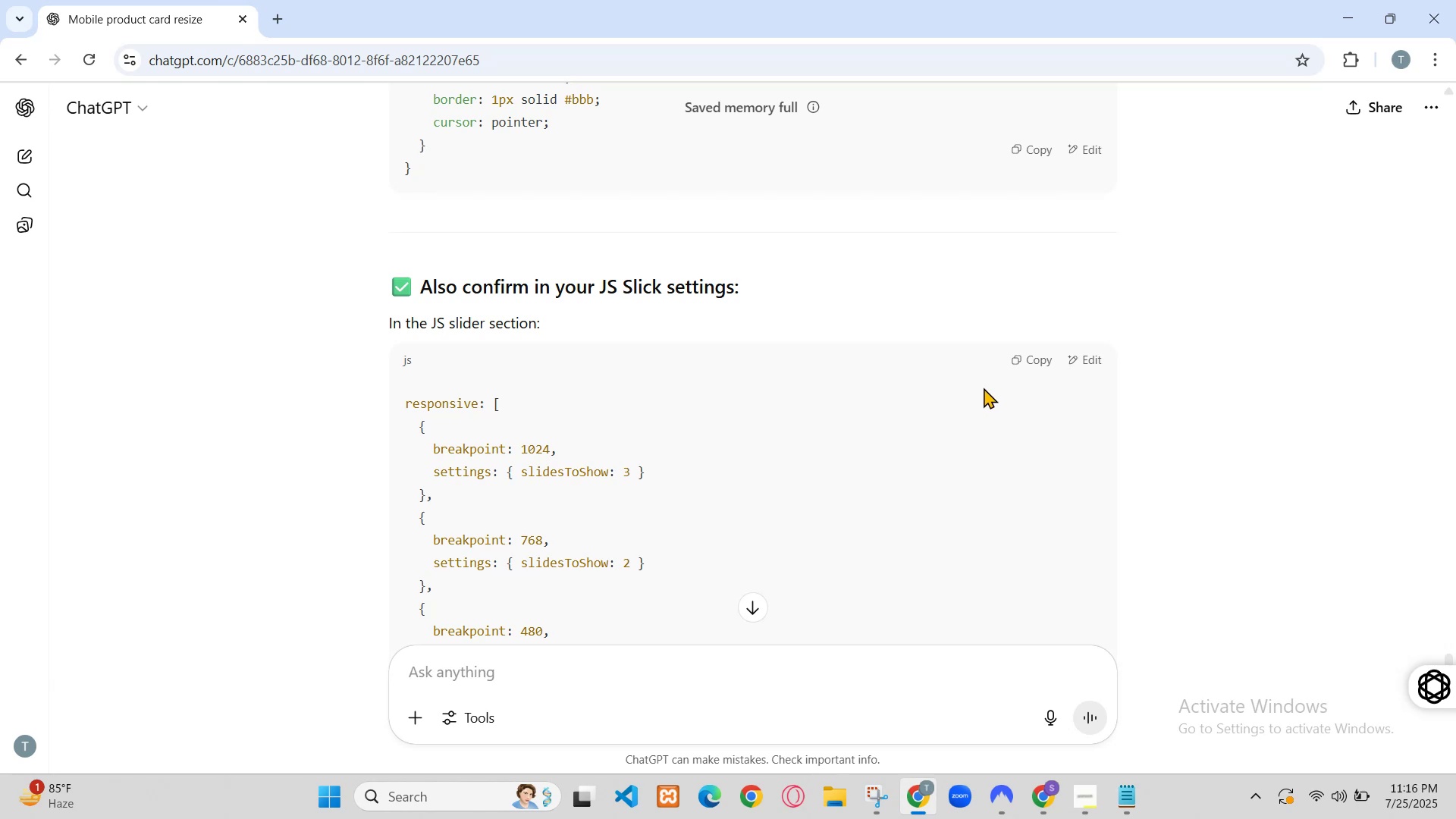 
left_click([410, 0])
 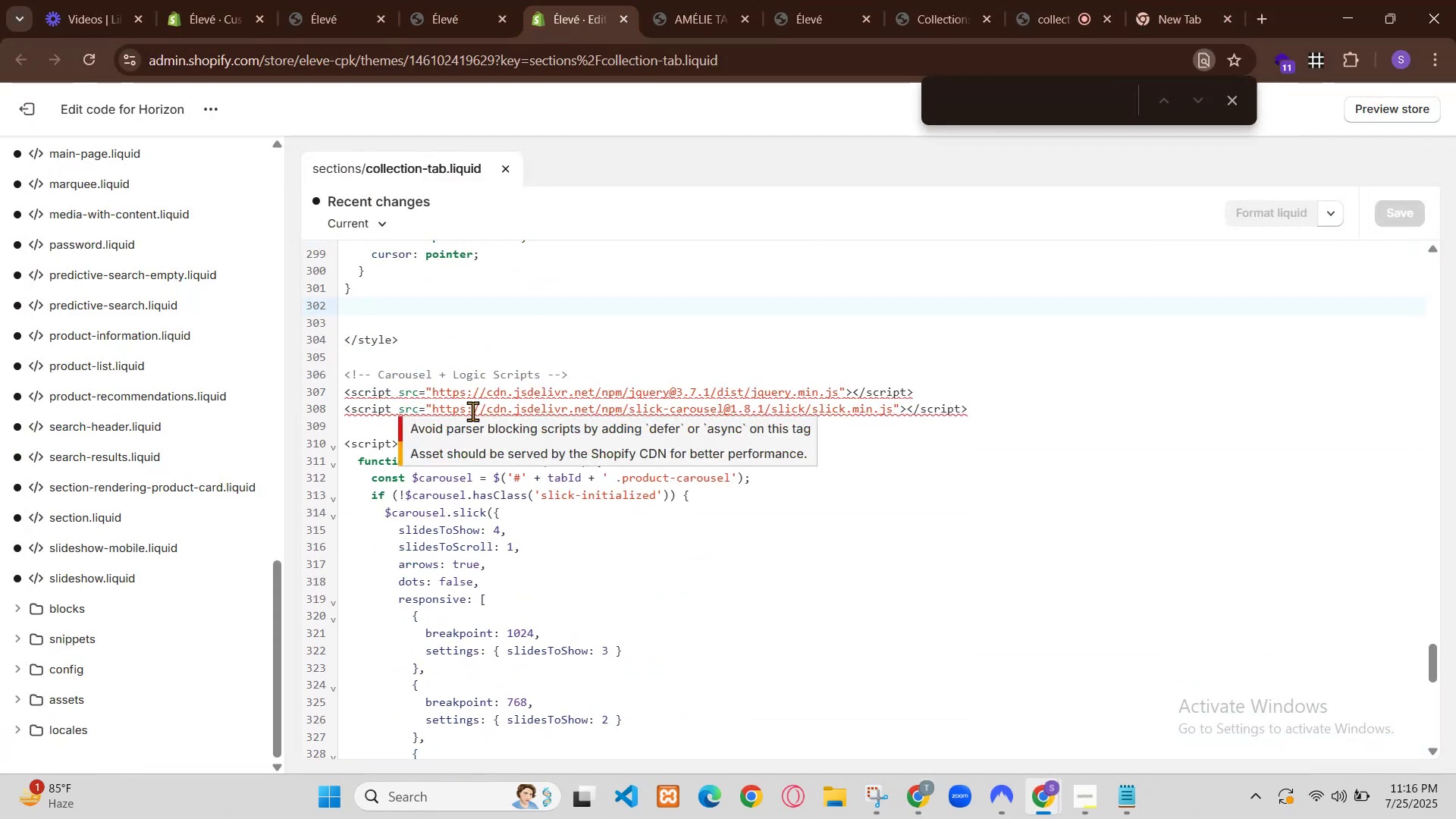 
left_click([231, 0])
 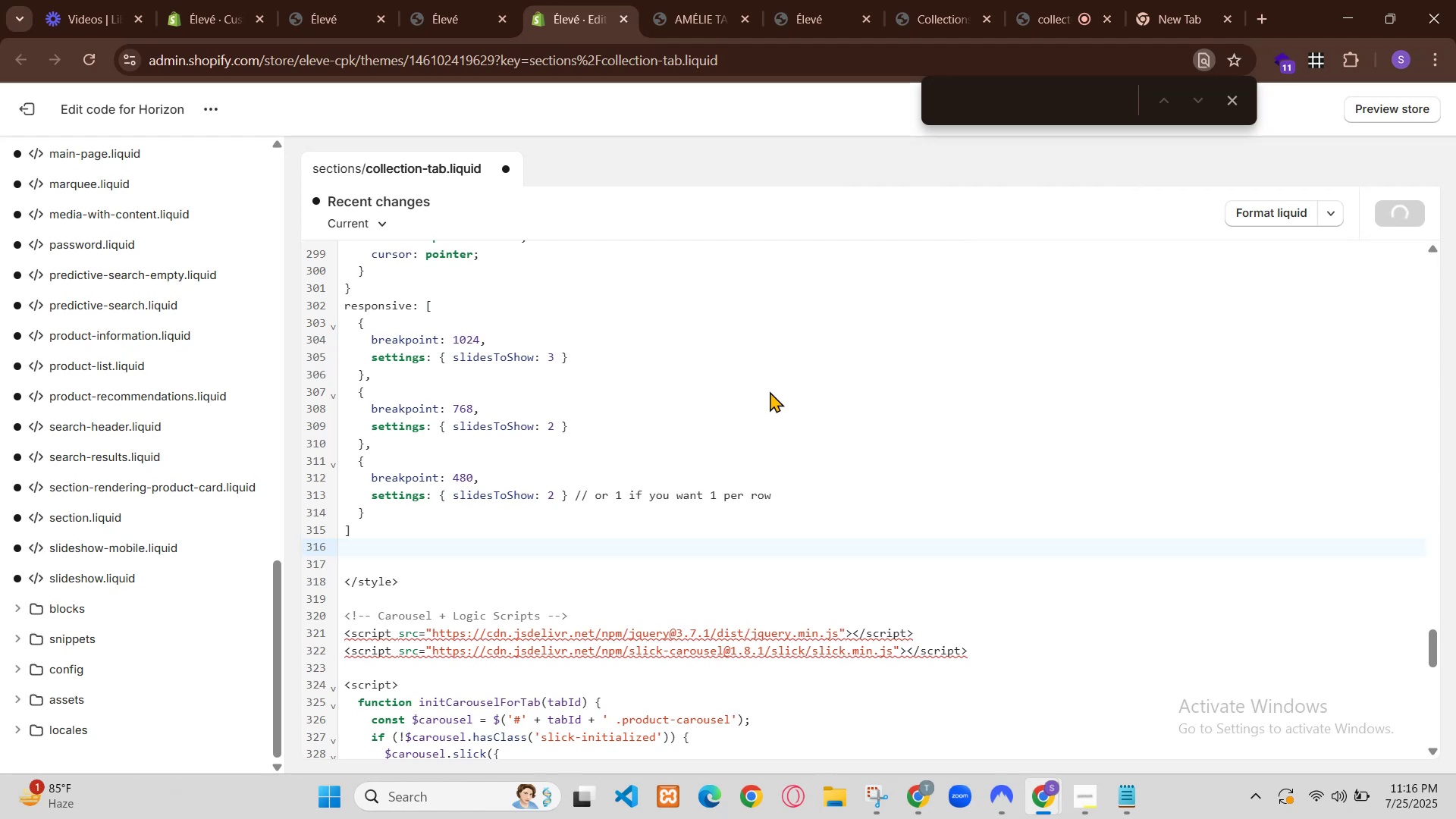 
left_click([711, 7])
 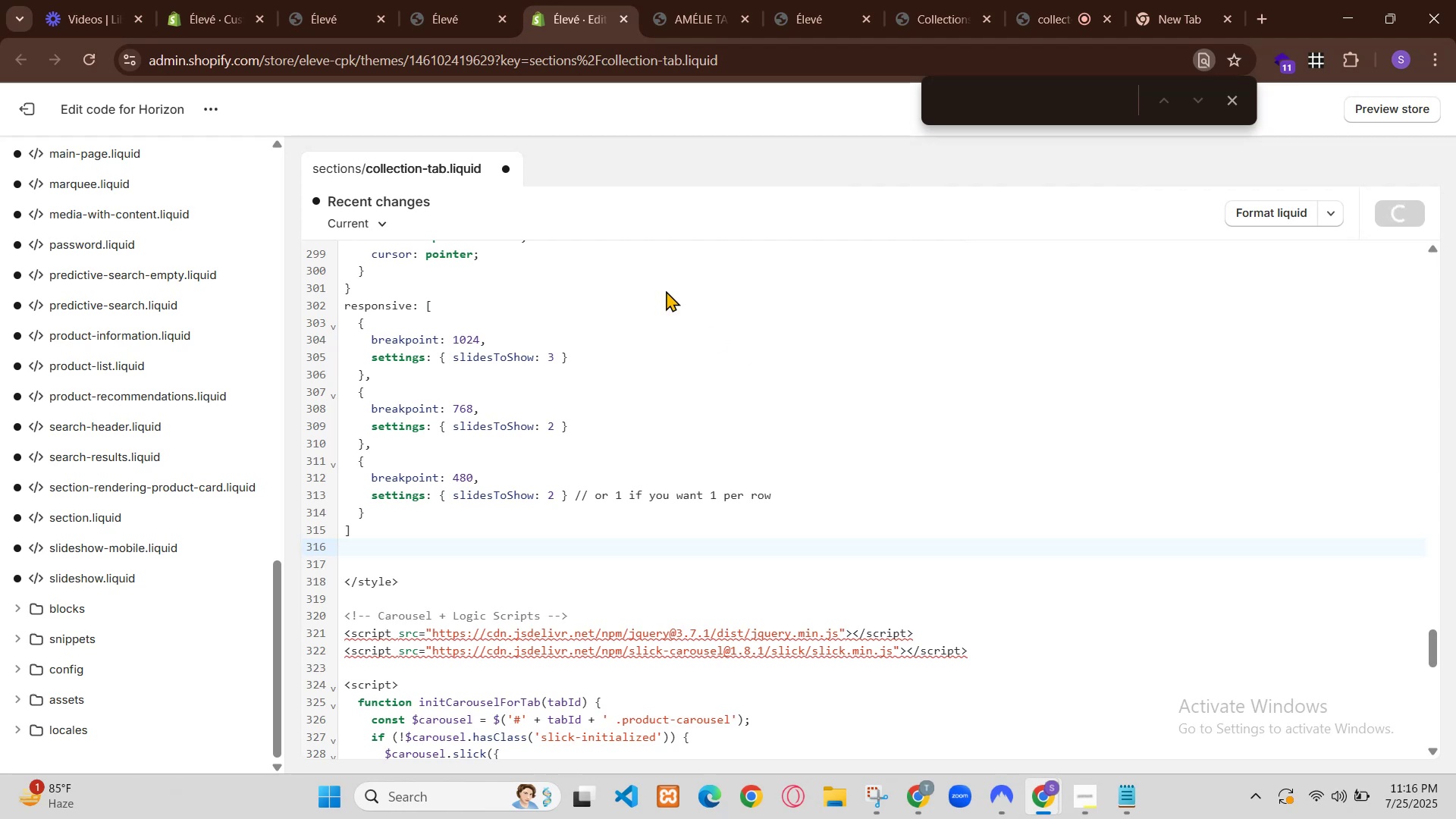 
left_click([585, 0])
 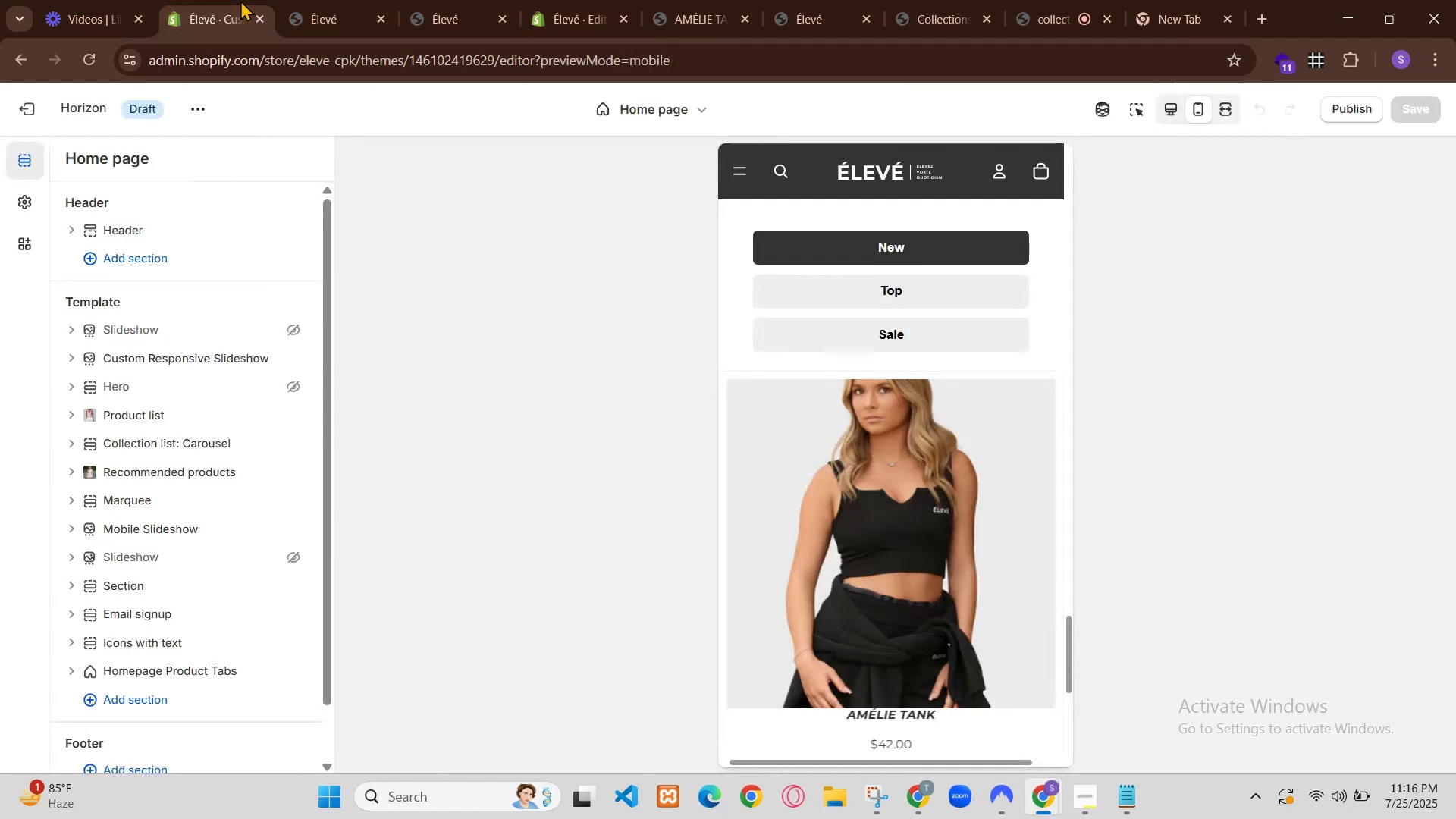 
key(Control+A)
 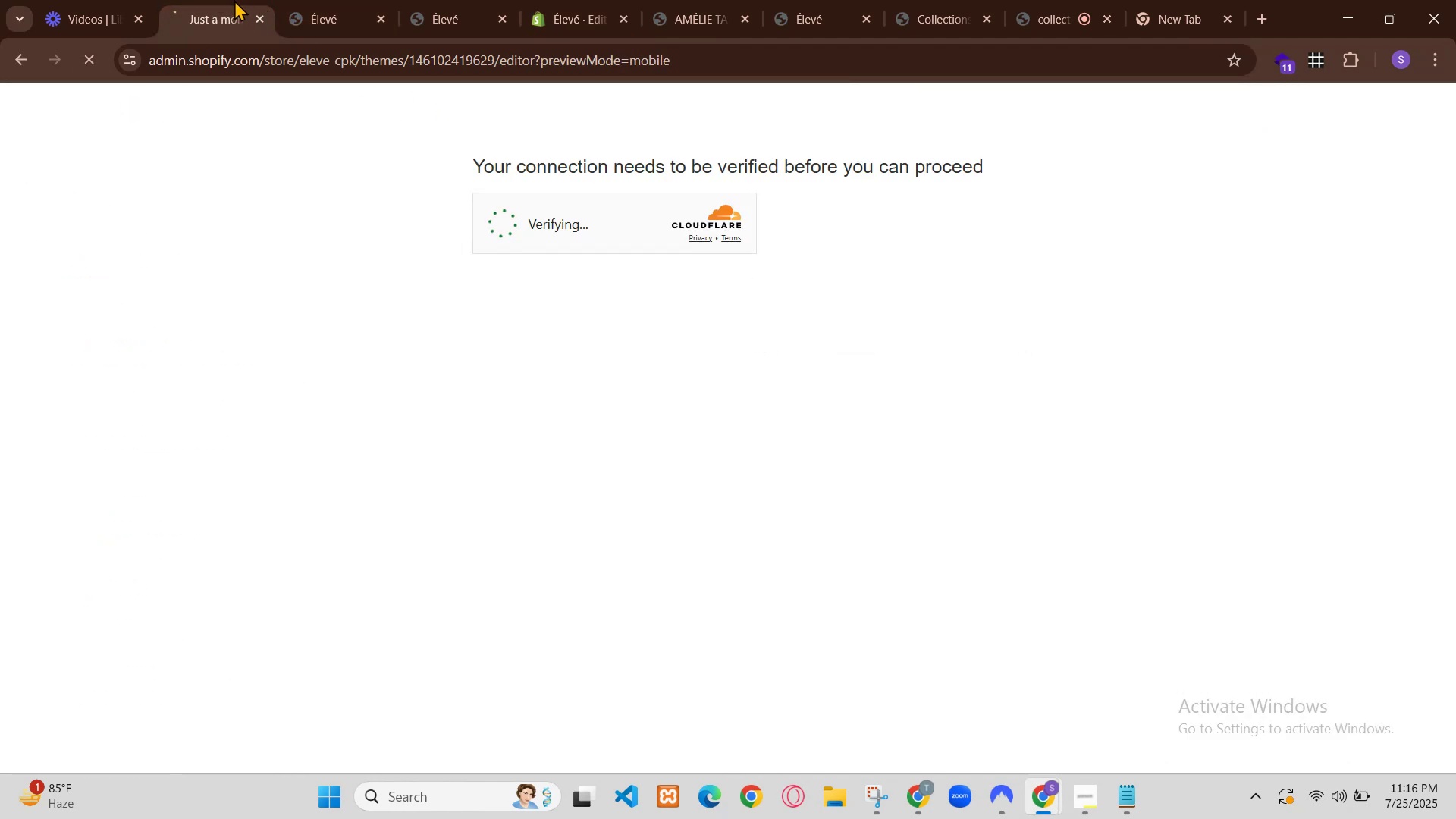 
key(Control+C)
 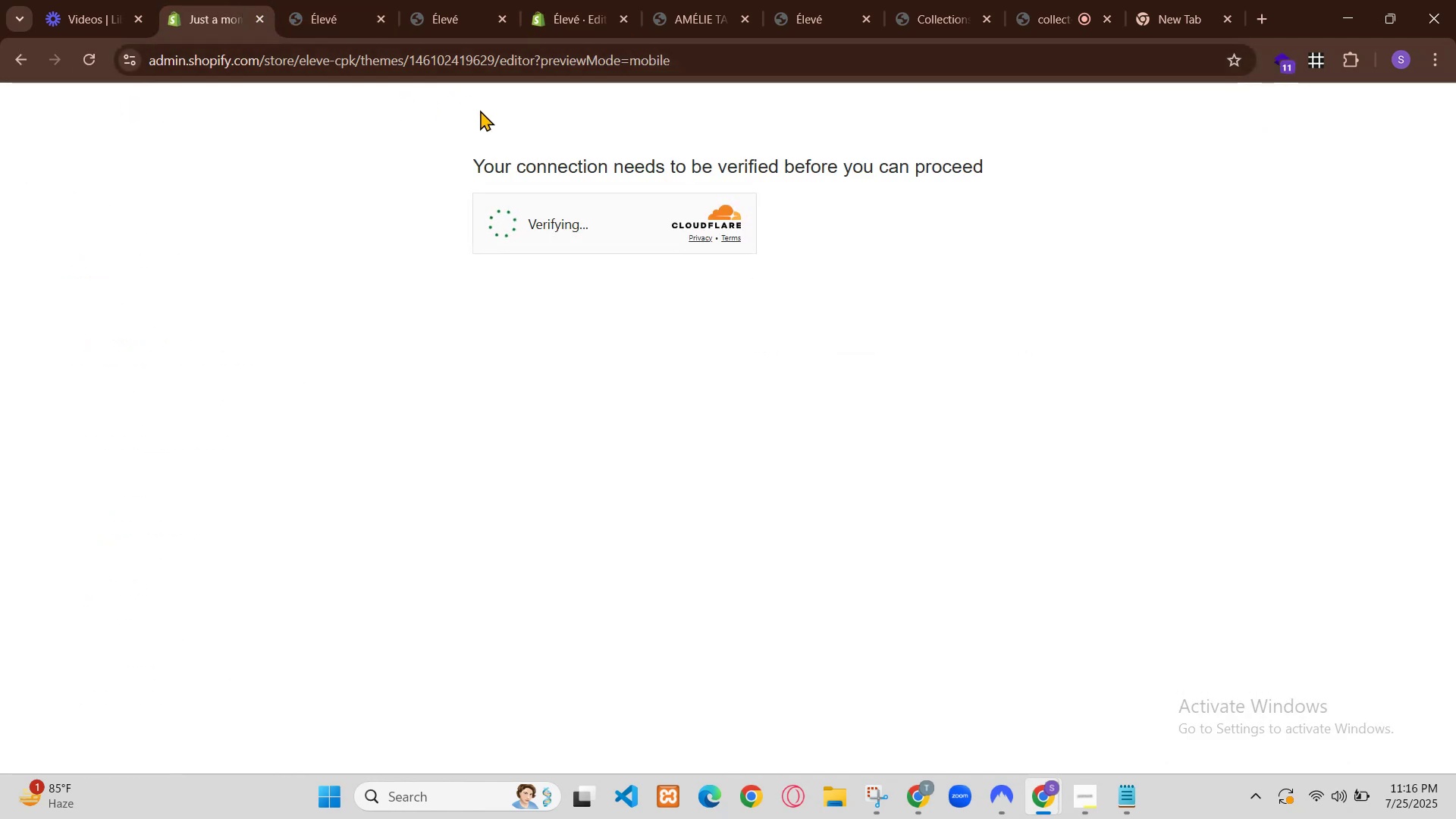 
left_click([917, 799])
 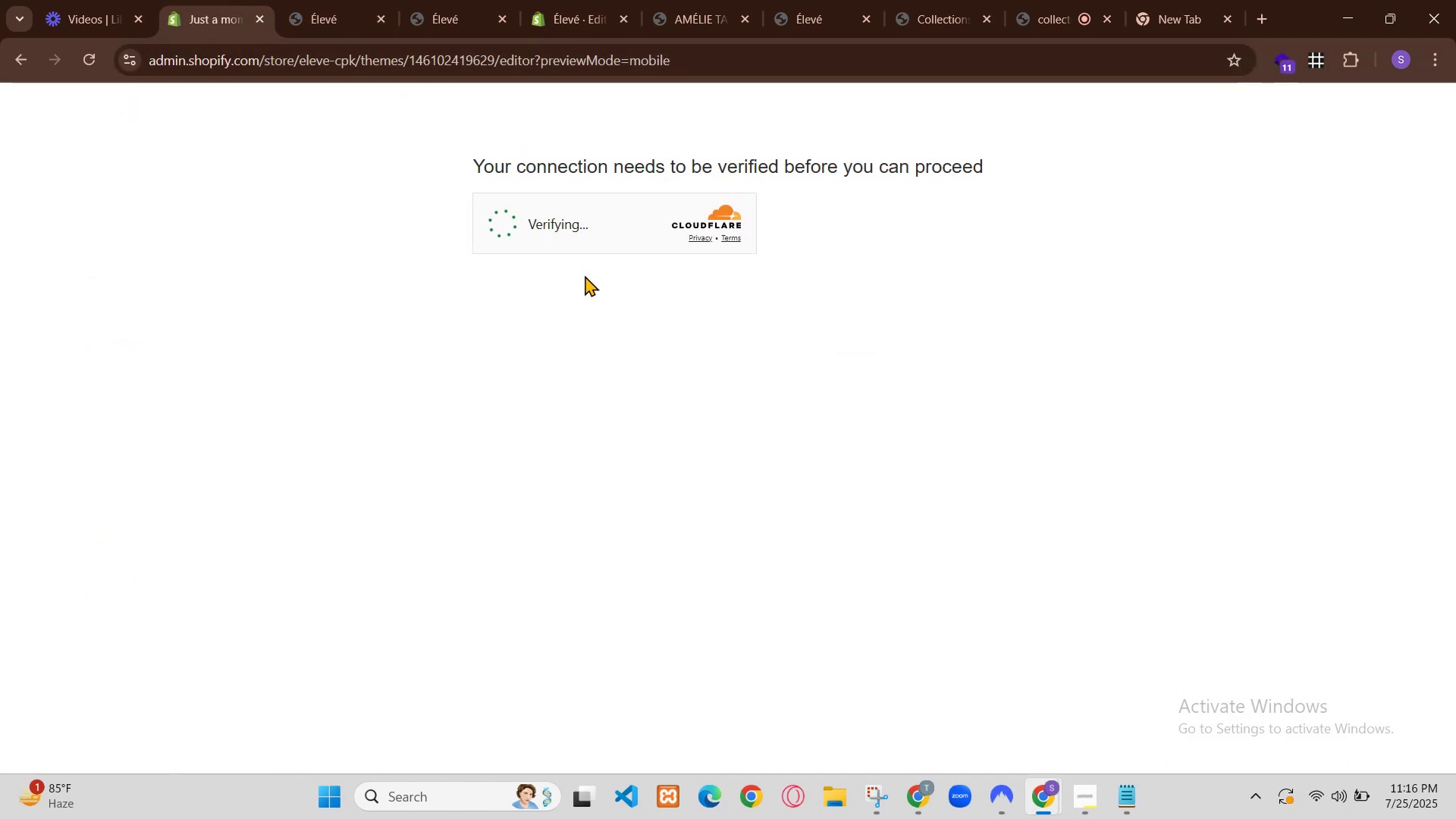 
left_click([281, 15])
 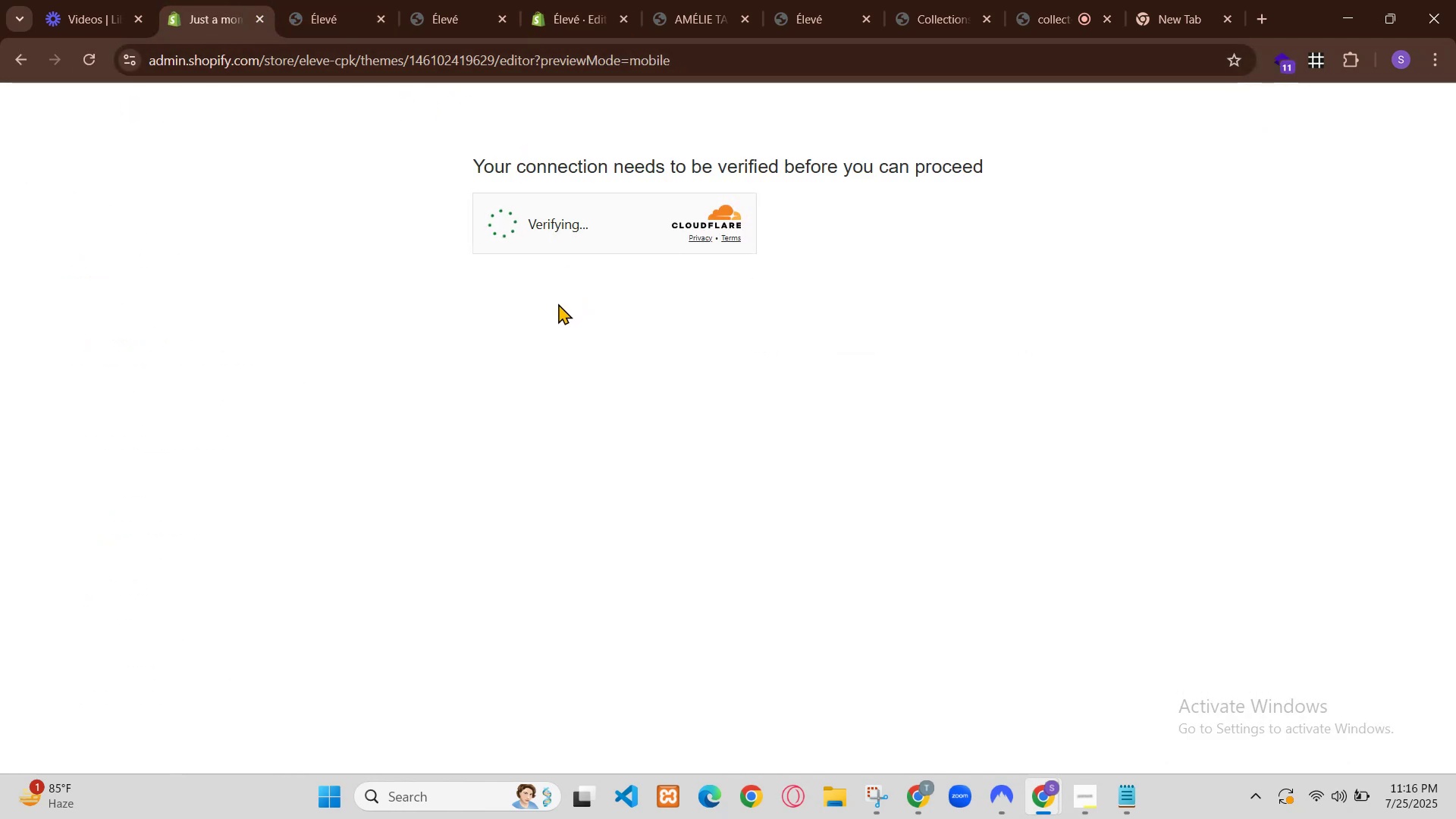 
type(deep)
 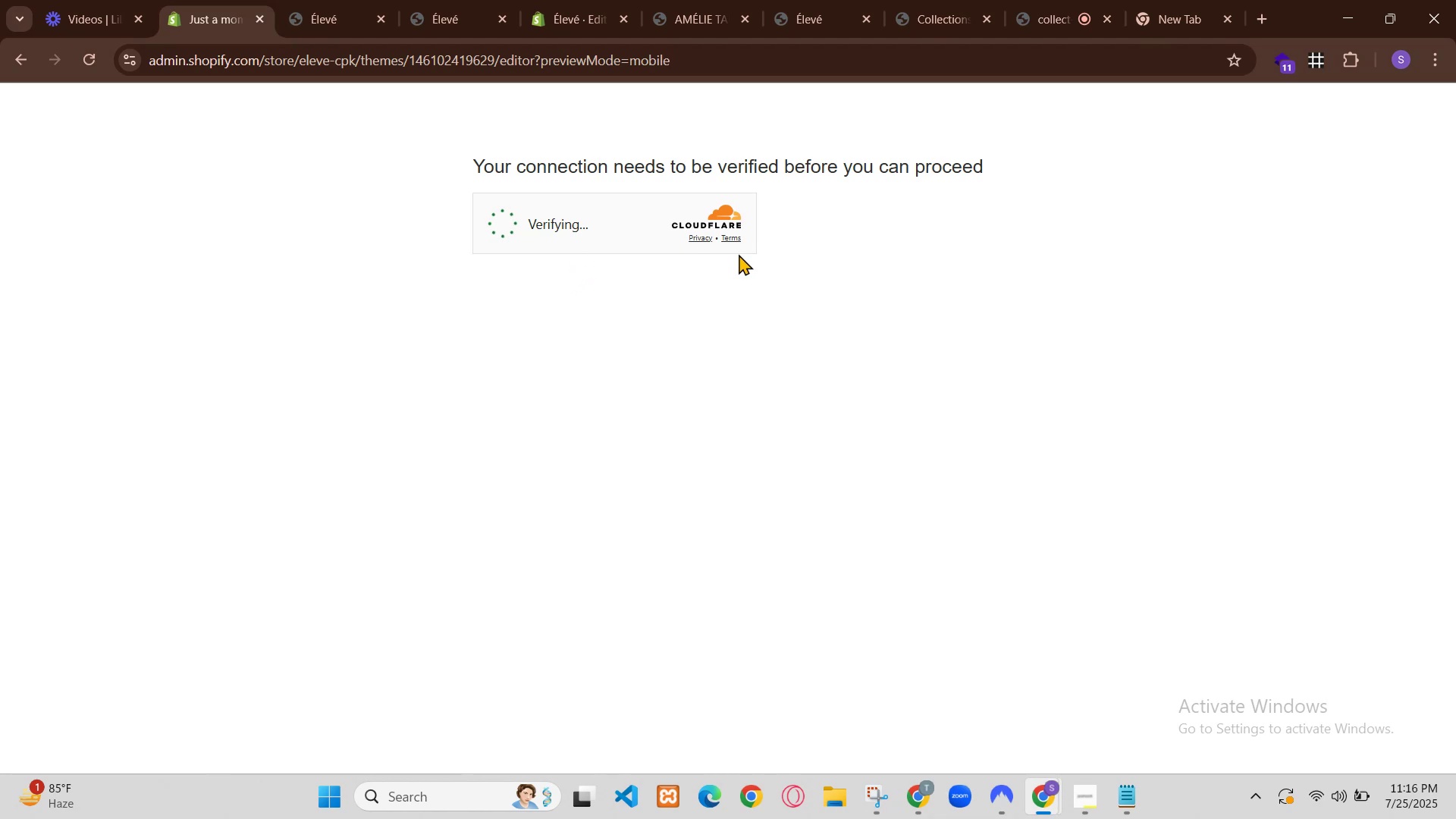 
key(Enter)
 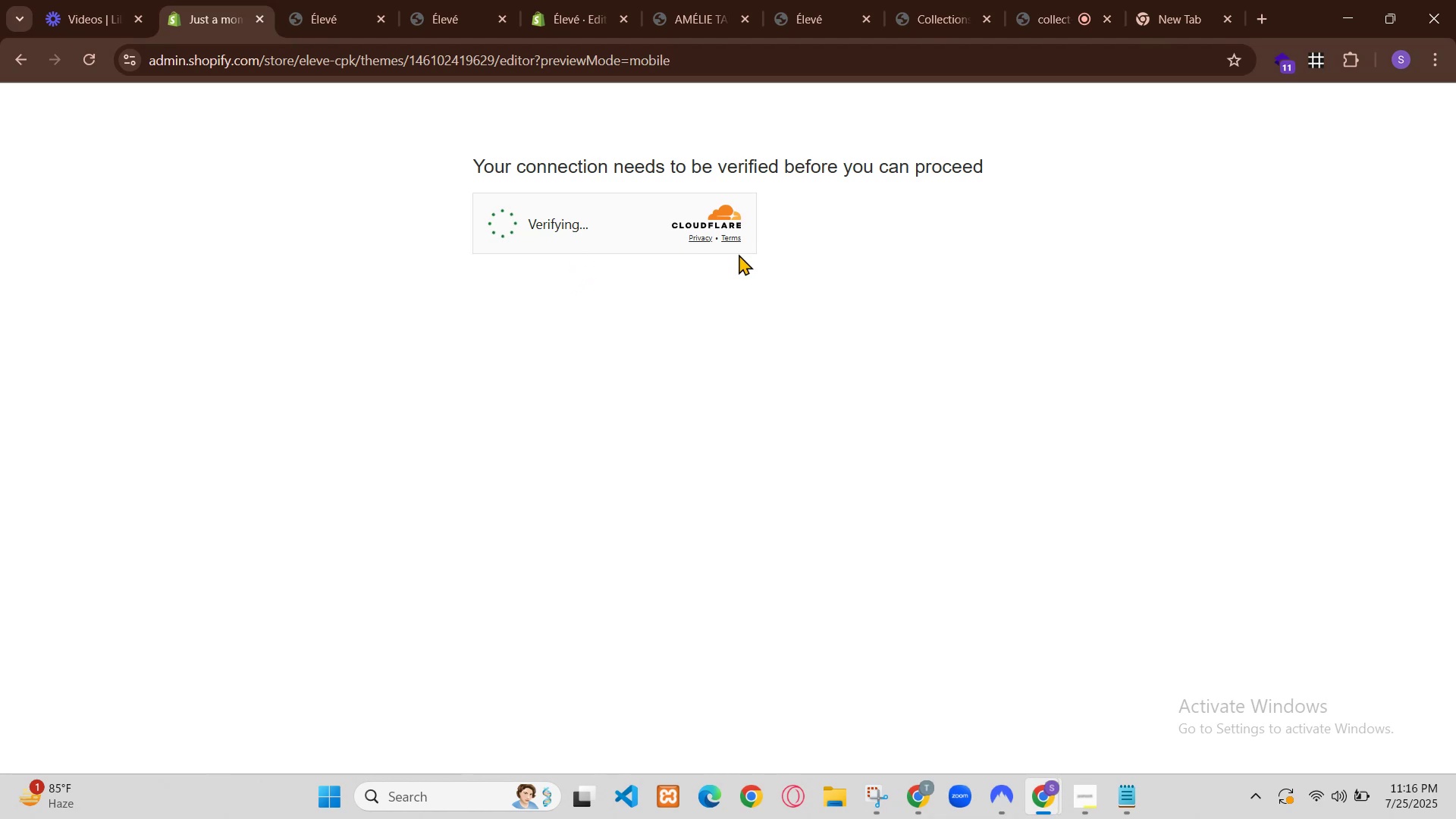 
left_click([268, 325])
 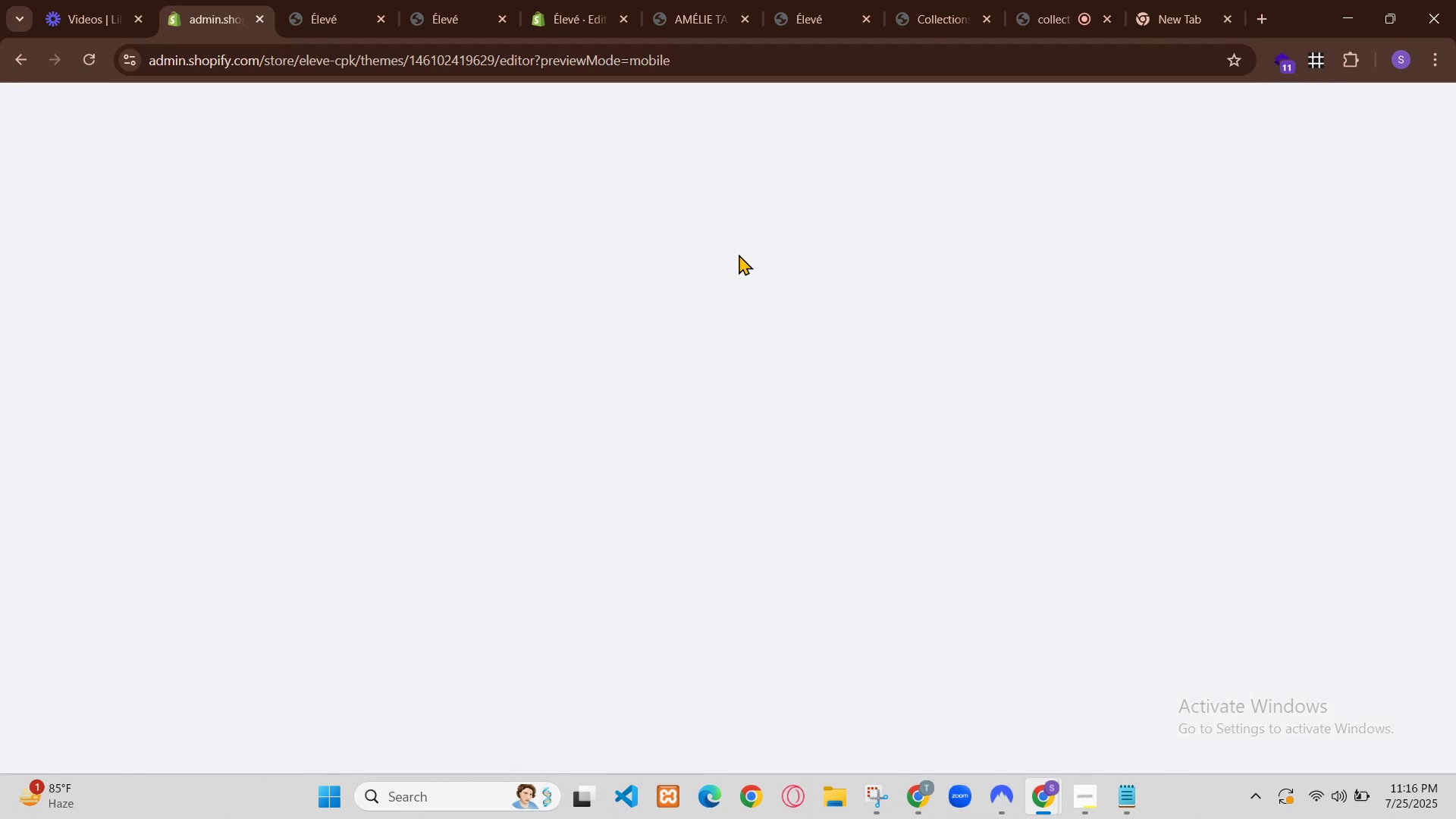 
hold_key(key=ControlLeft, duration=0.47)
 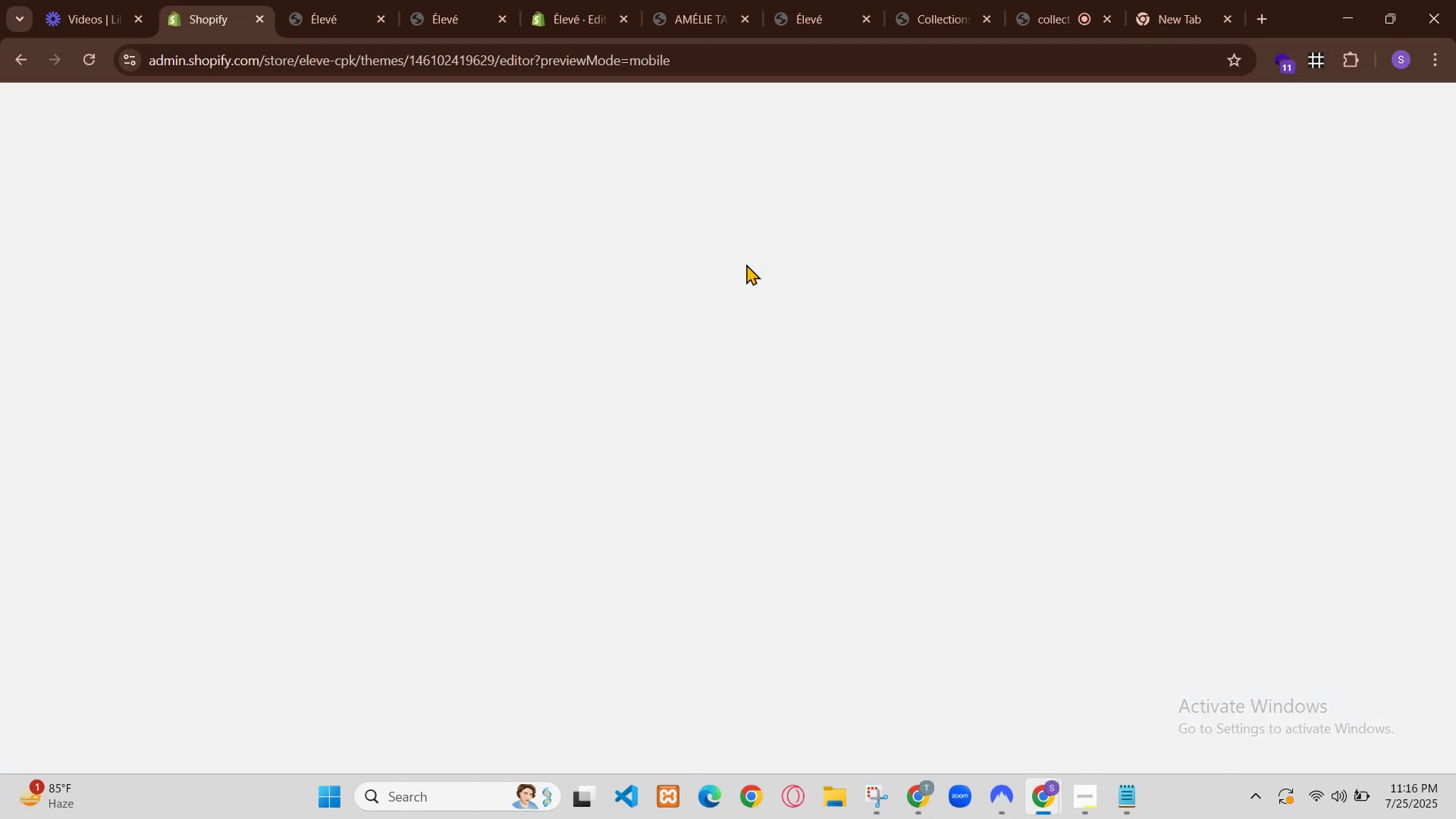 
left_click([874, 795])
 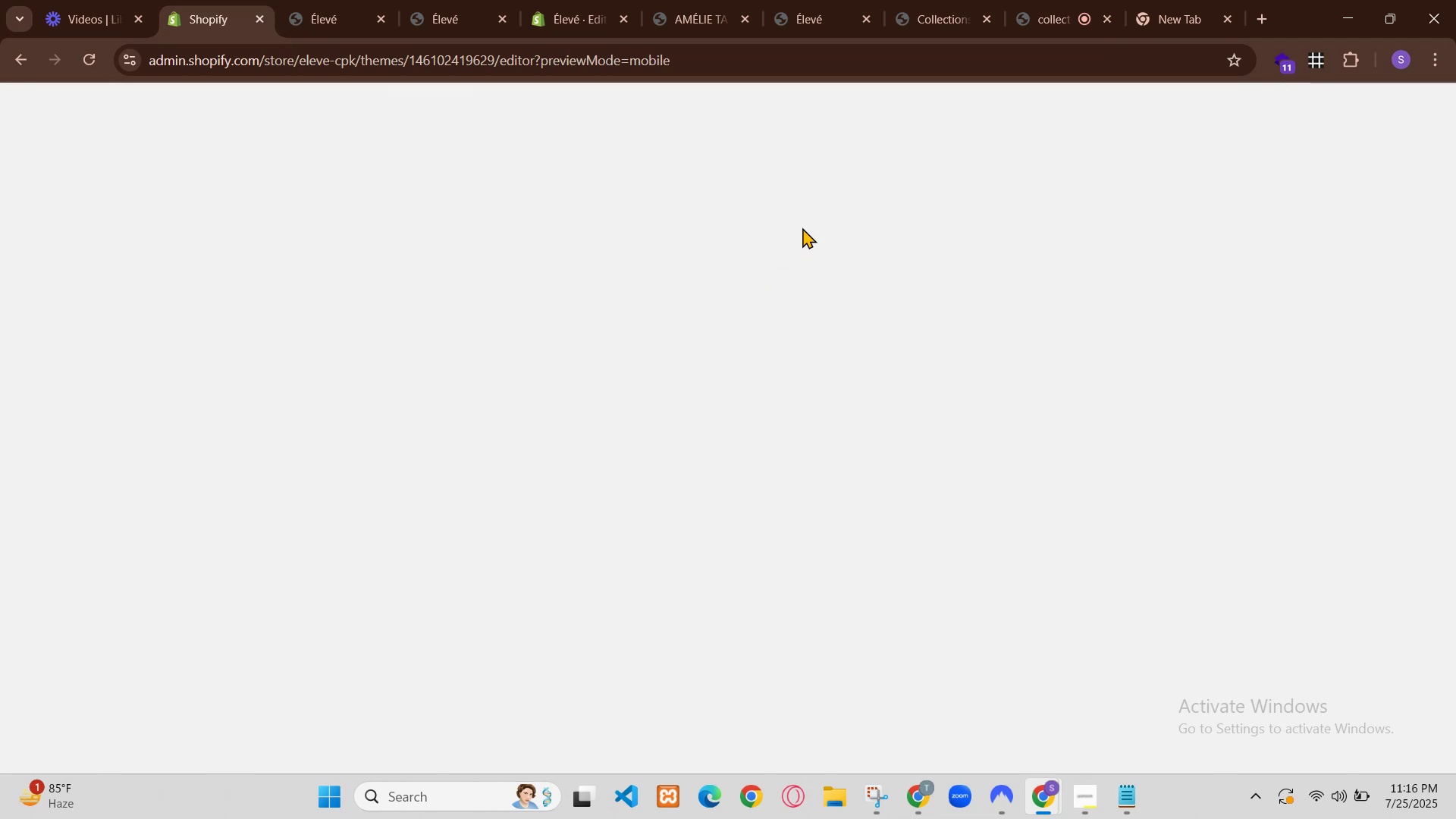 
left_click([877, 789])
 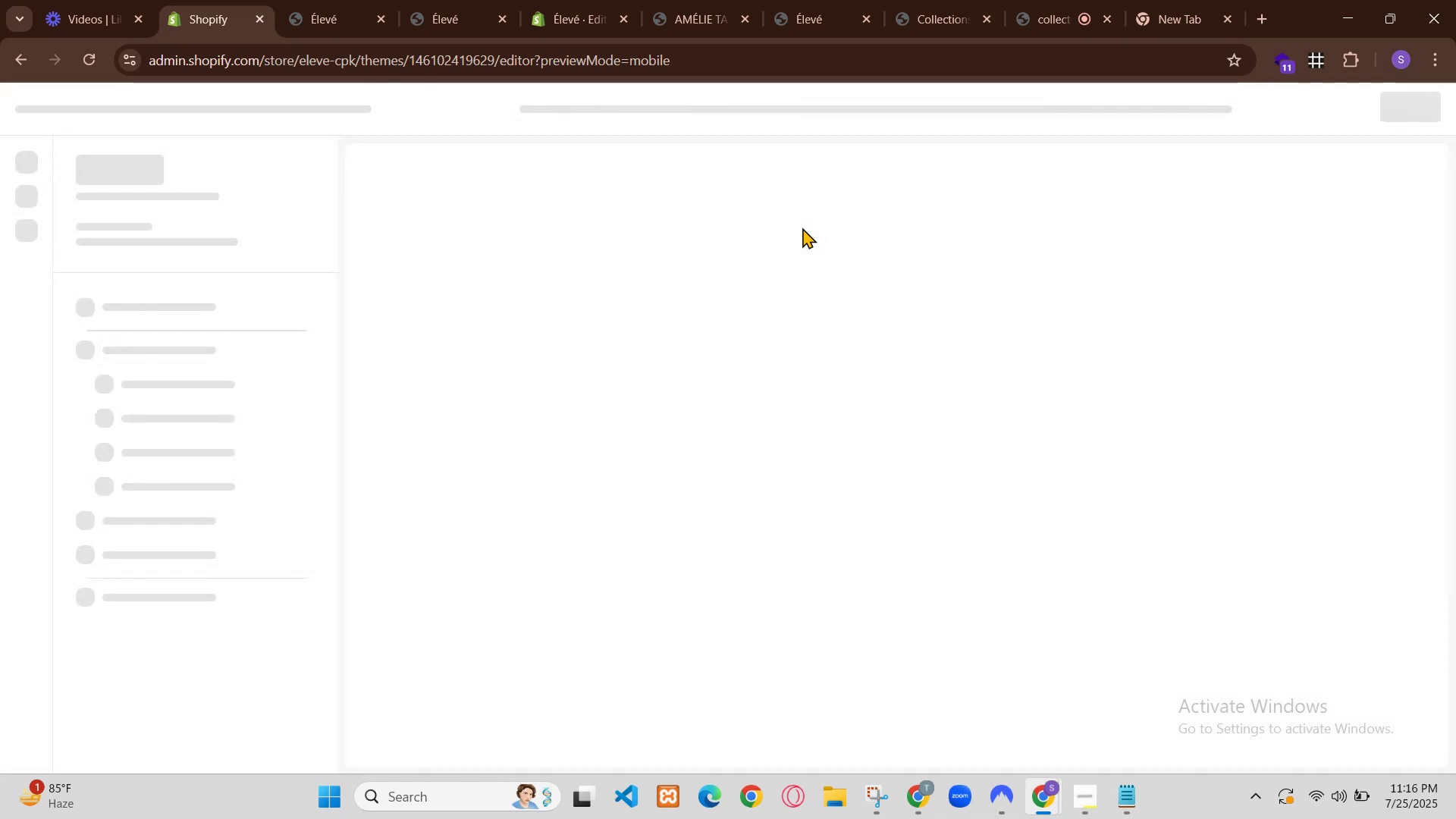 
key(Control+V)
 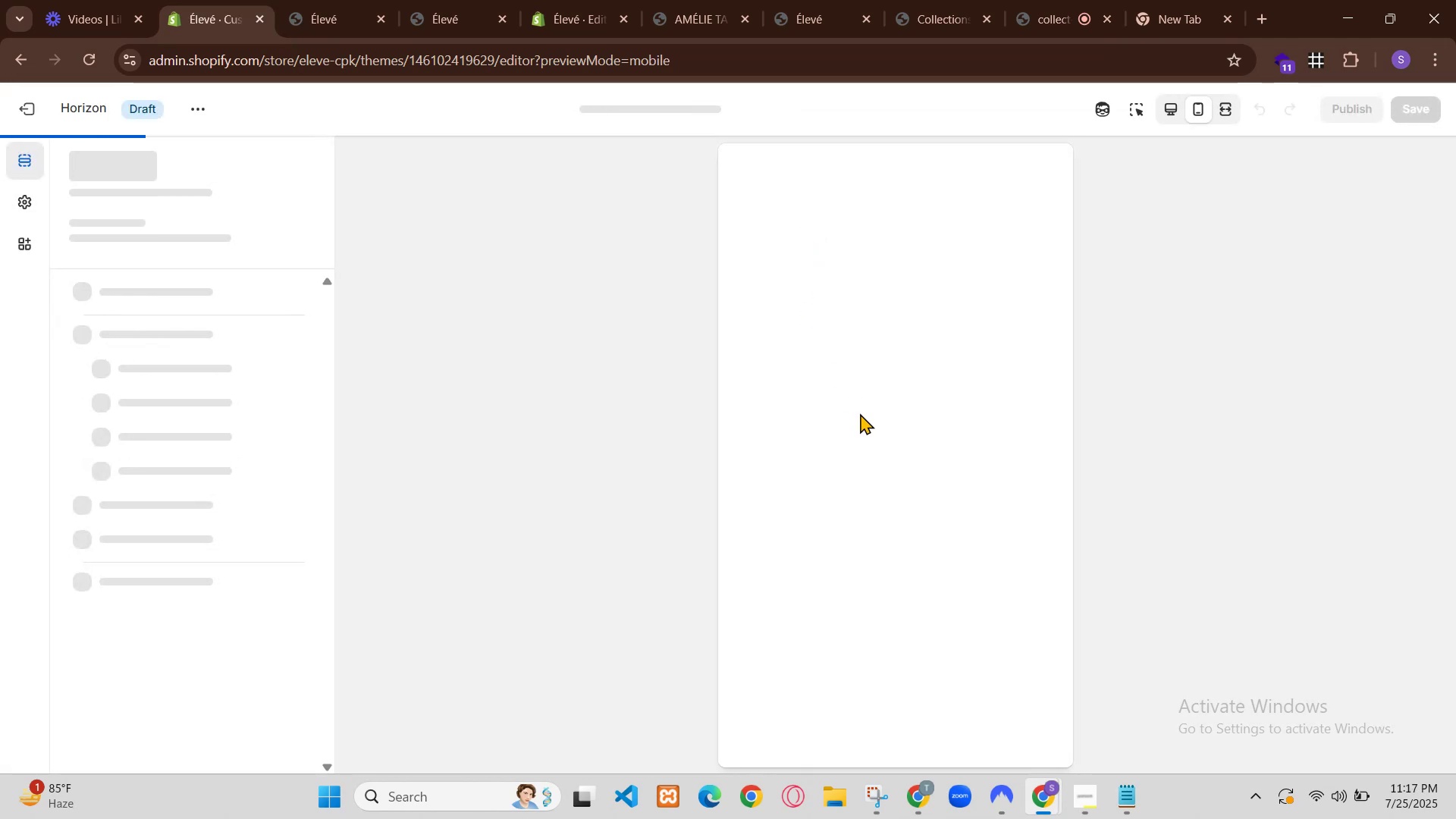 
scroll: coordinate [766, 426], scroll_direction: up, amount: 45.0
 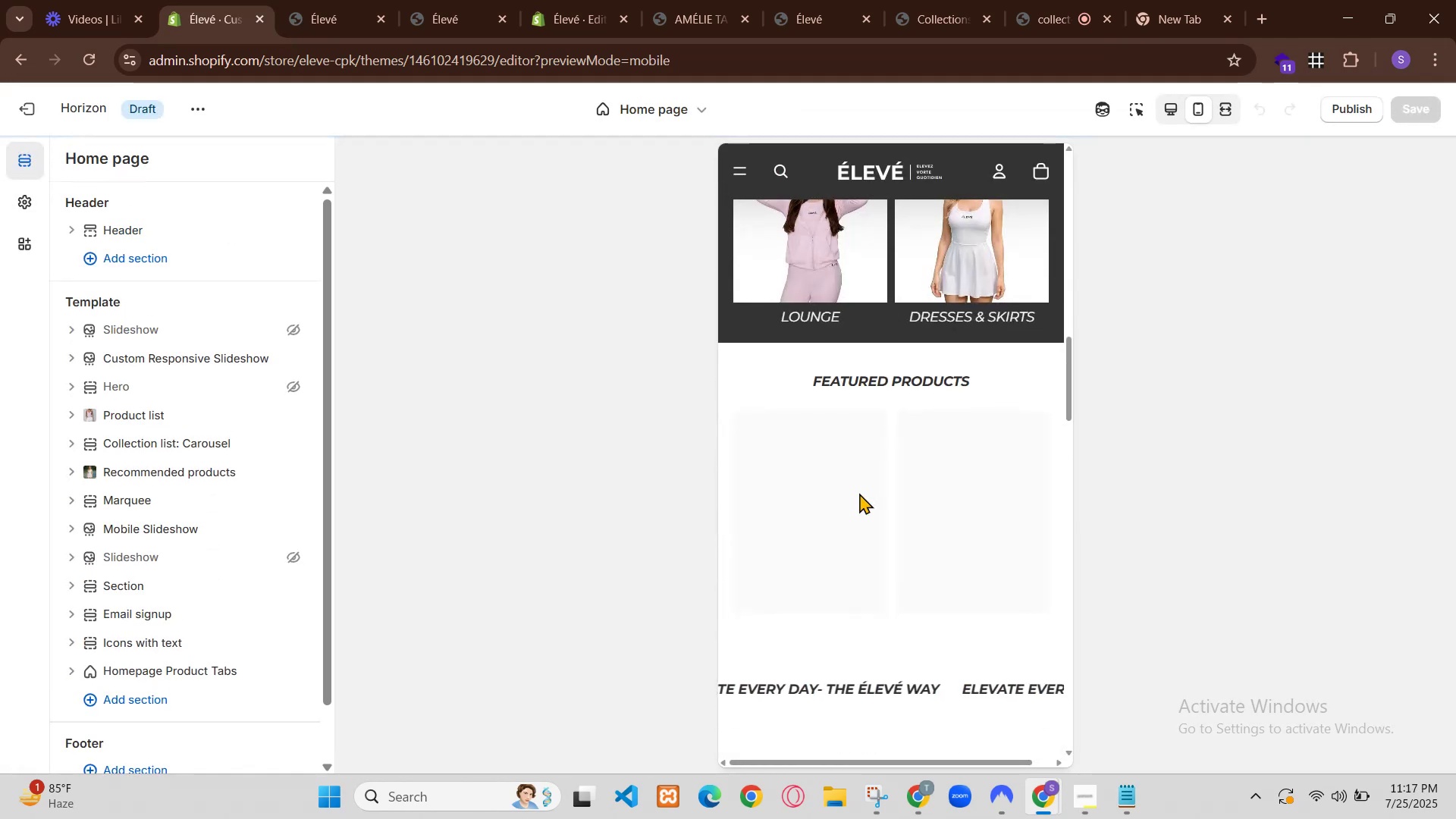 
left_click([915, 801])
 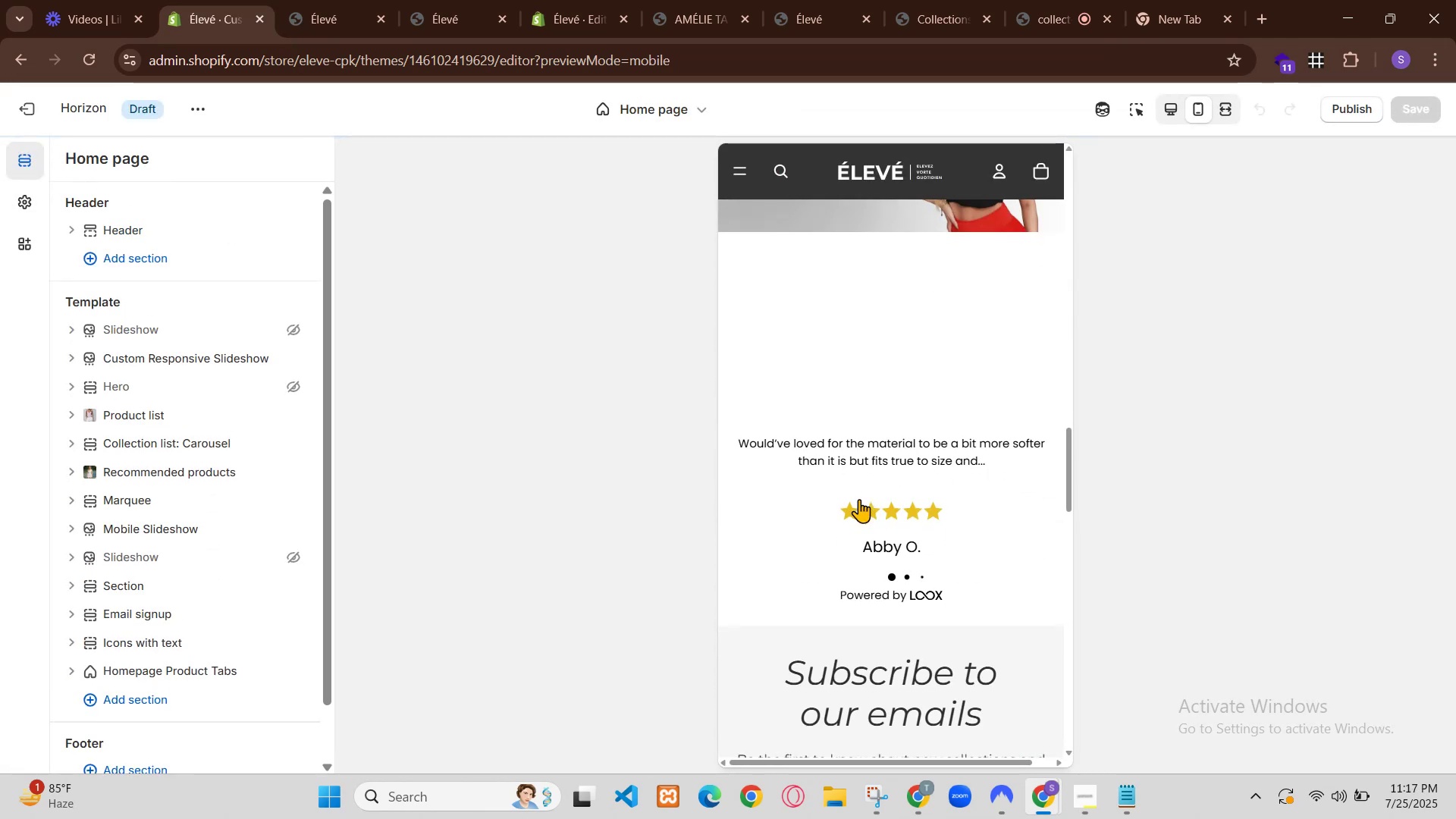 
left_click([879, 802])
 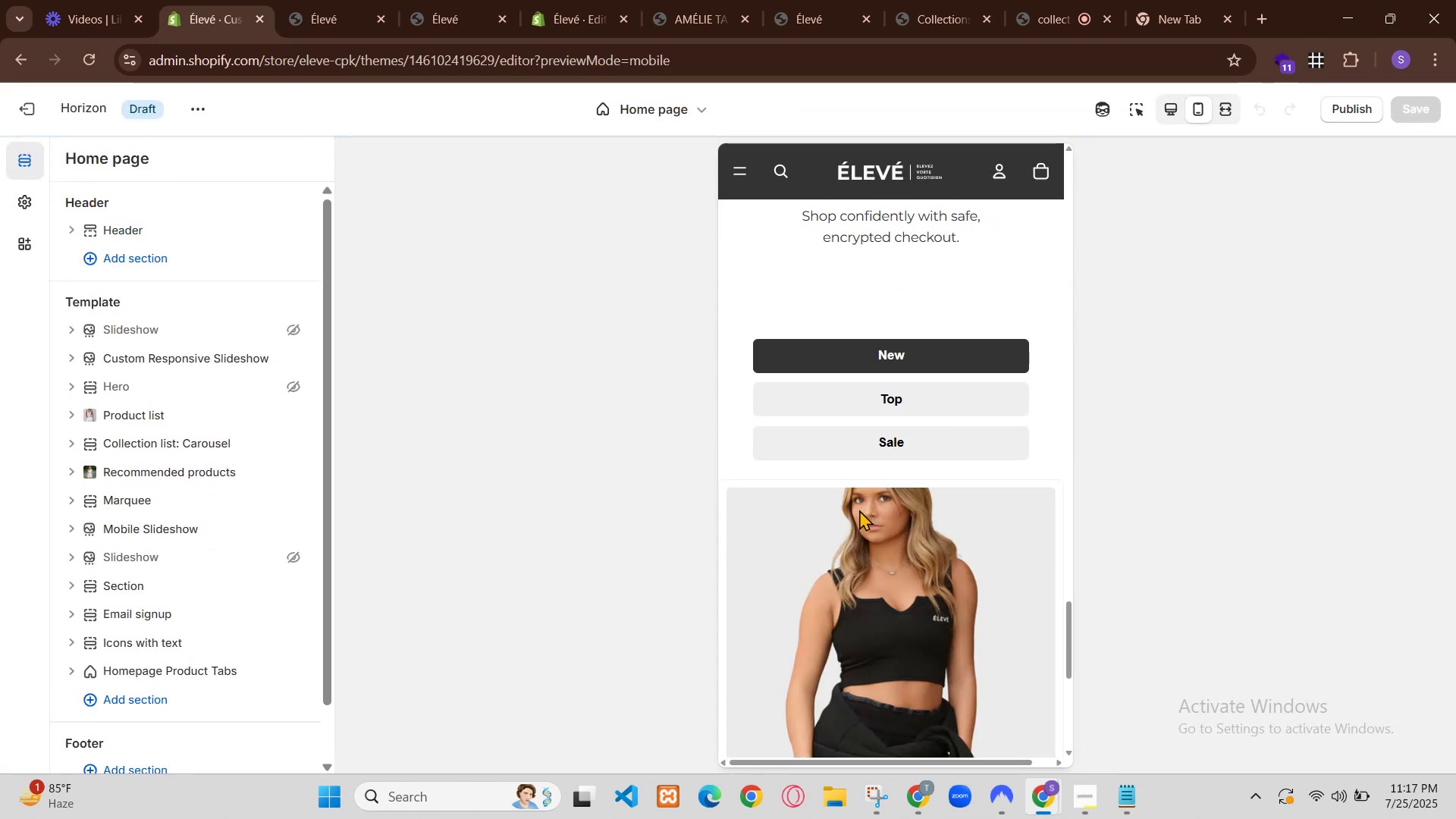 
left_click([1228, 51])
 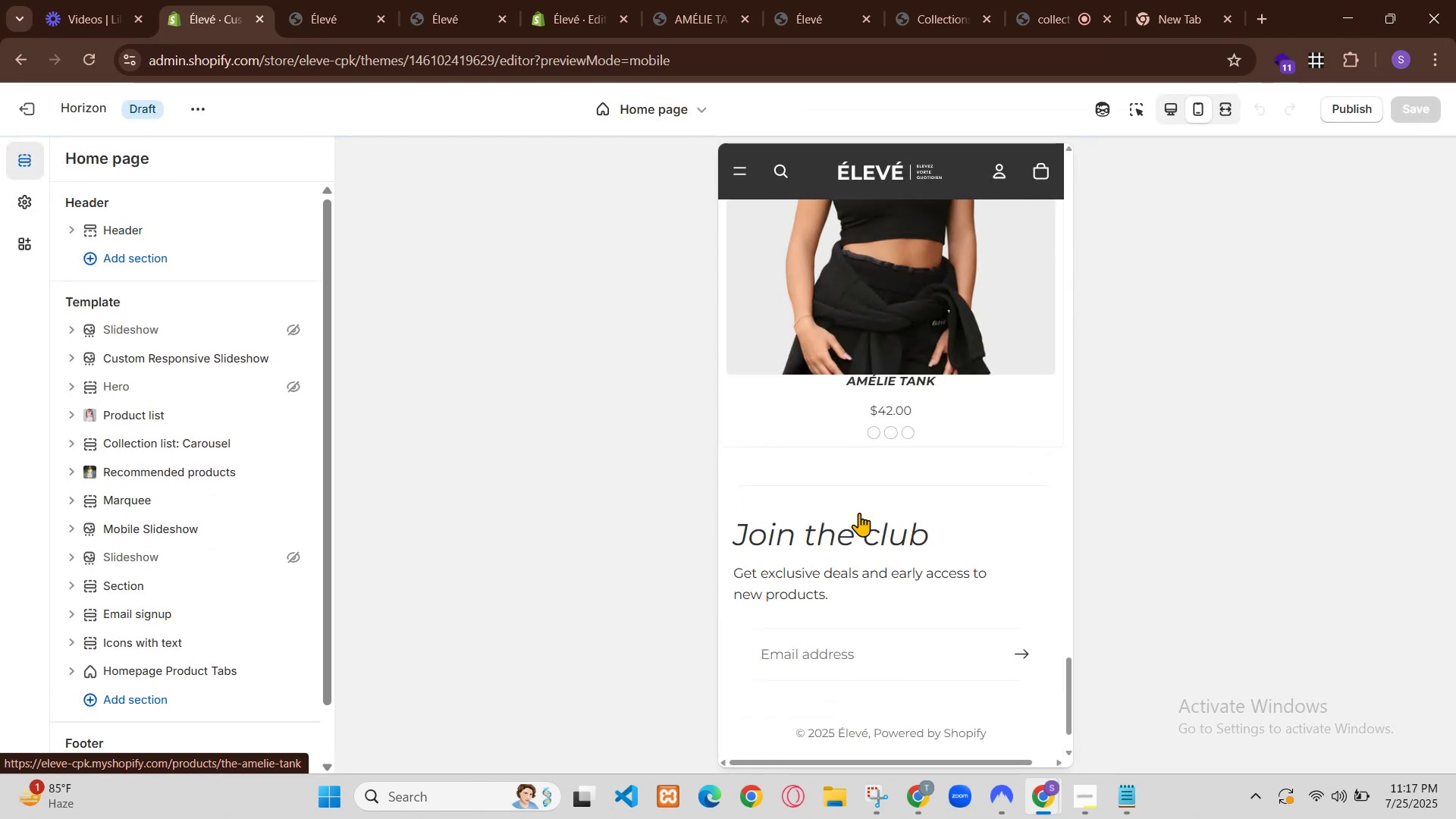 
left_click([1214, 57])
 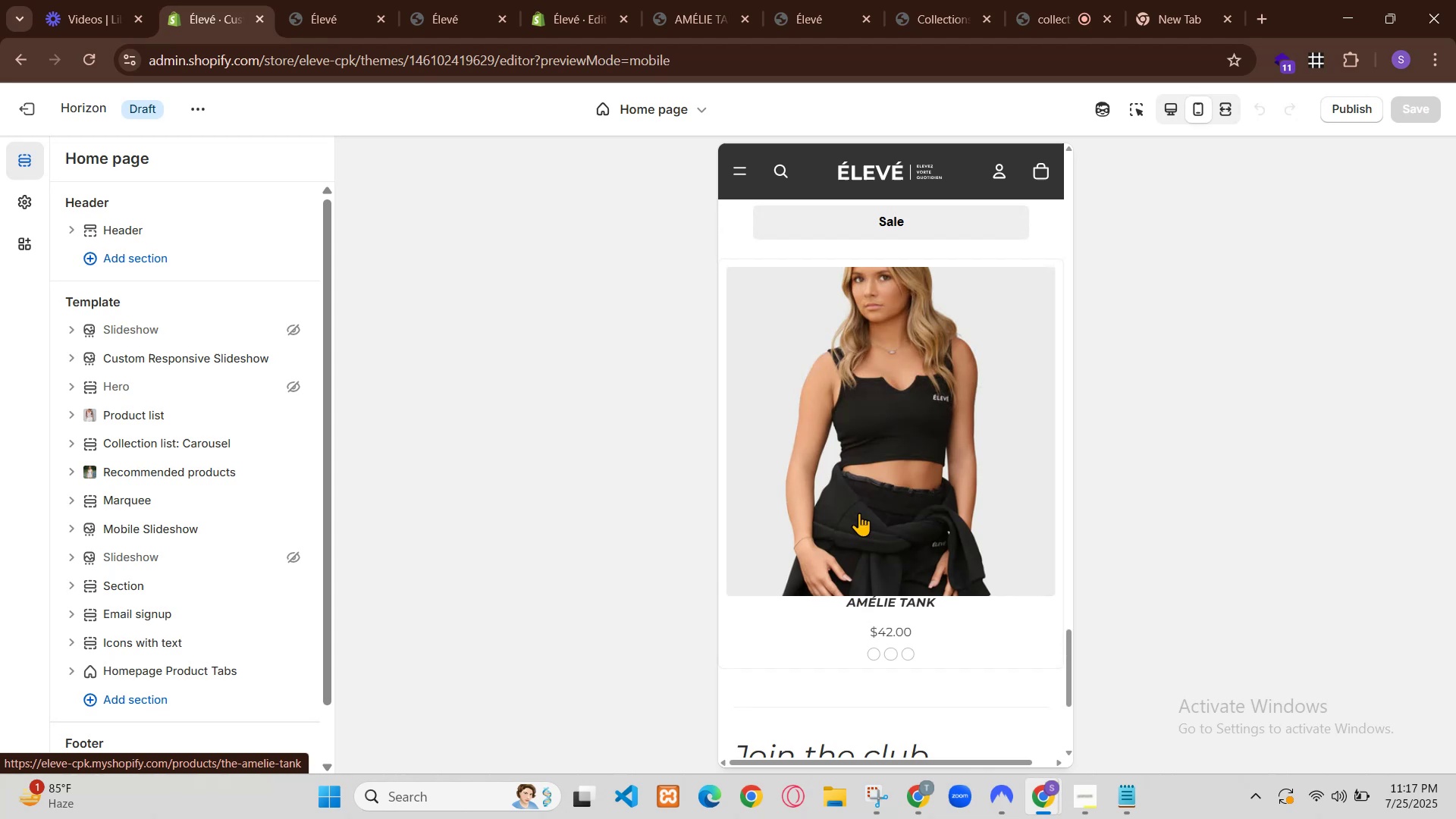 
left_click([1178, 9])
 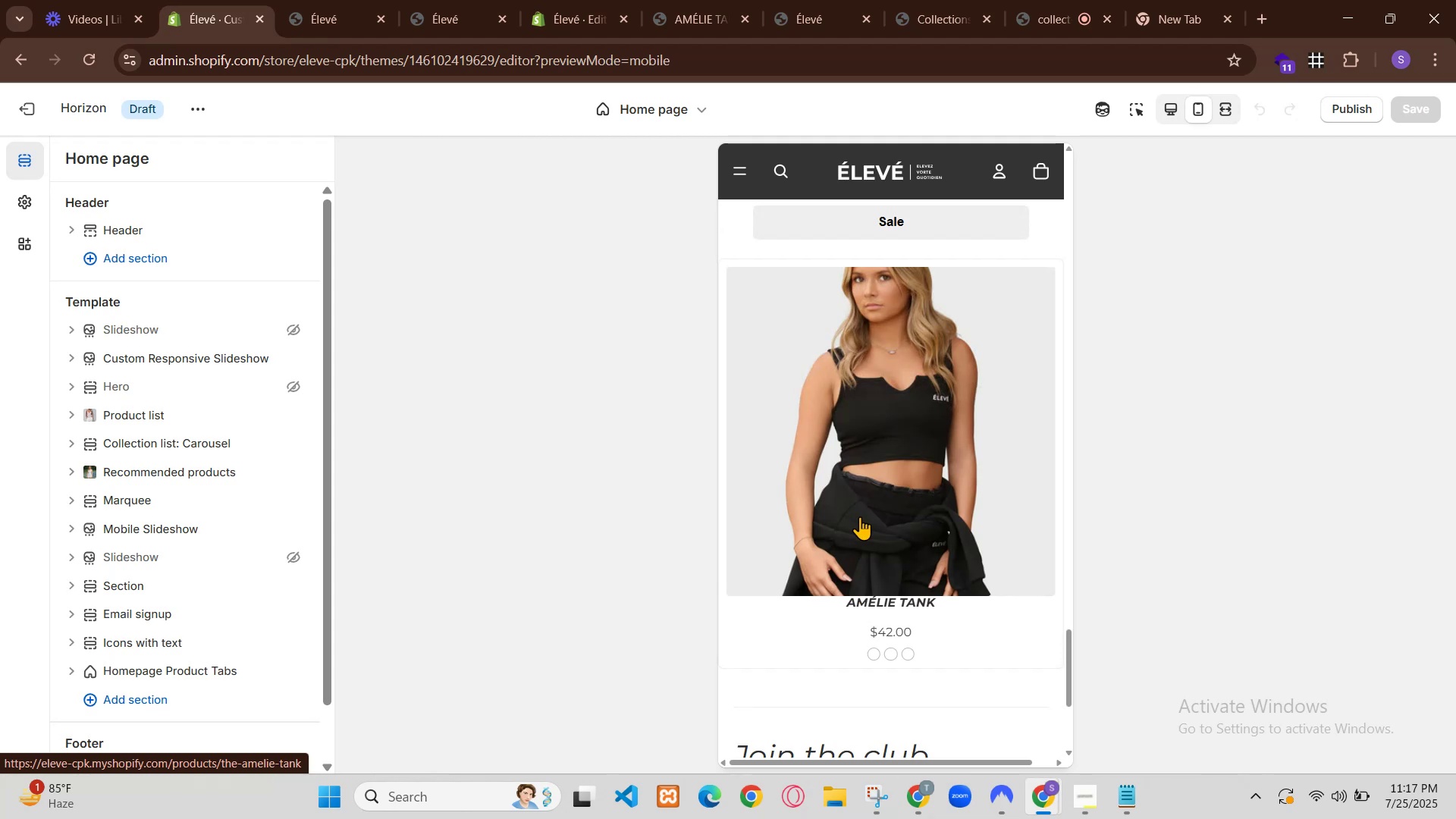 
left_click([909, 795])
 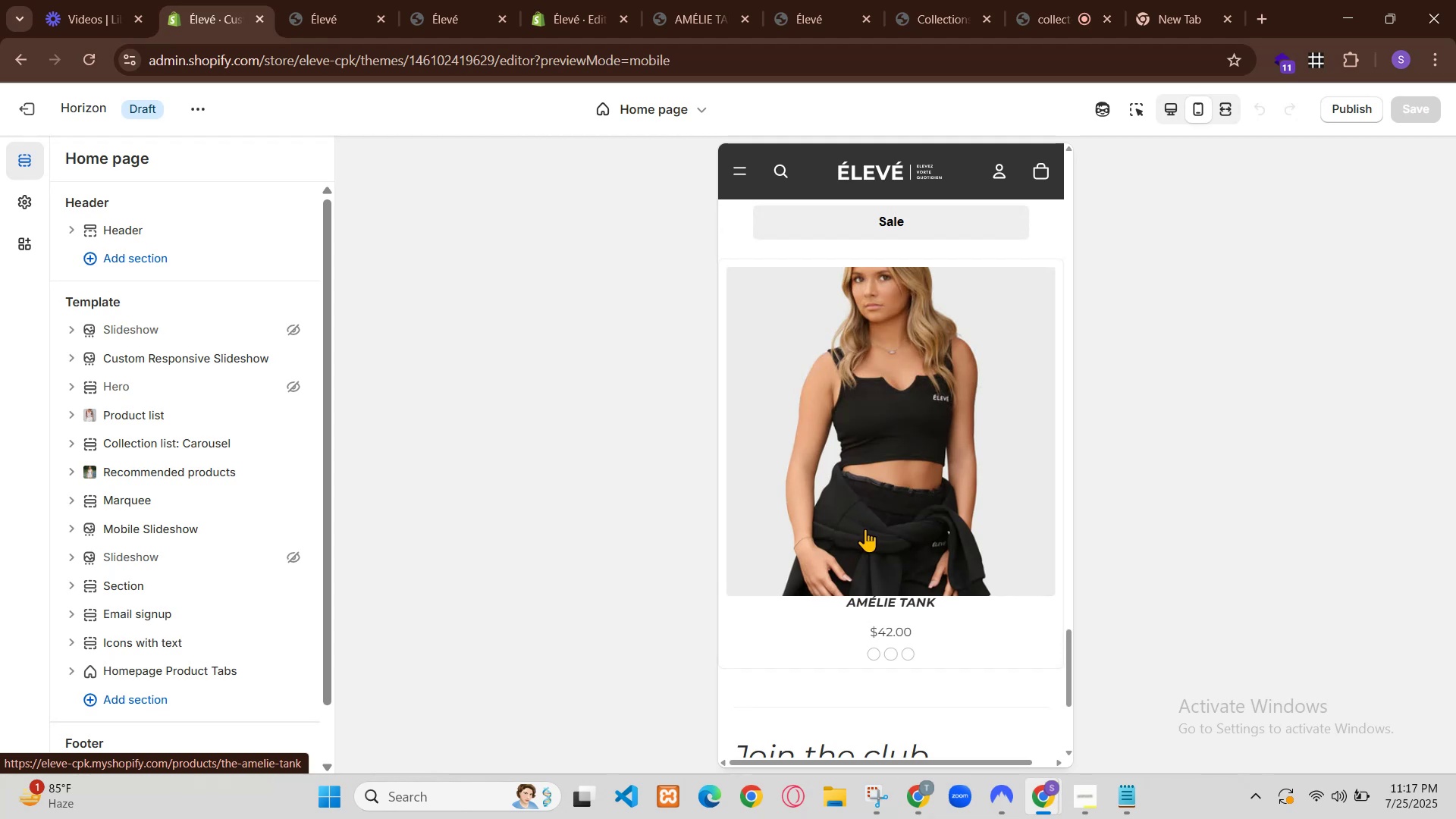 
right_click([495, 268])
 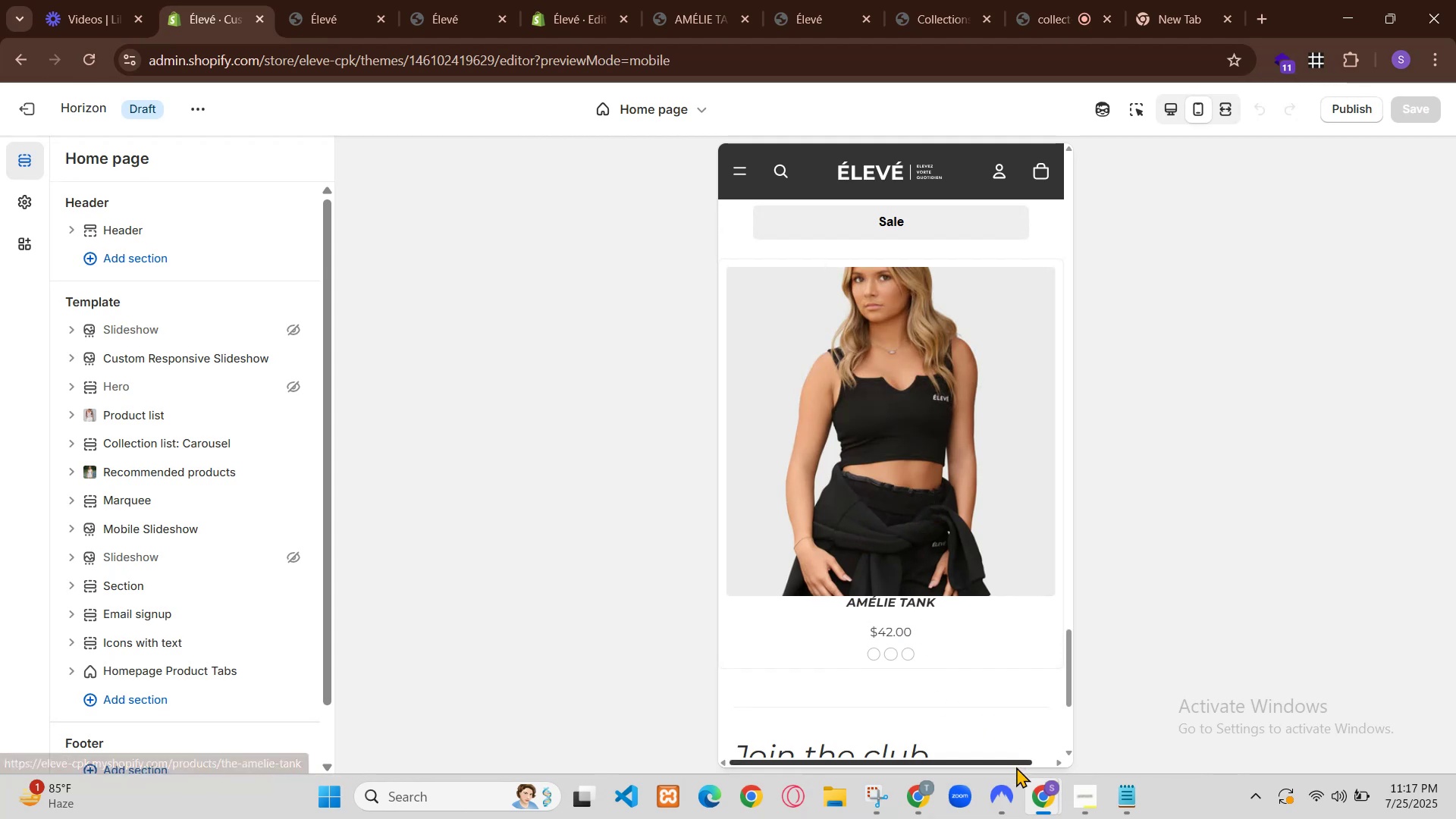 
left_click_drag(start_coordinate=[858, 304], to_coordinate=[864, 300])
 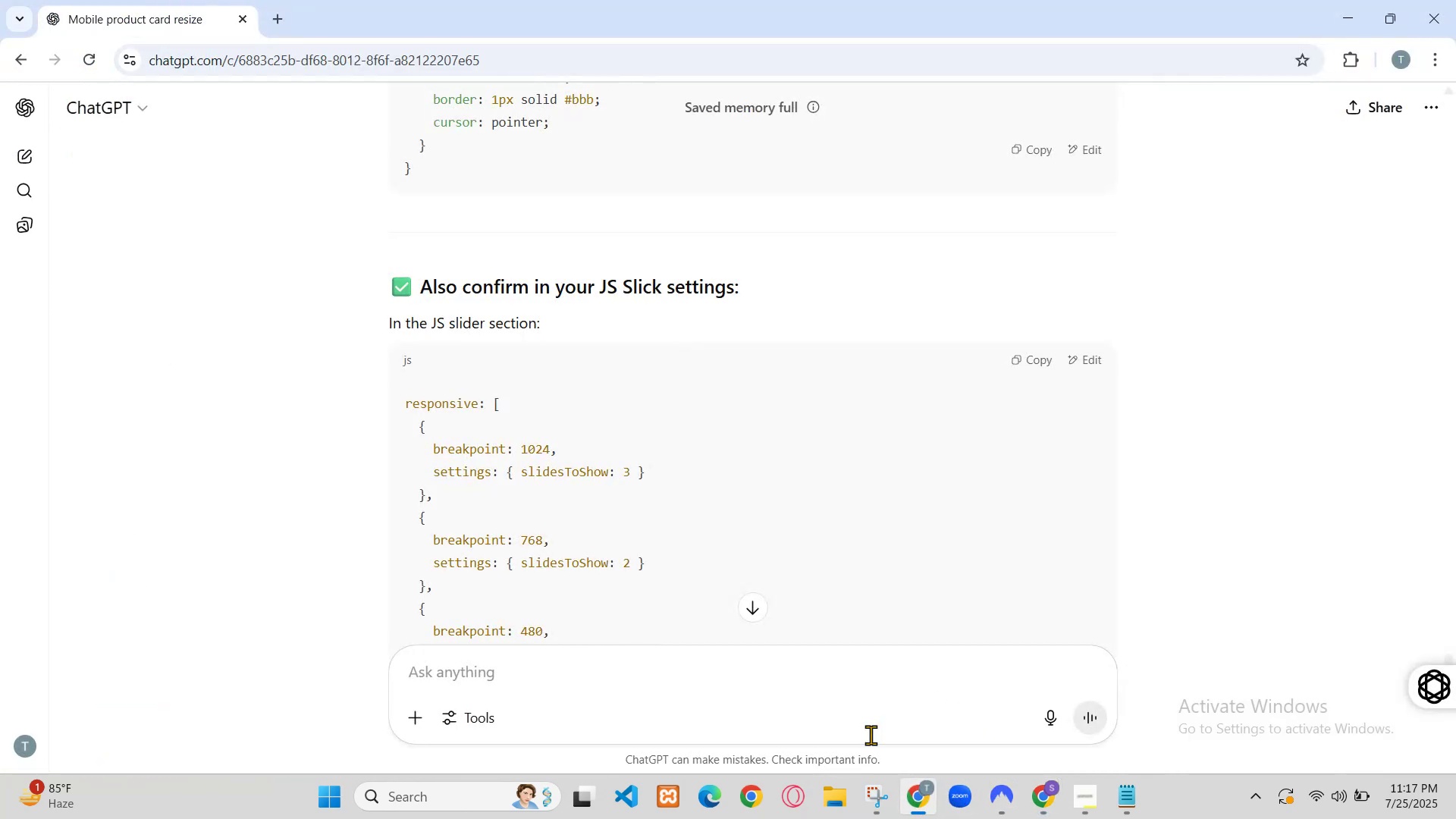 
left_click([500, 270])
 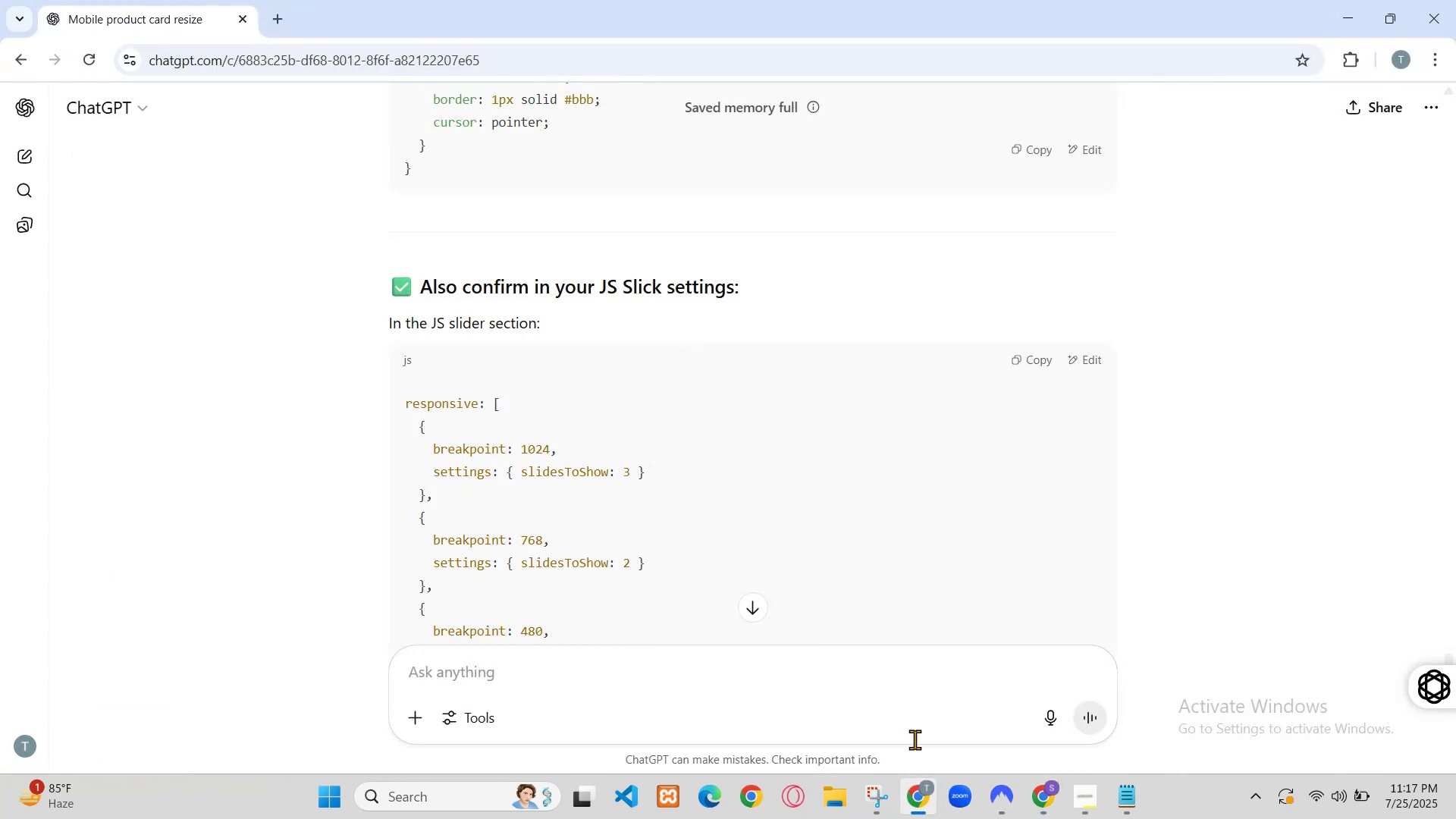 
key(Control+V)
 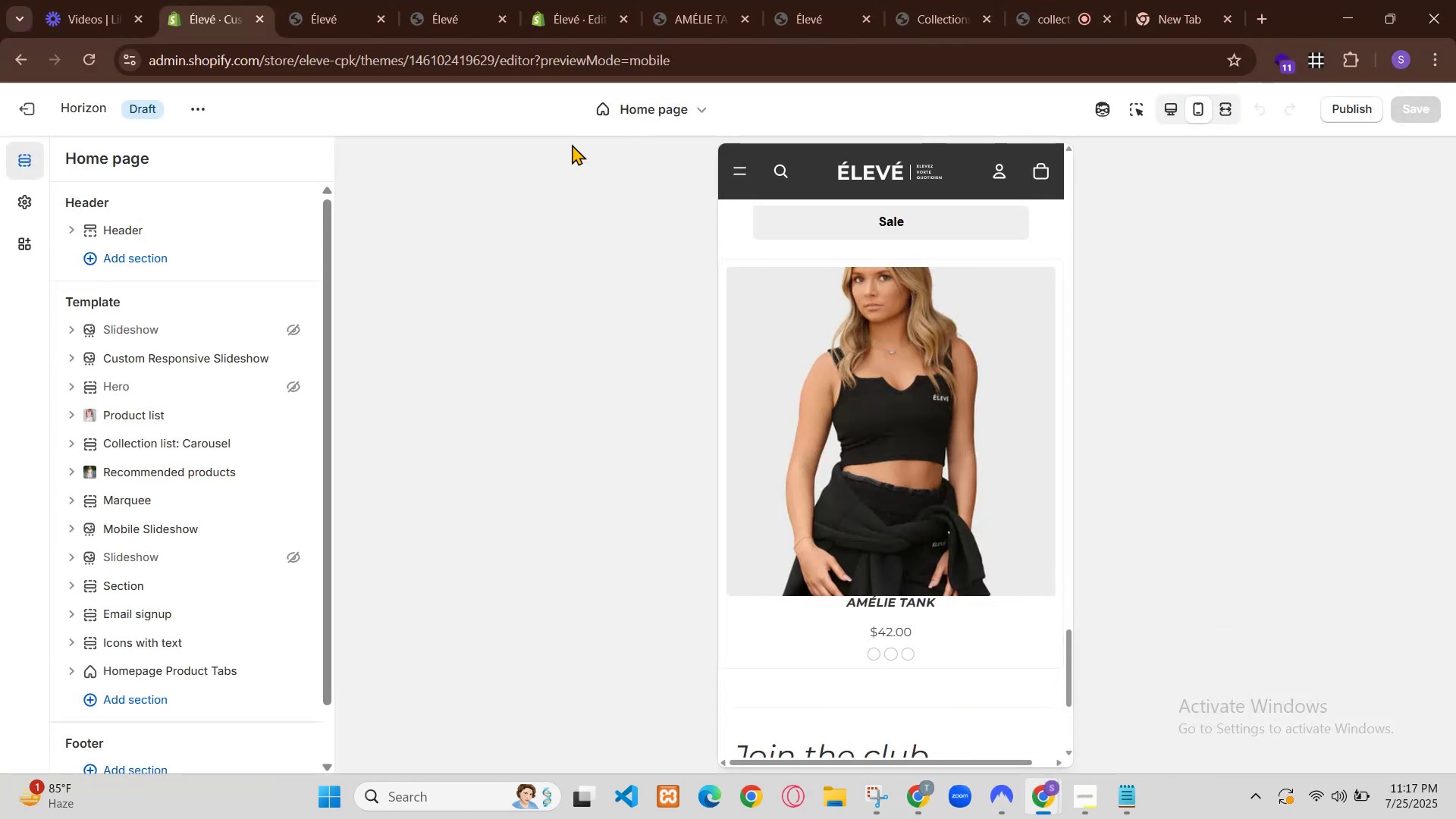 
scroll: coordinate [952, 344], scroll_direction: down, amount: 46.0
 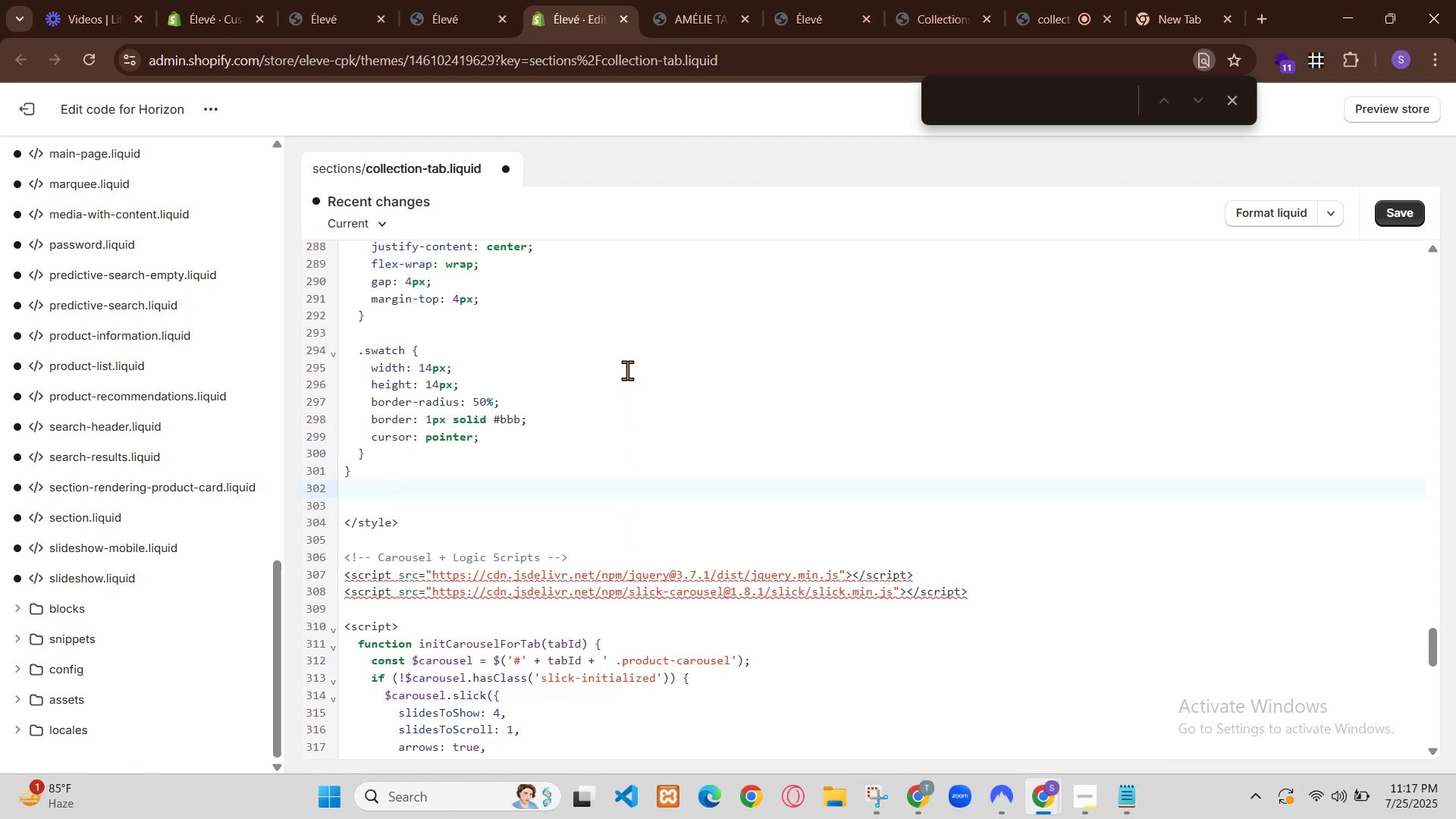 
left_click([772, 600])
 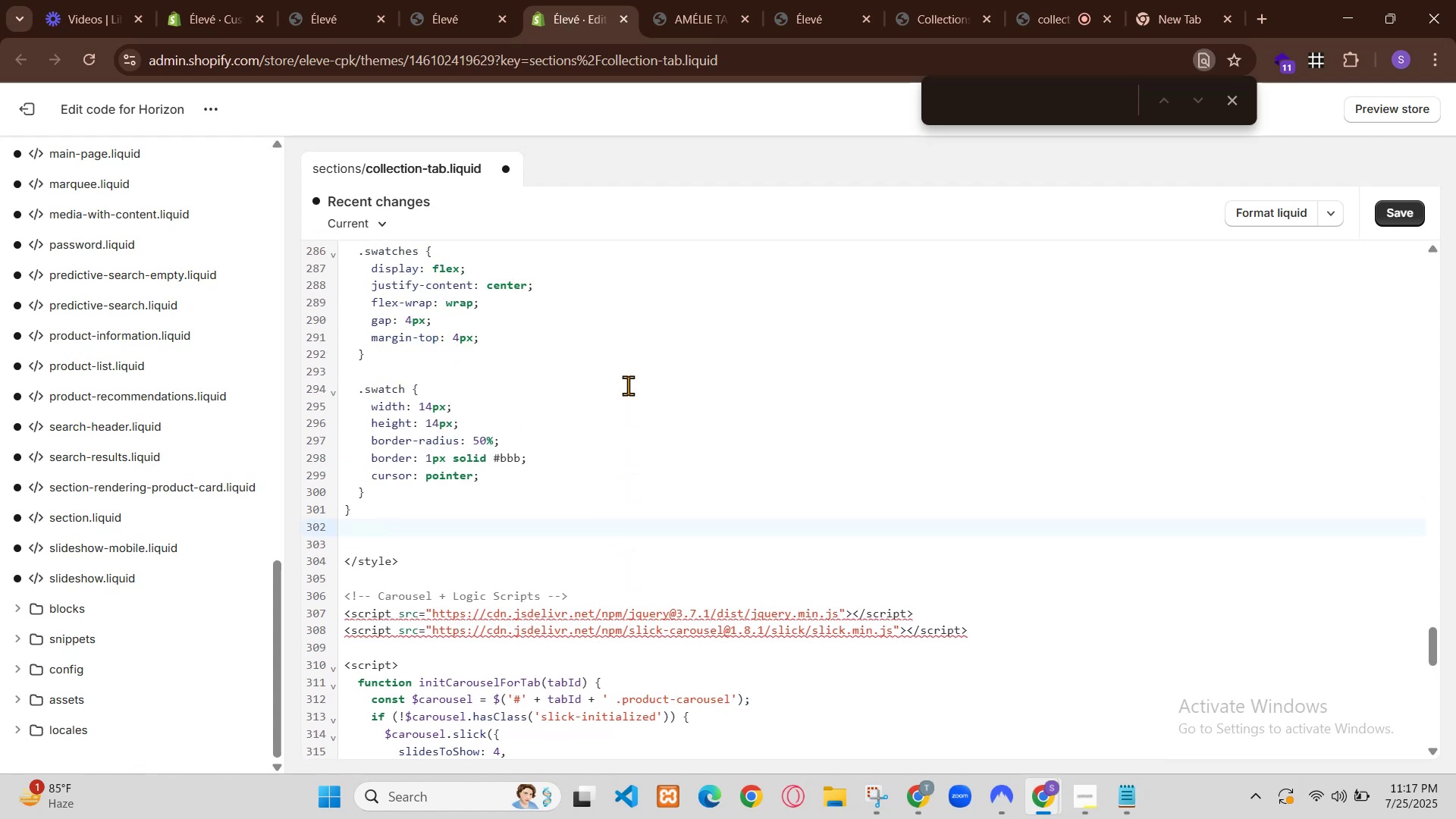 
key(Space)
 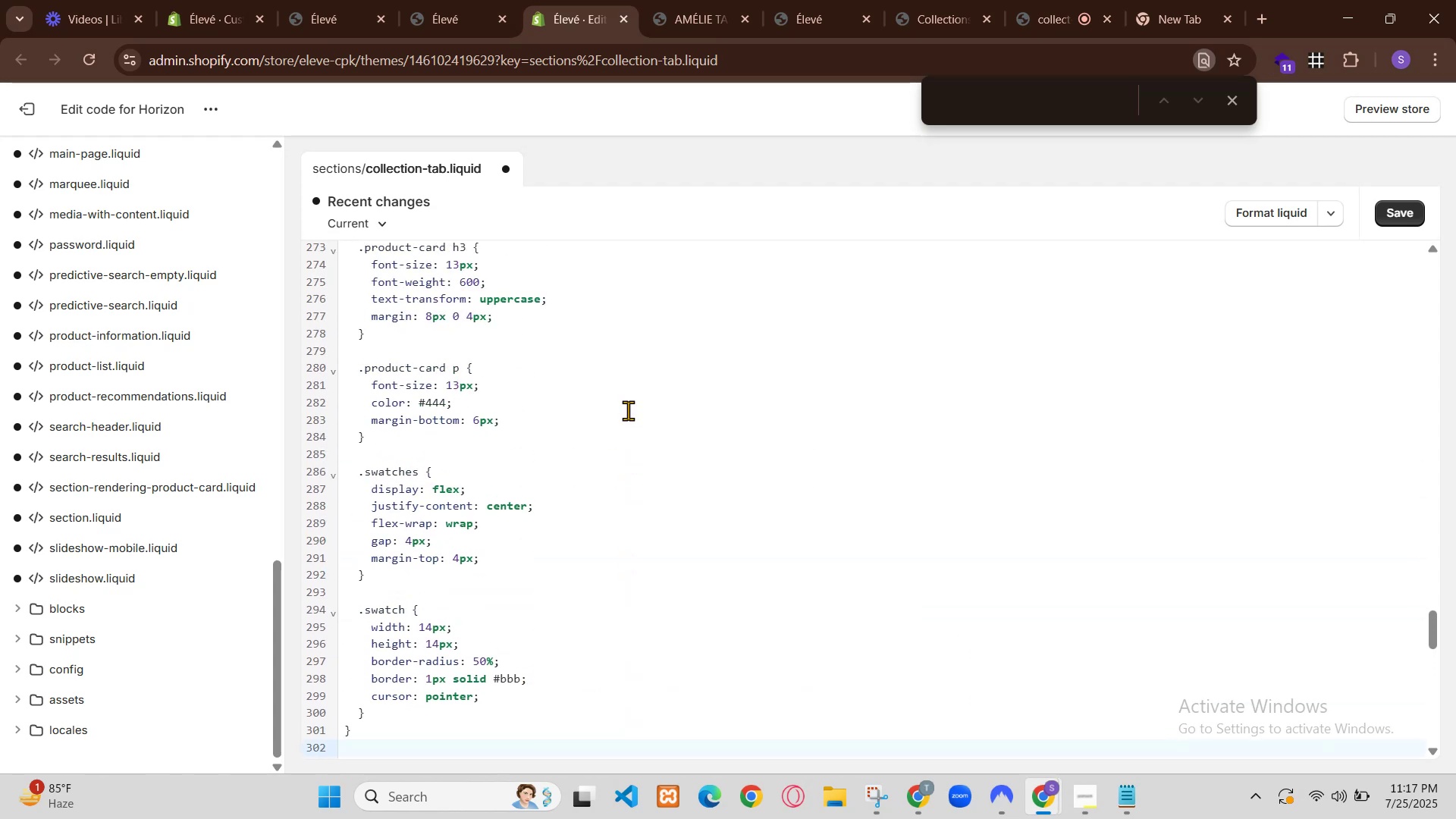 
key(M)
 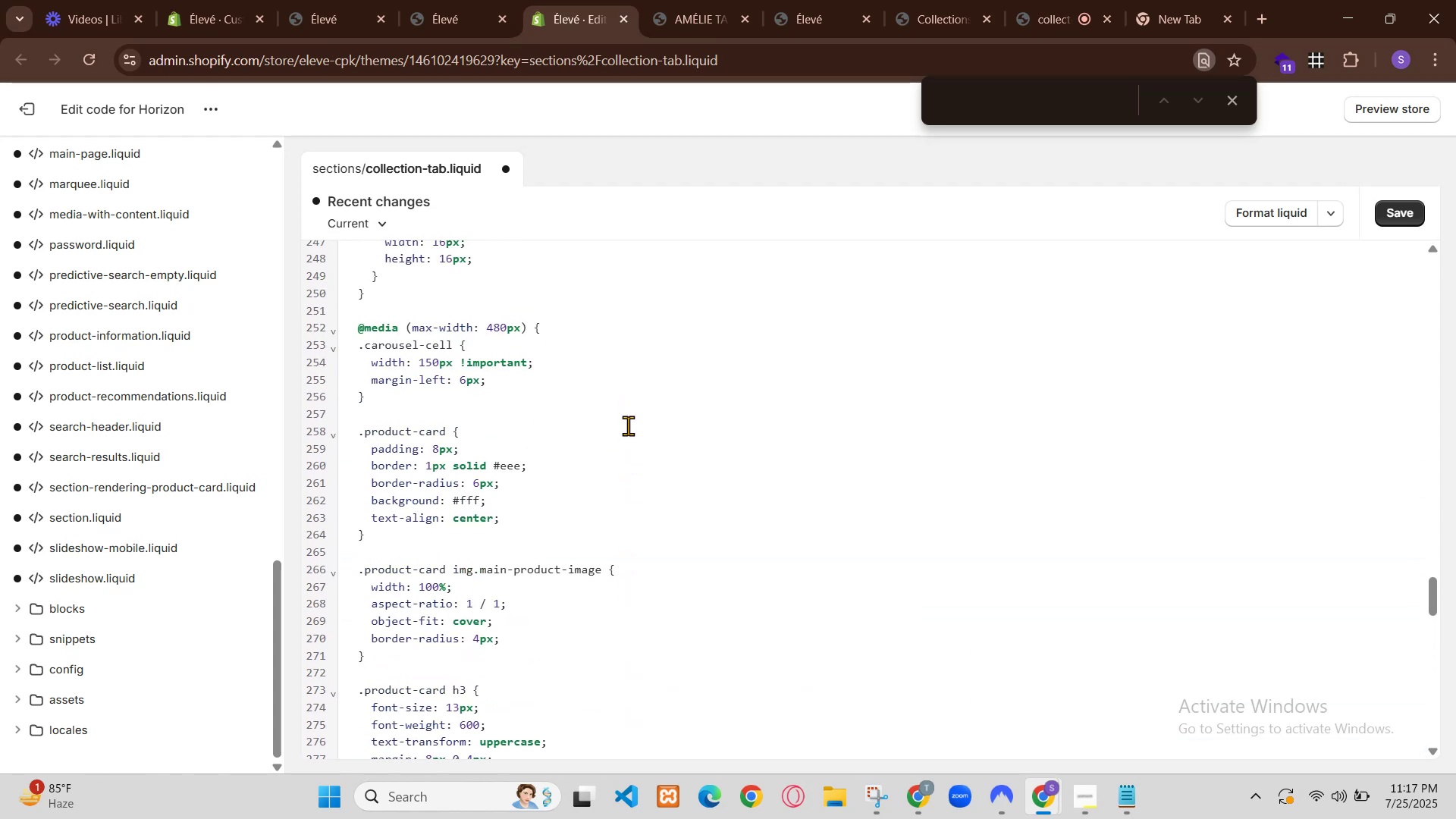 
key(Backspace)
 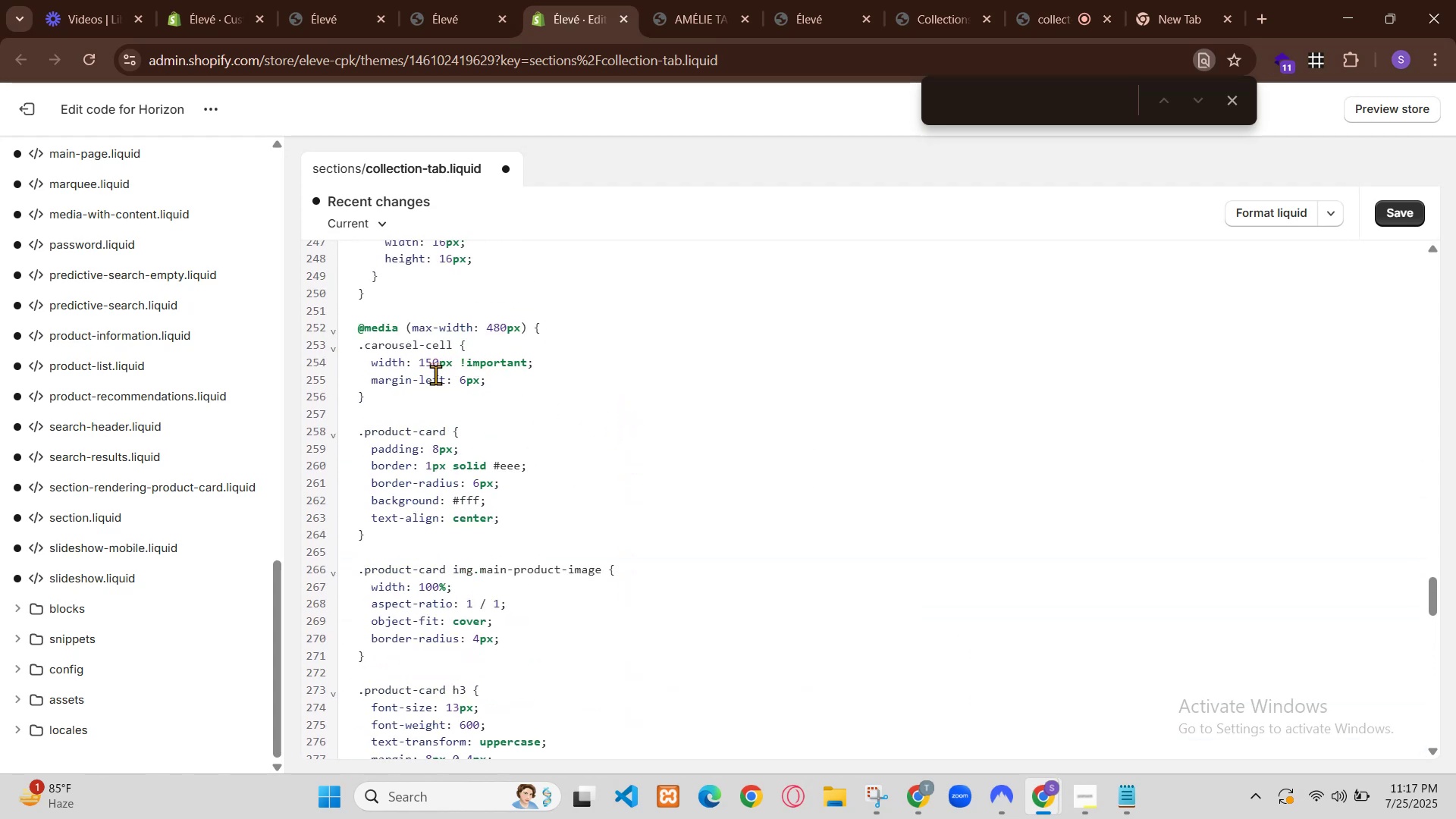 
wait(5.38)
 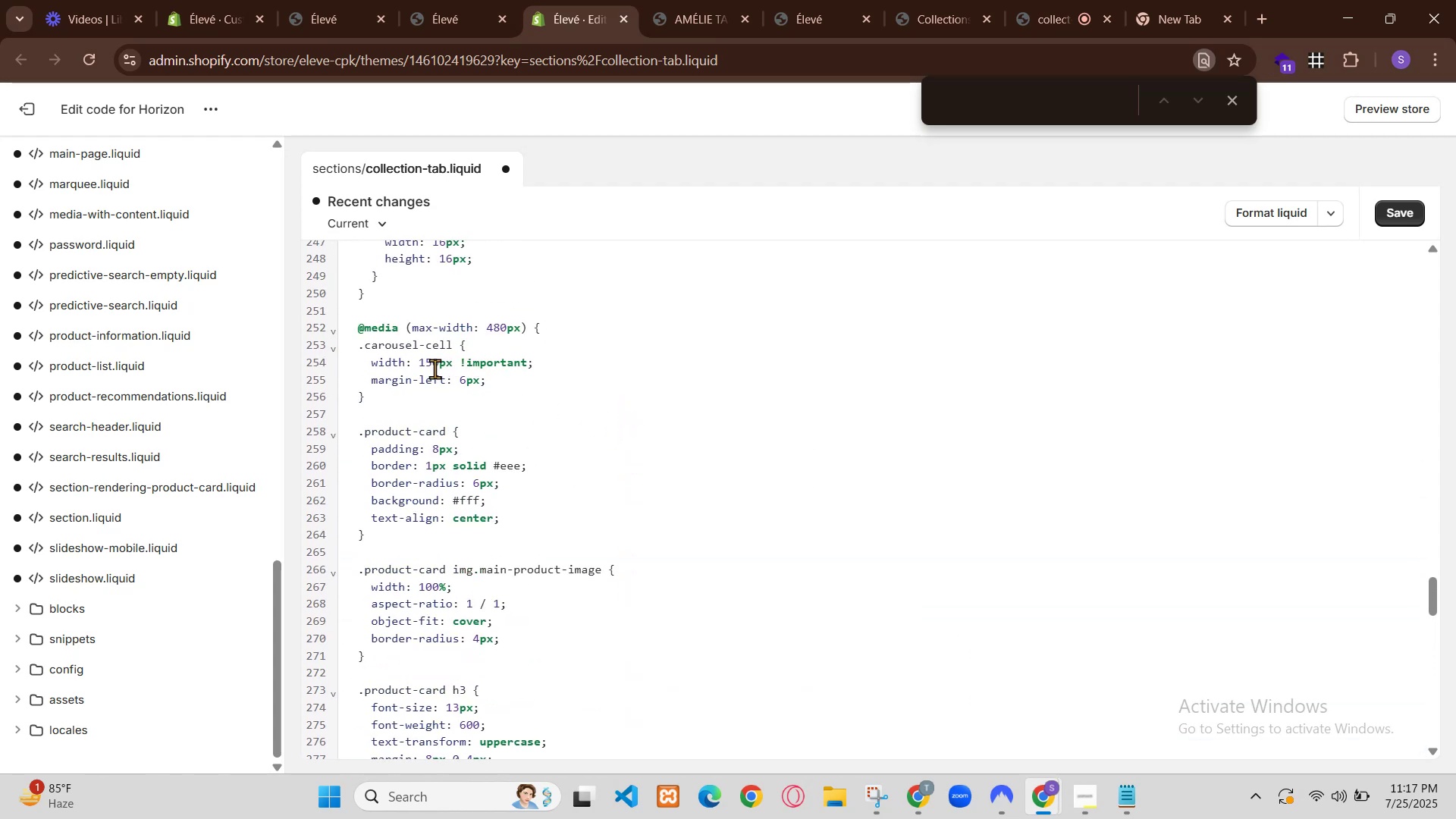 
type(mobile screen m ase product card chahiye jaise image m c)
key(Backspace)
type(show horahe hai )
 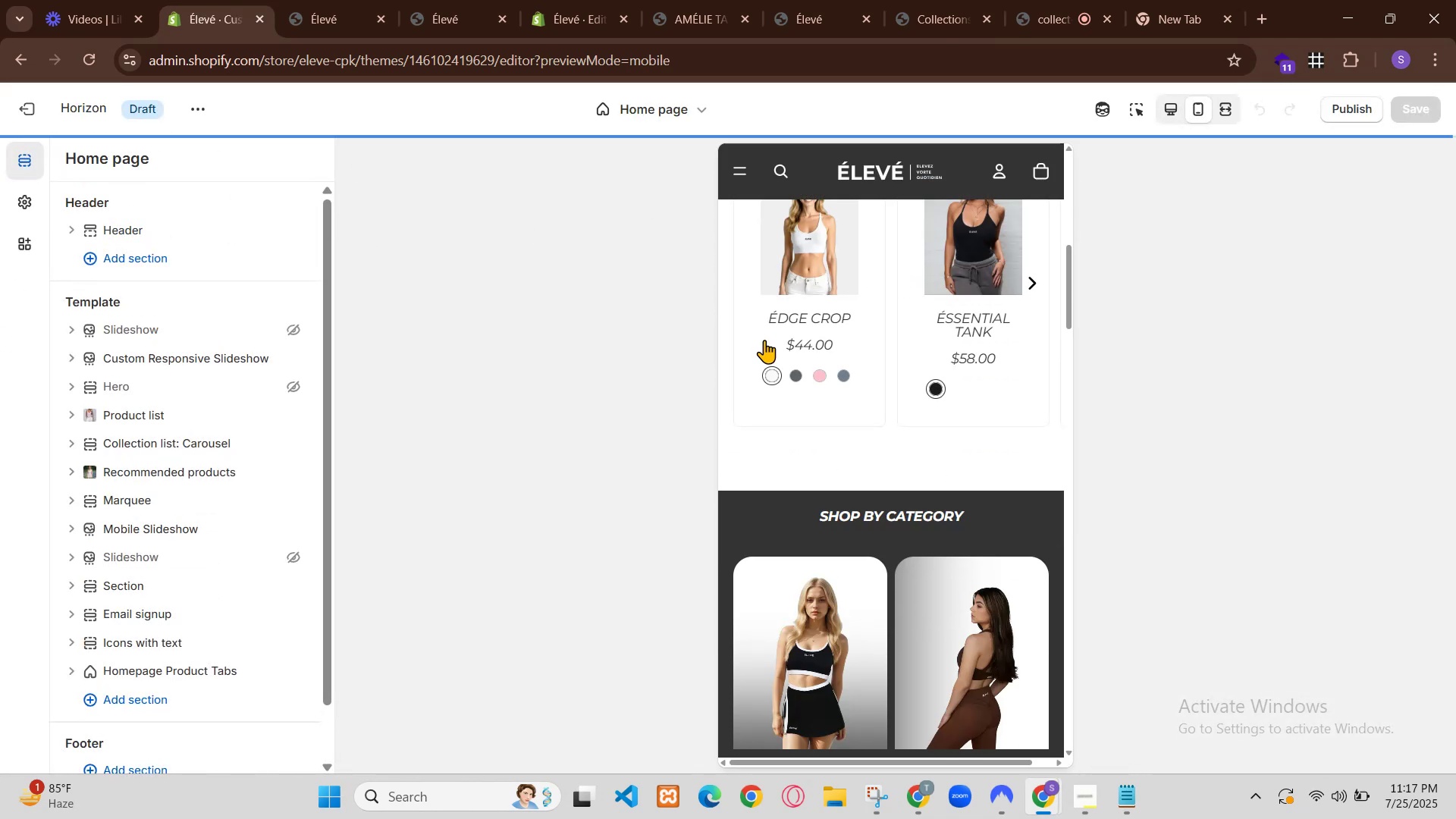 
key(Enter)
 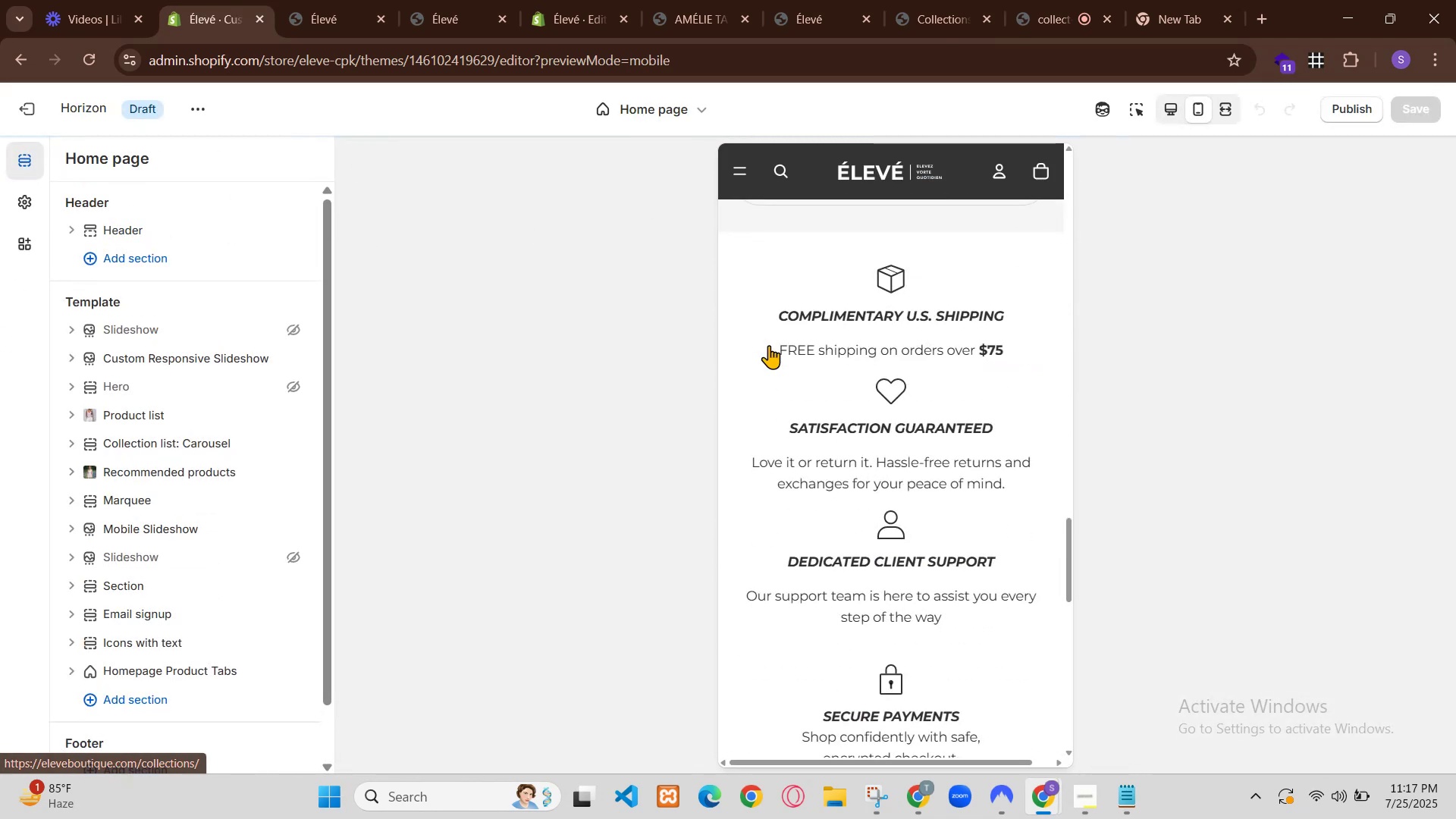 
scroll: coordinate [563, 518], scroll_direction: down, amount: 40.0
 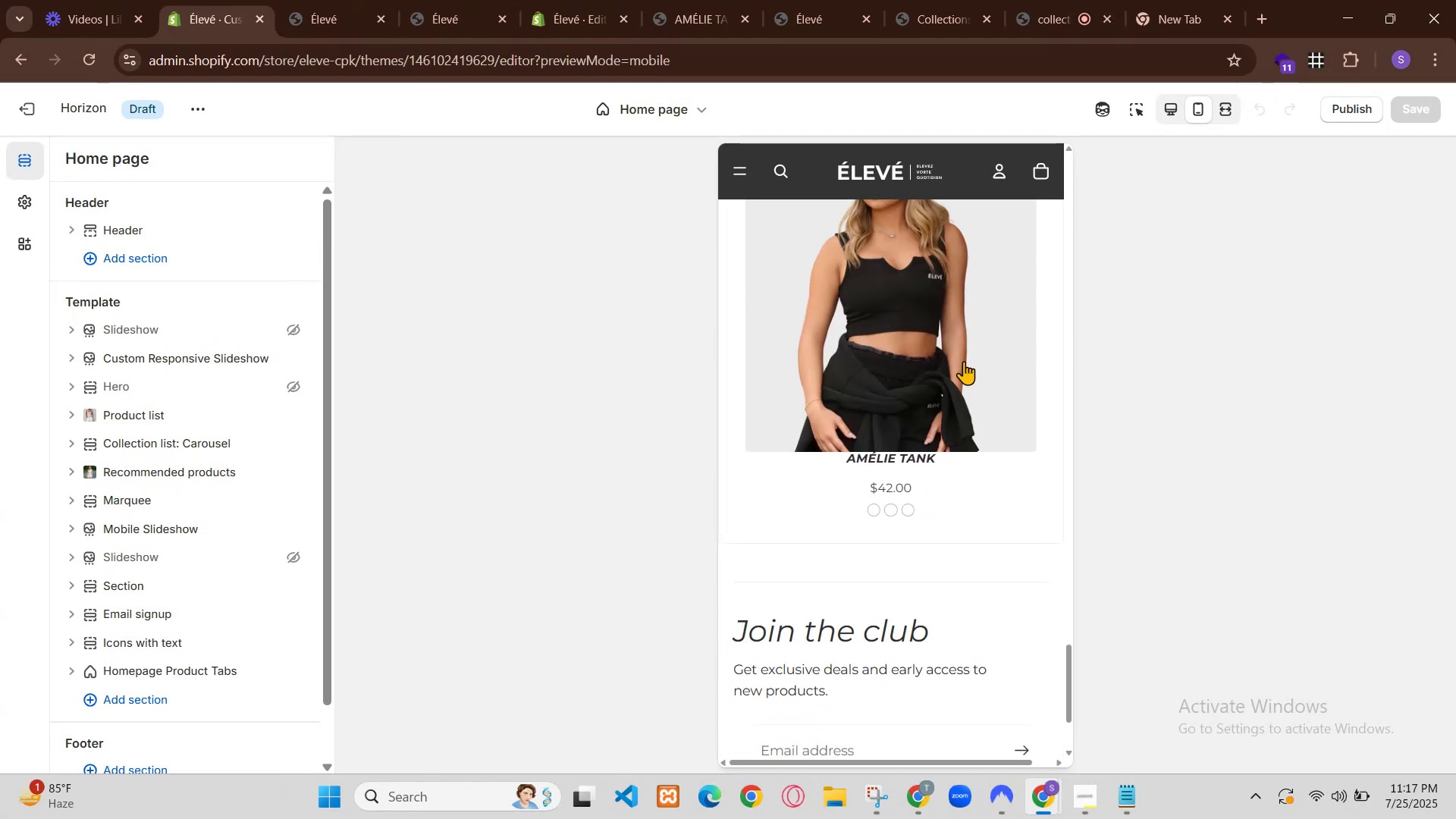 
scroll: coordinate [580, 472], scroll_direction: down, amount: 3.0
 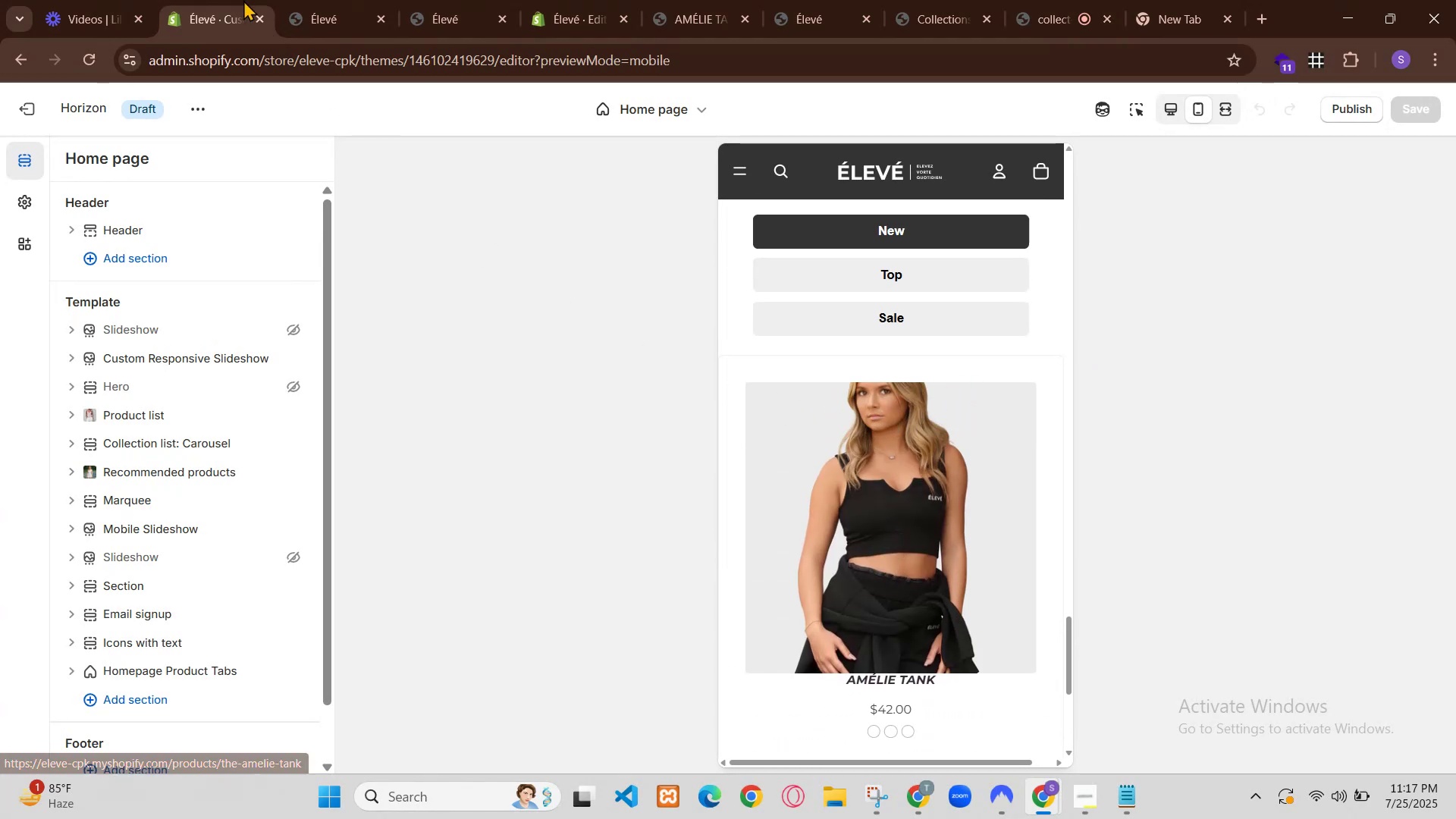 
scroll: coordinate [580, 472], scroll_direction: up, amount: 1.0
 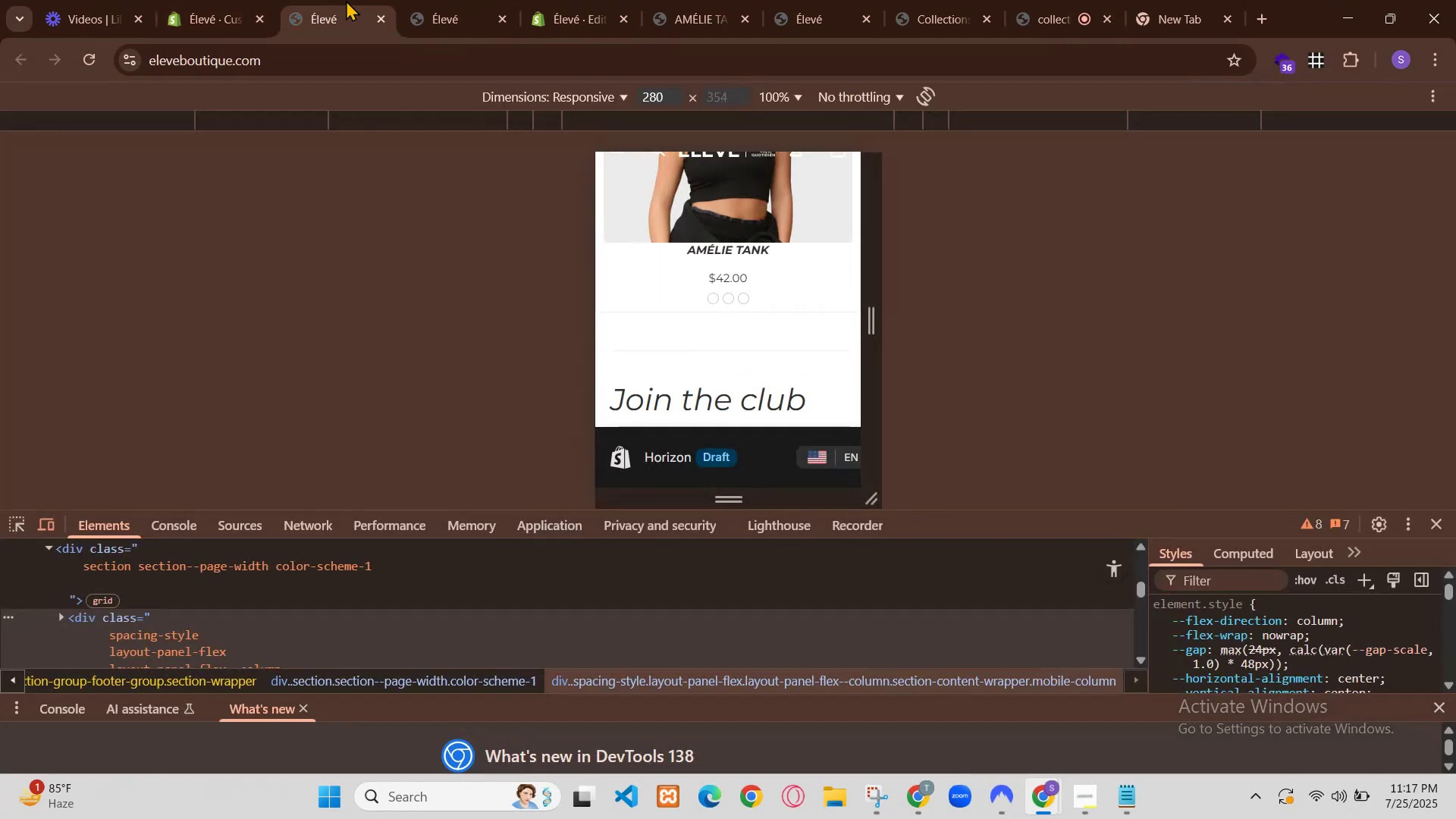 
scroll: coordinate [580, 472], scroll_direction: down, amount: 6.0
 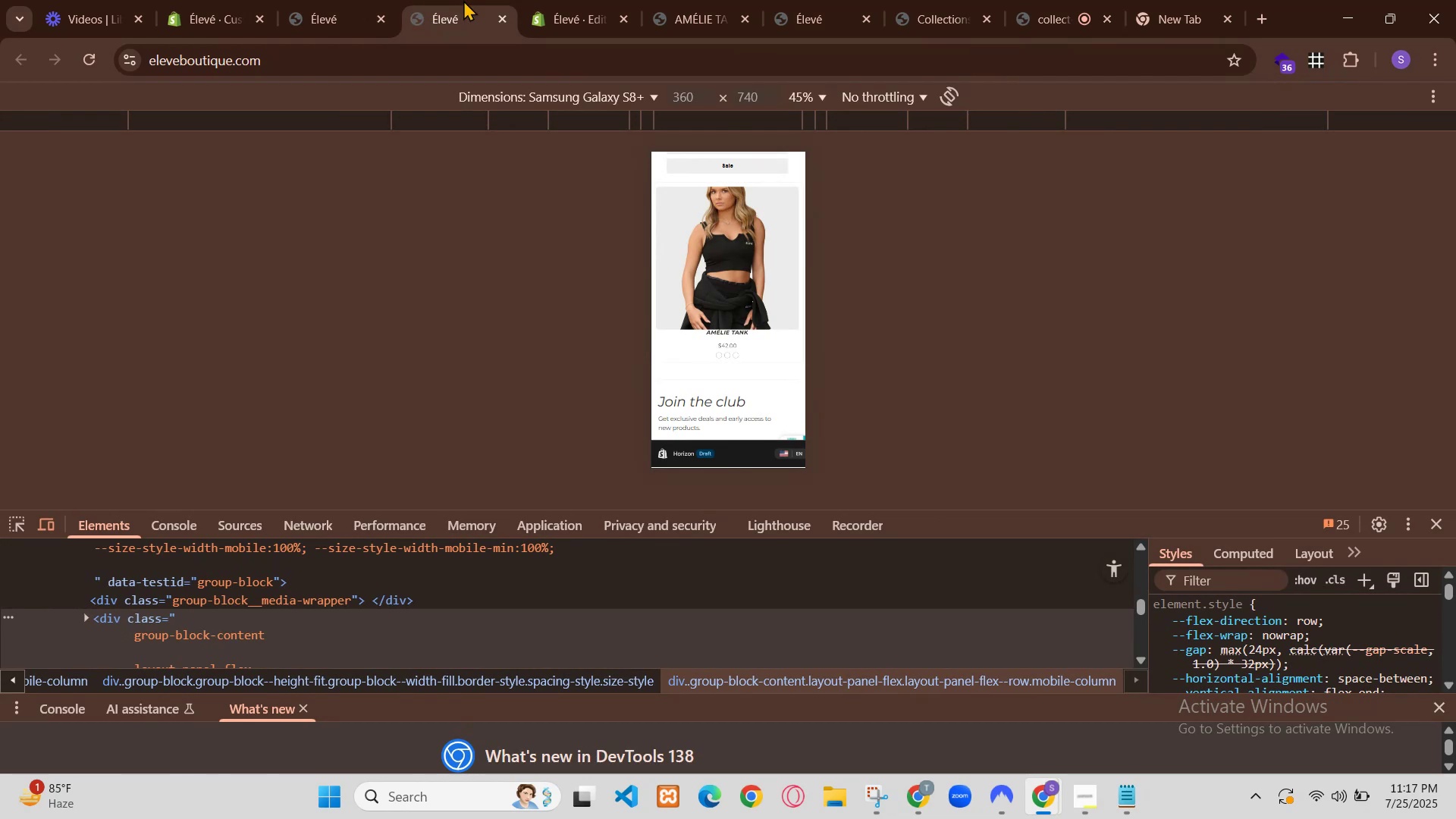 
left_click([146, 0])
 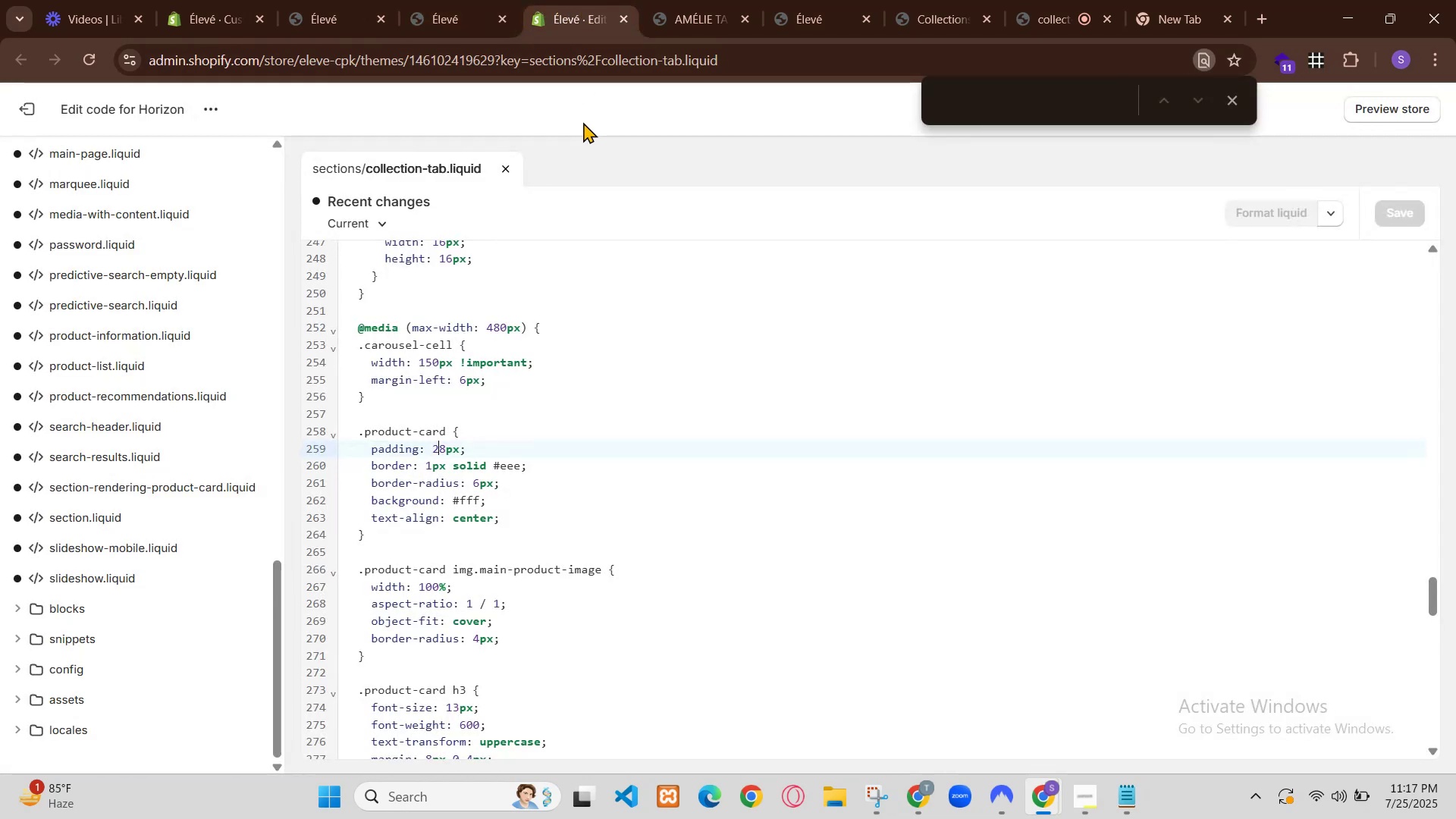 
scroll: coordinate [483, 336], scroll_direction: down, amount: 3.0
 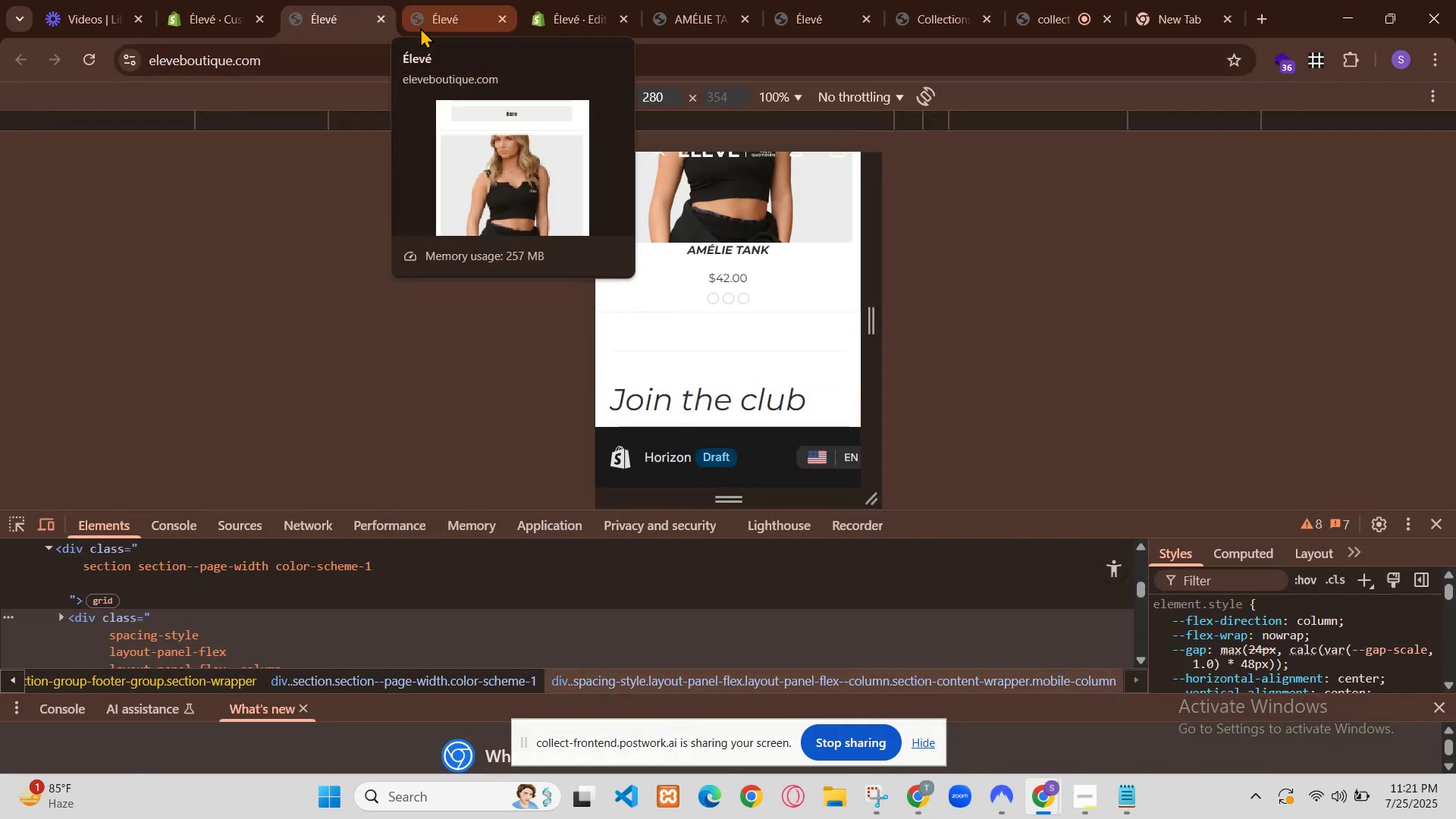 
wait(27.8)
 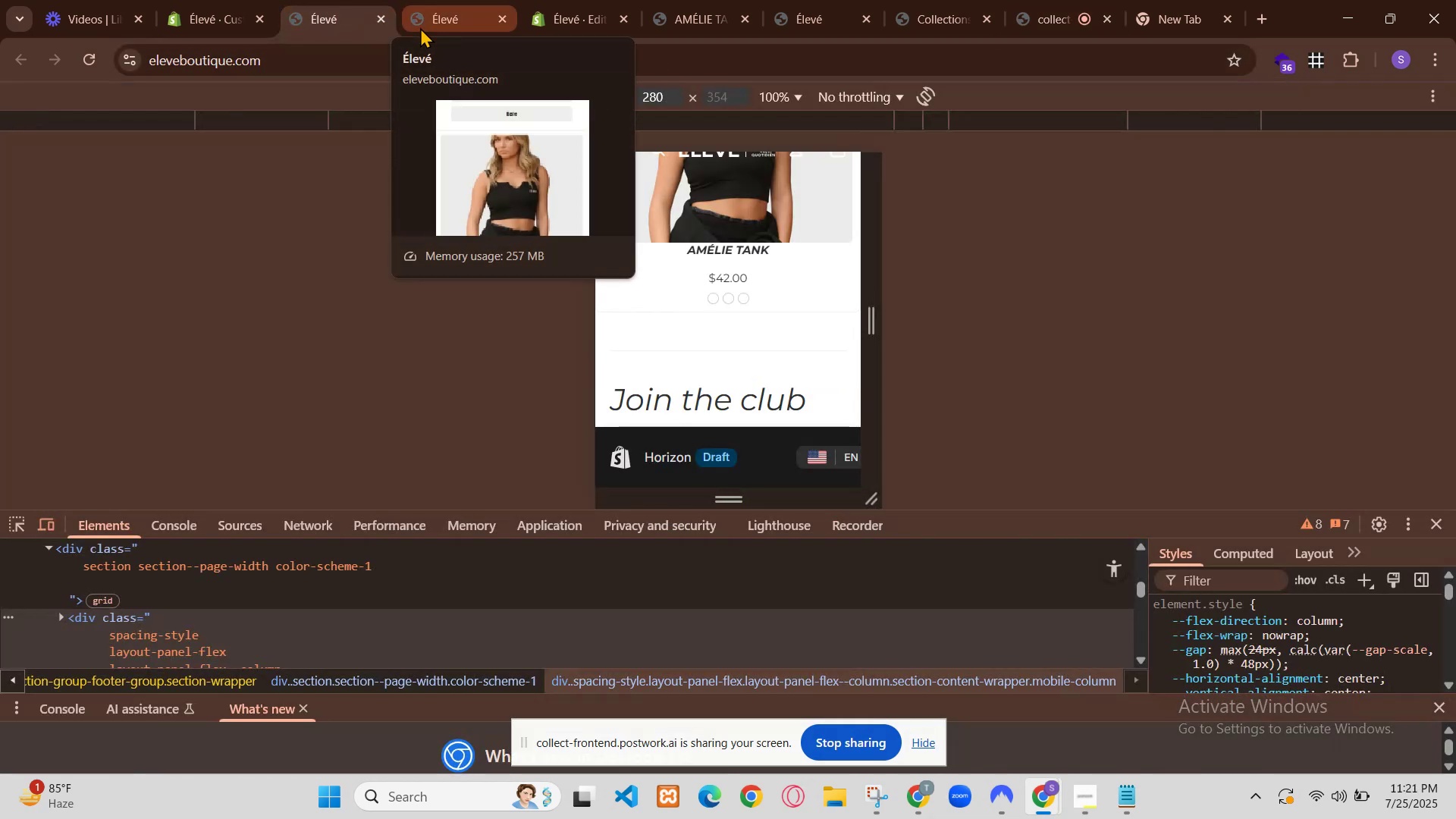 
left_click([761, 664])
 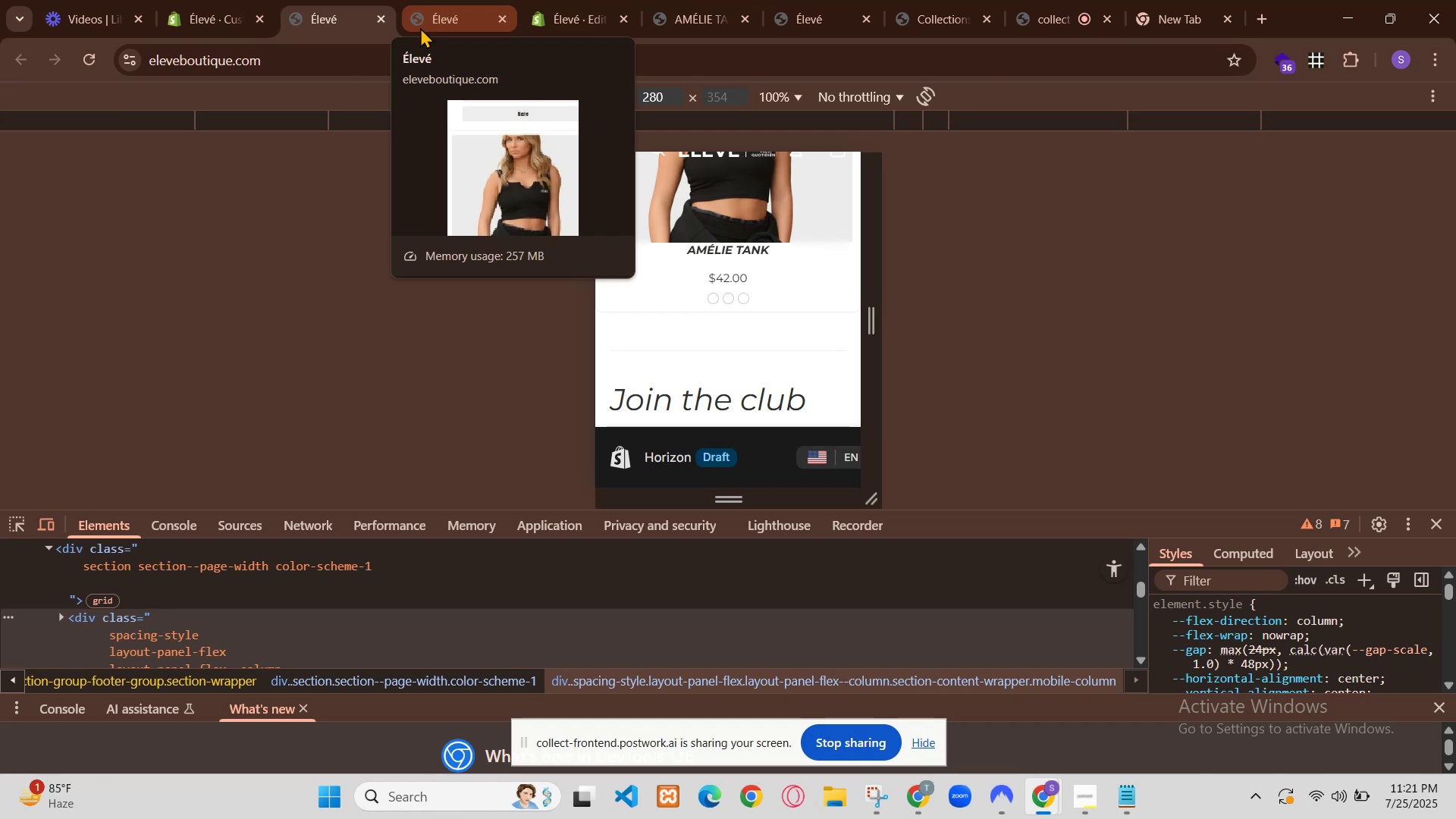 
scroll: coordinate [896, 527], scroll_direction: down, amount: 4.0
 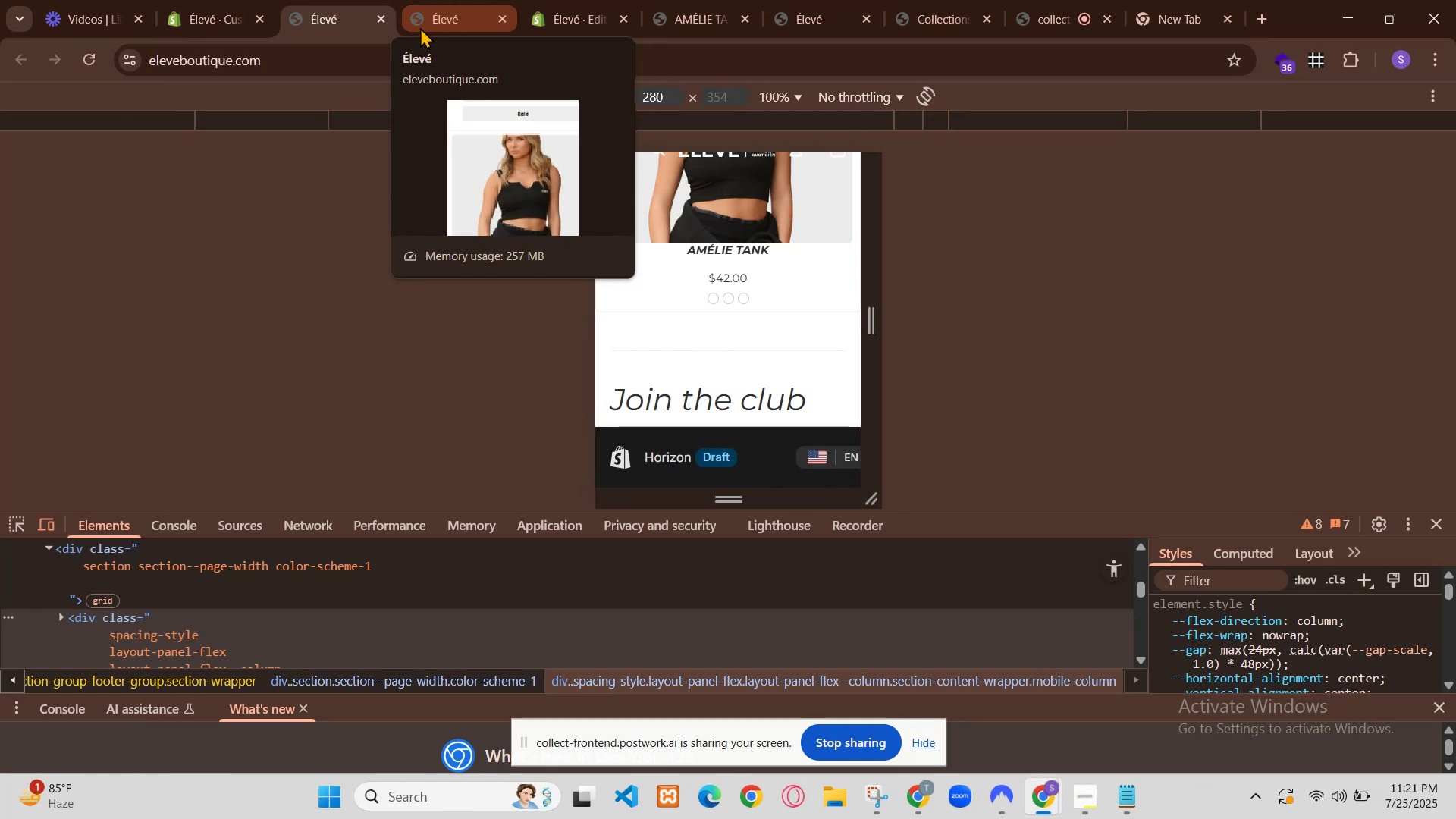 
wait(24.23)
 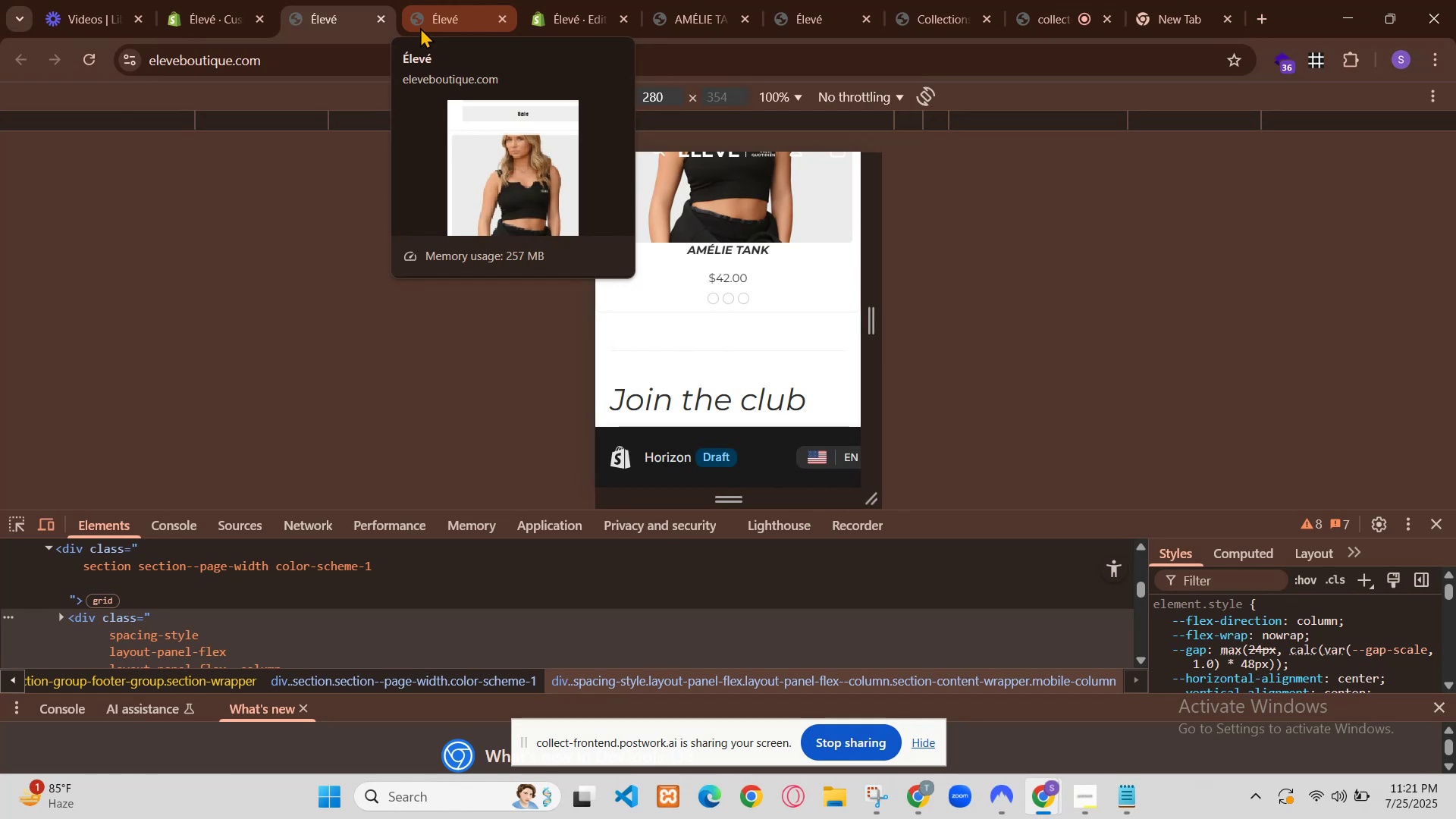 
left_click([1197, 725])
 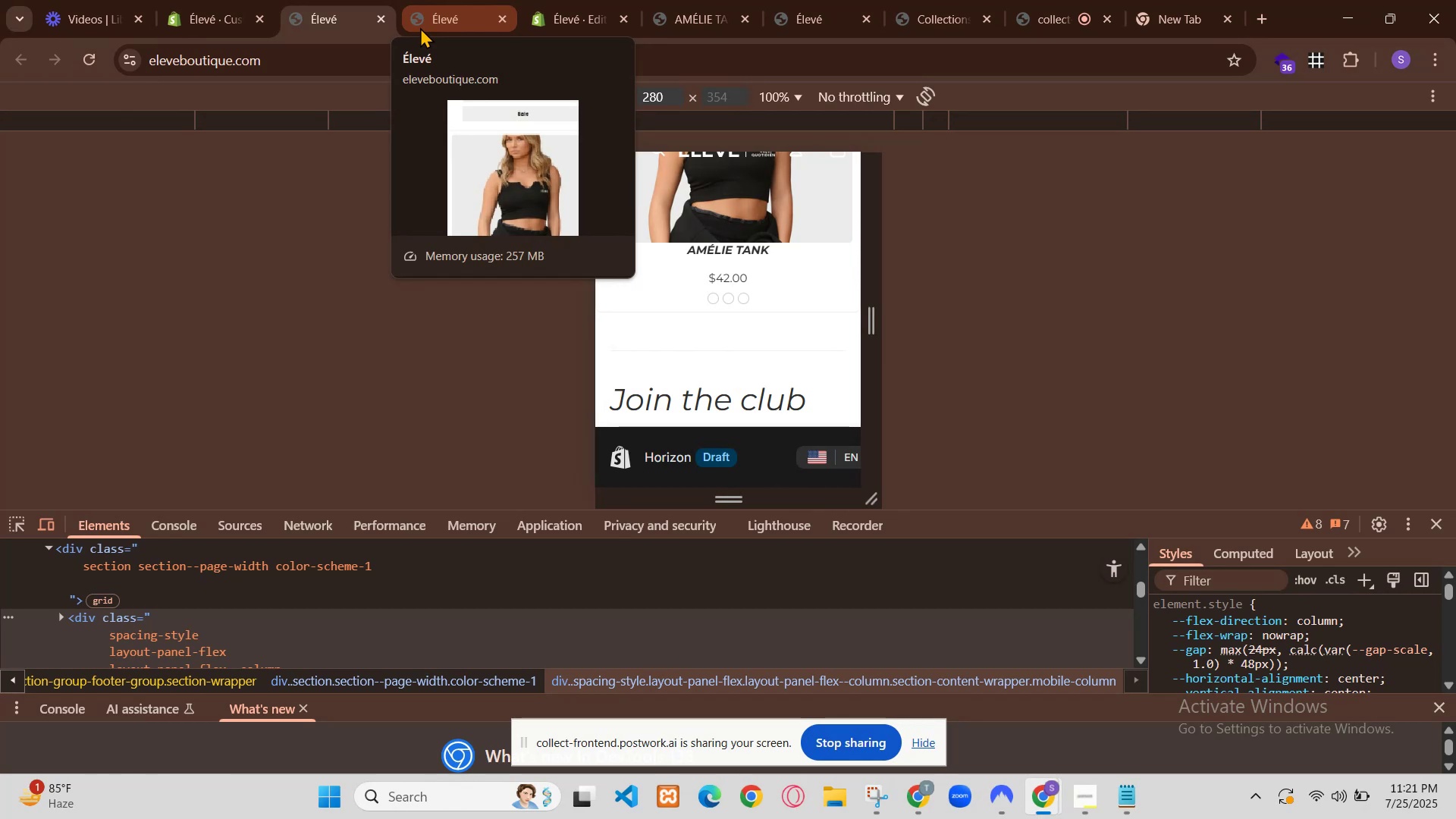 
left_click([840, 670])
 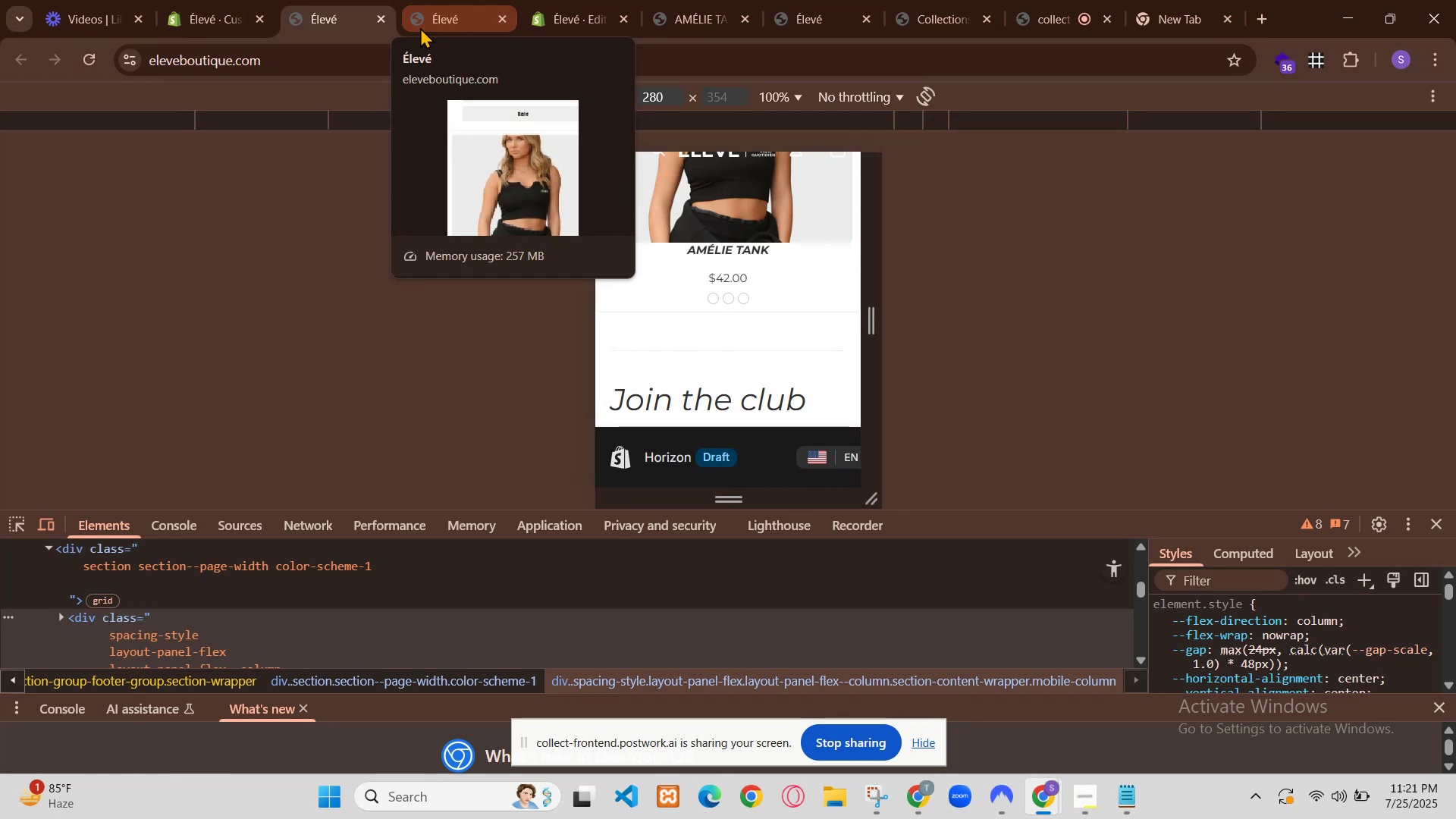 
type(give the css code)
 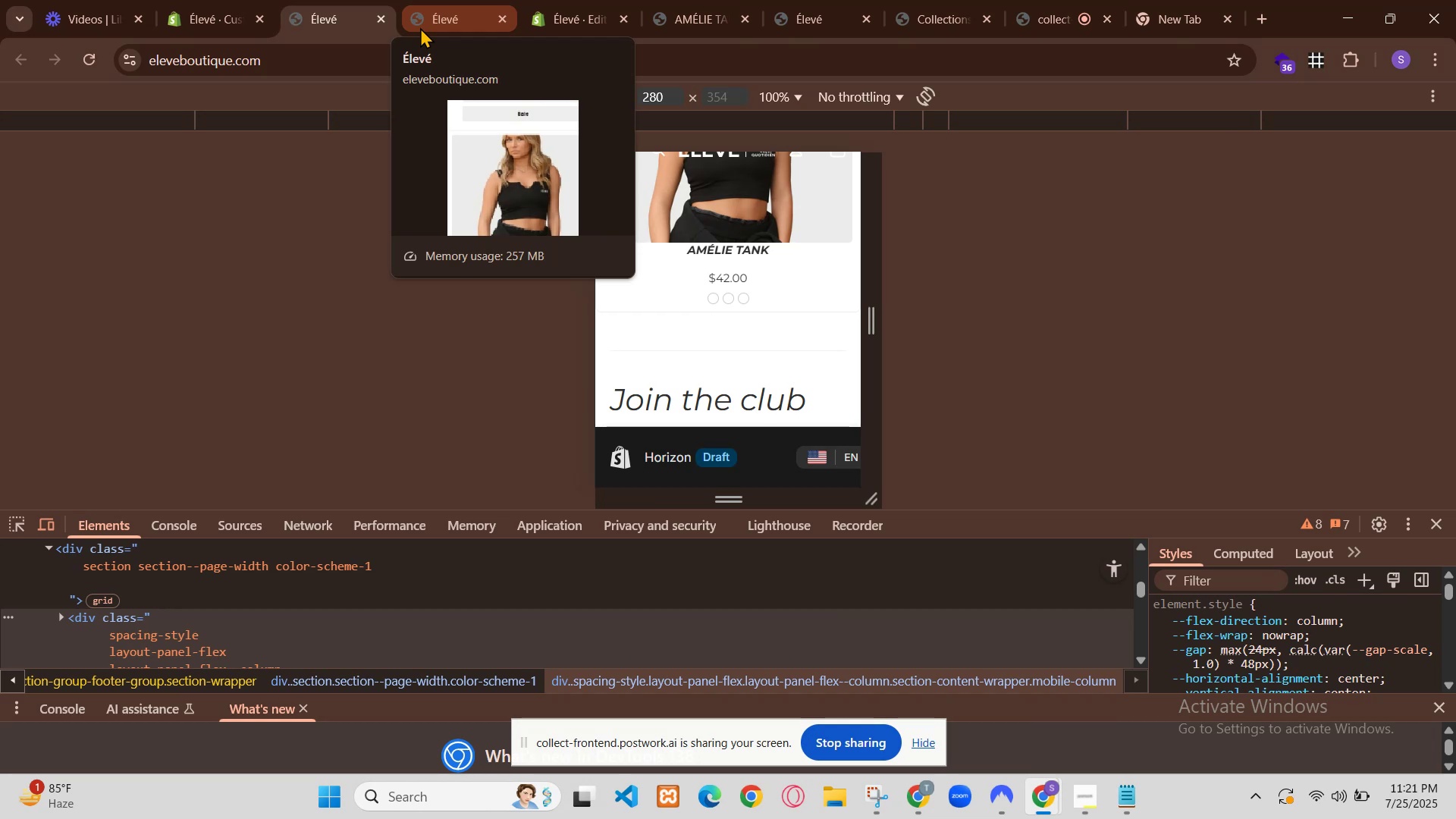 
key(Enter)
 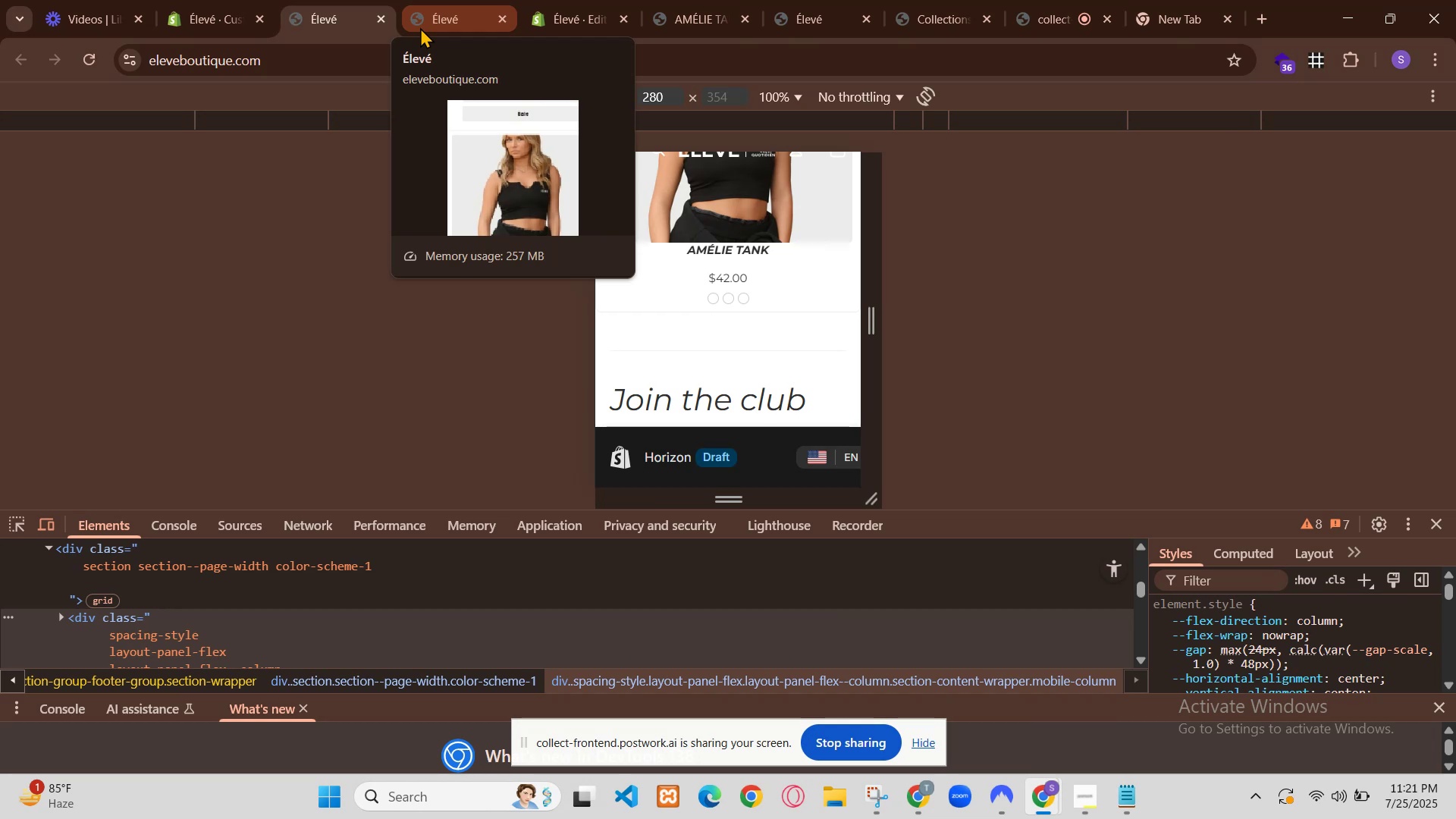 
wait(5.6)
 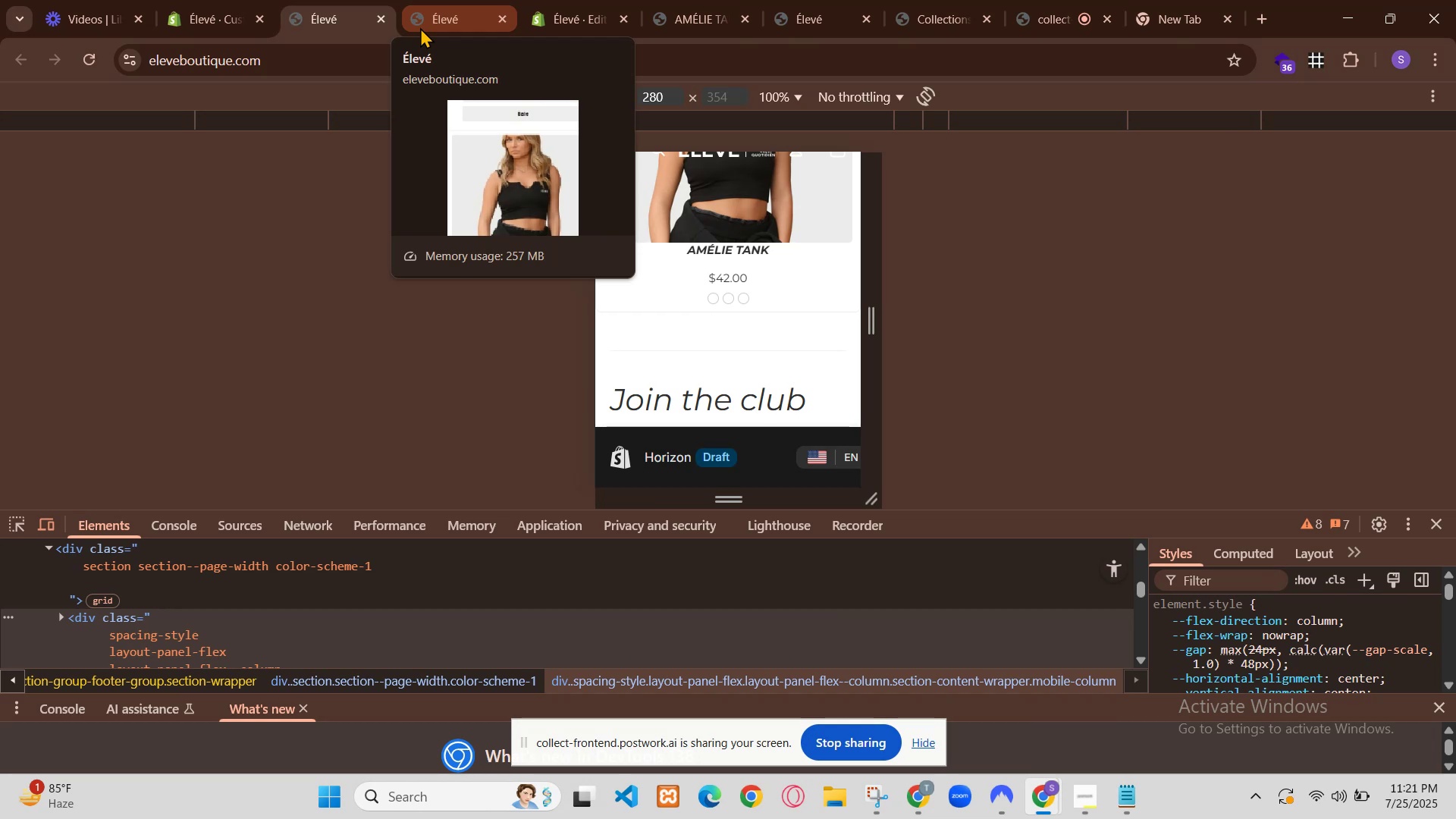 
scroll: coordinate [1014, 557], scroll_direction: down, amount: 29.0
 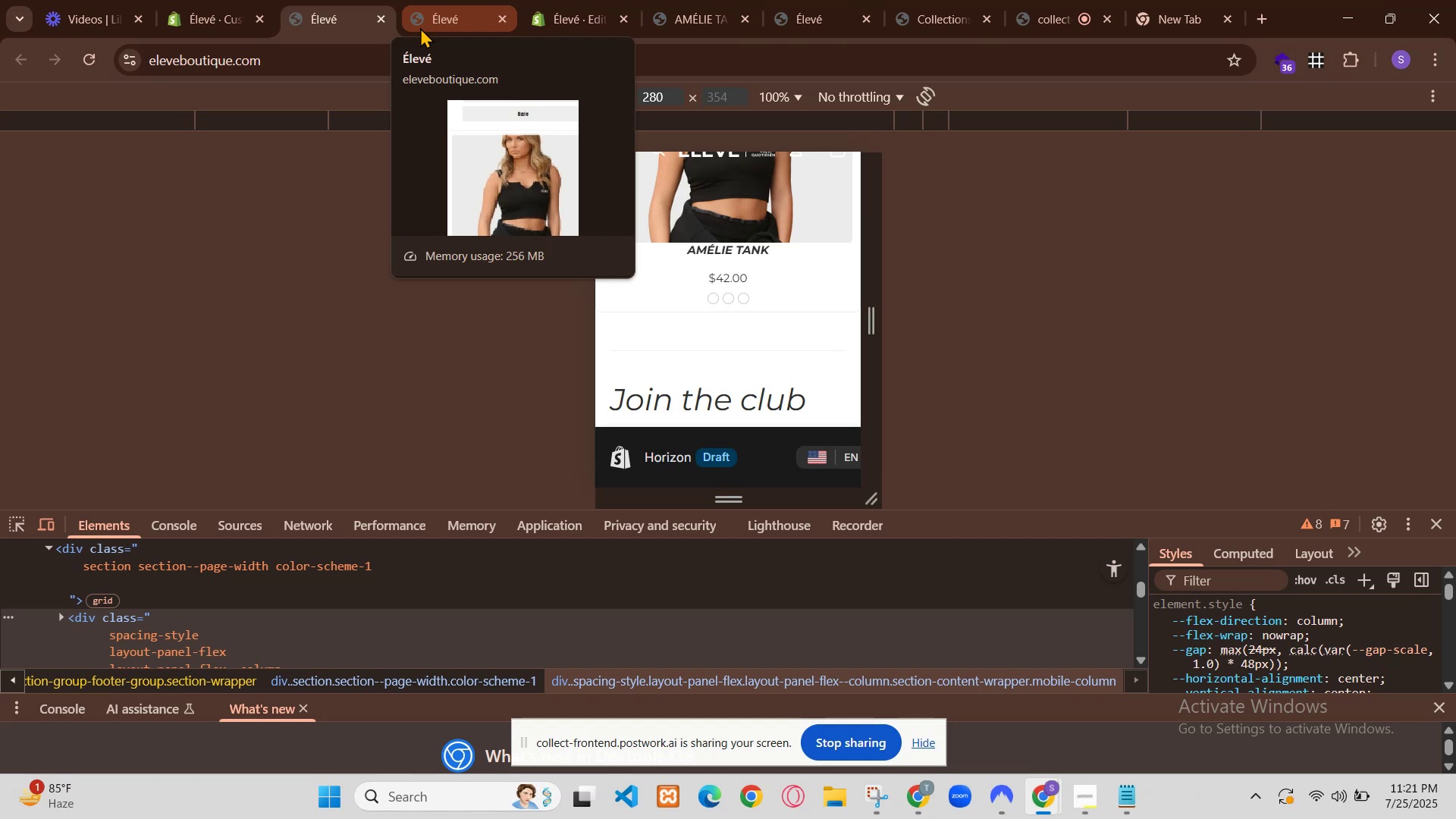 
wait(5.15)
 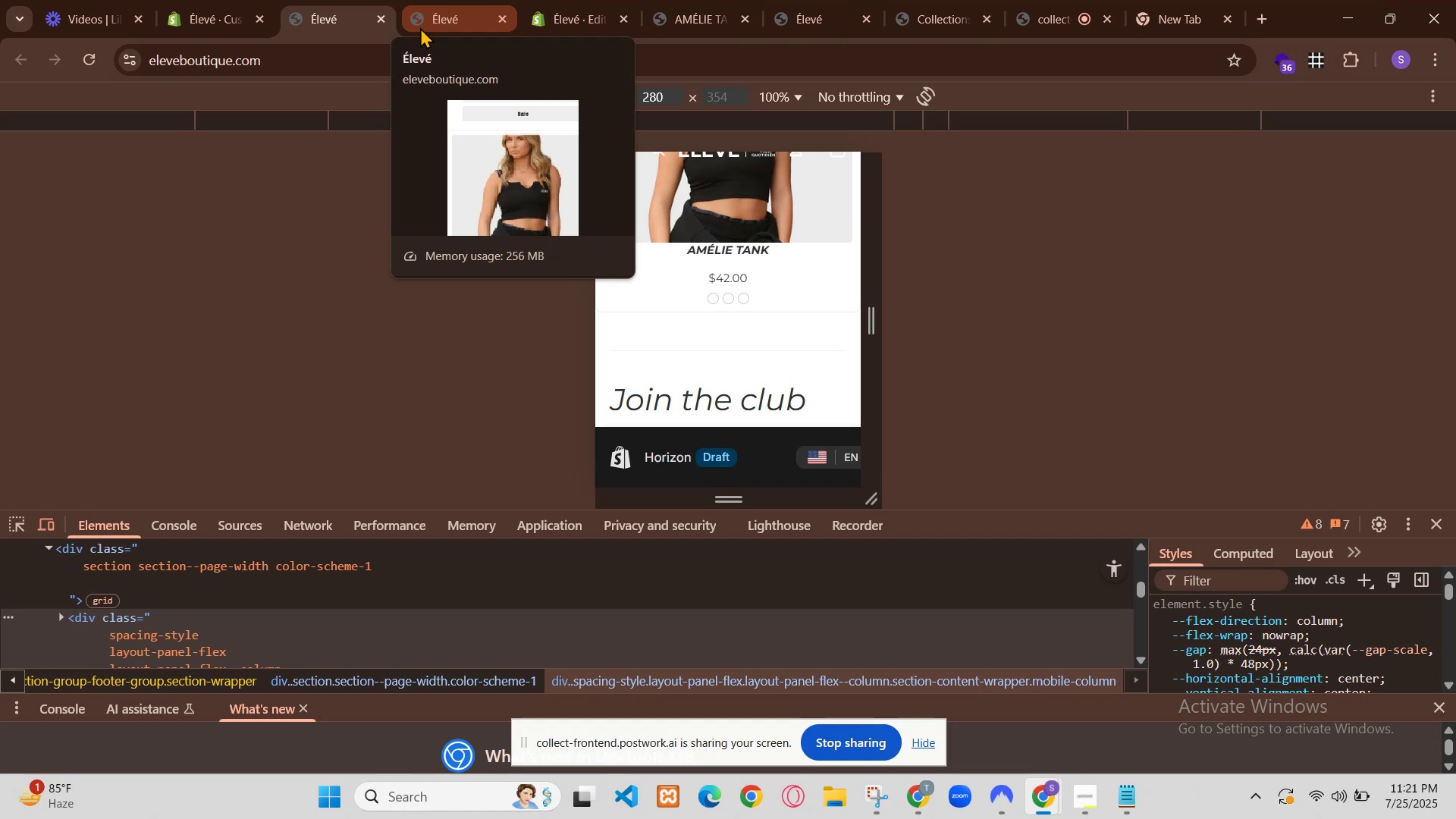 
scroll: coordinate [1010, 529], scroll_direction: down, amount: 7.0
 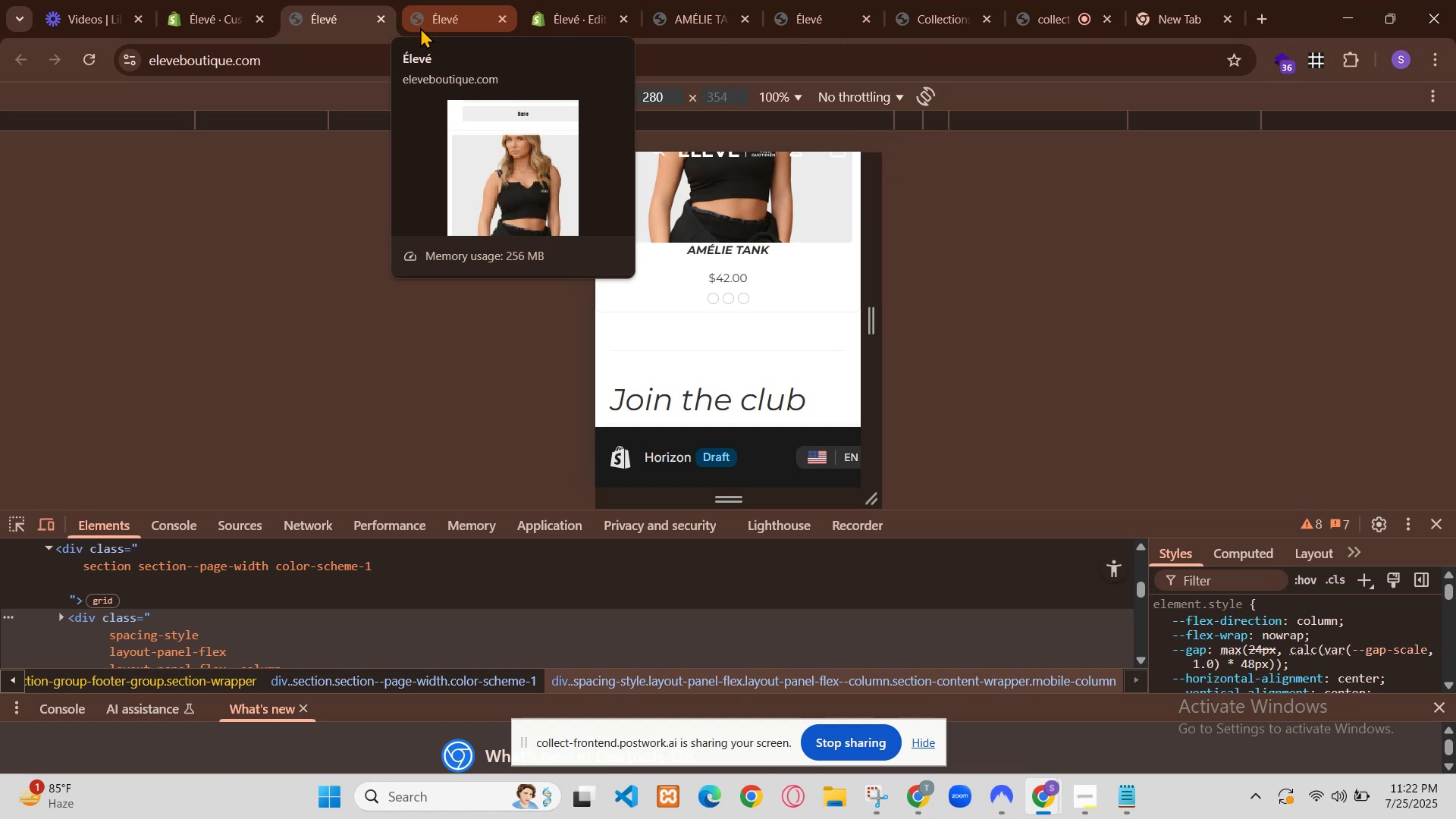 
wait(27.13)
 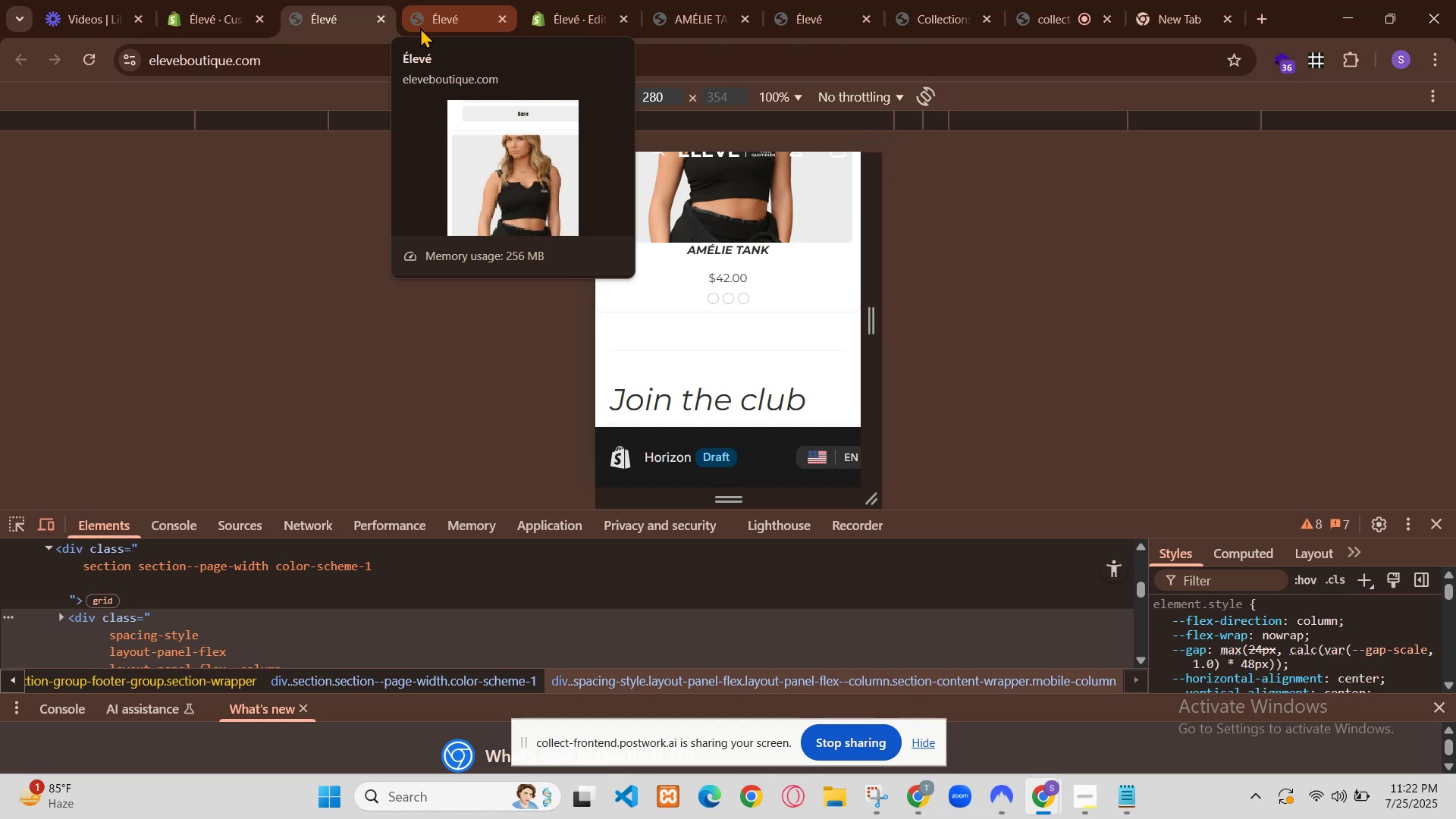 
left_click([466, 18])
 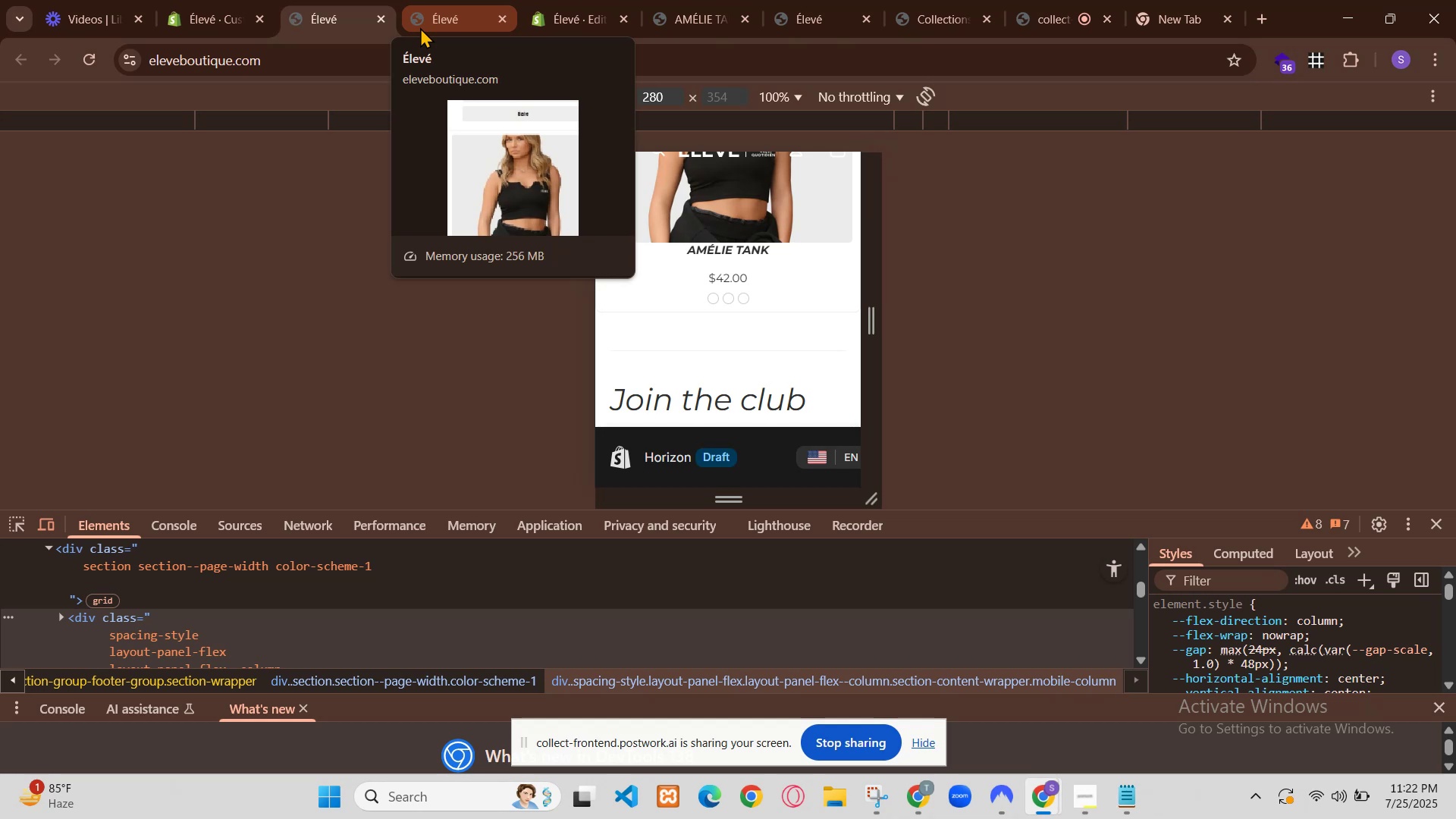 
left_click([545, 673])
 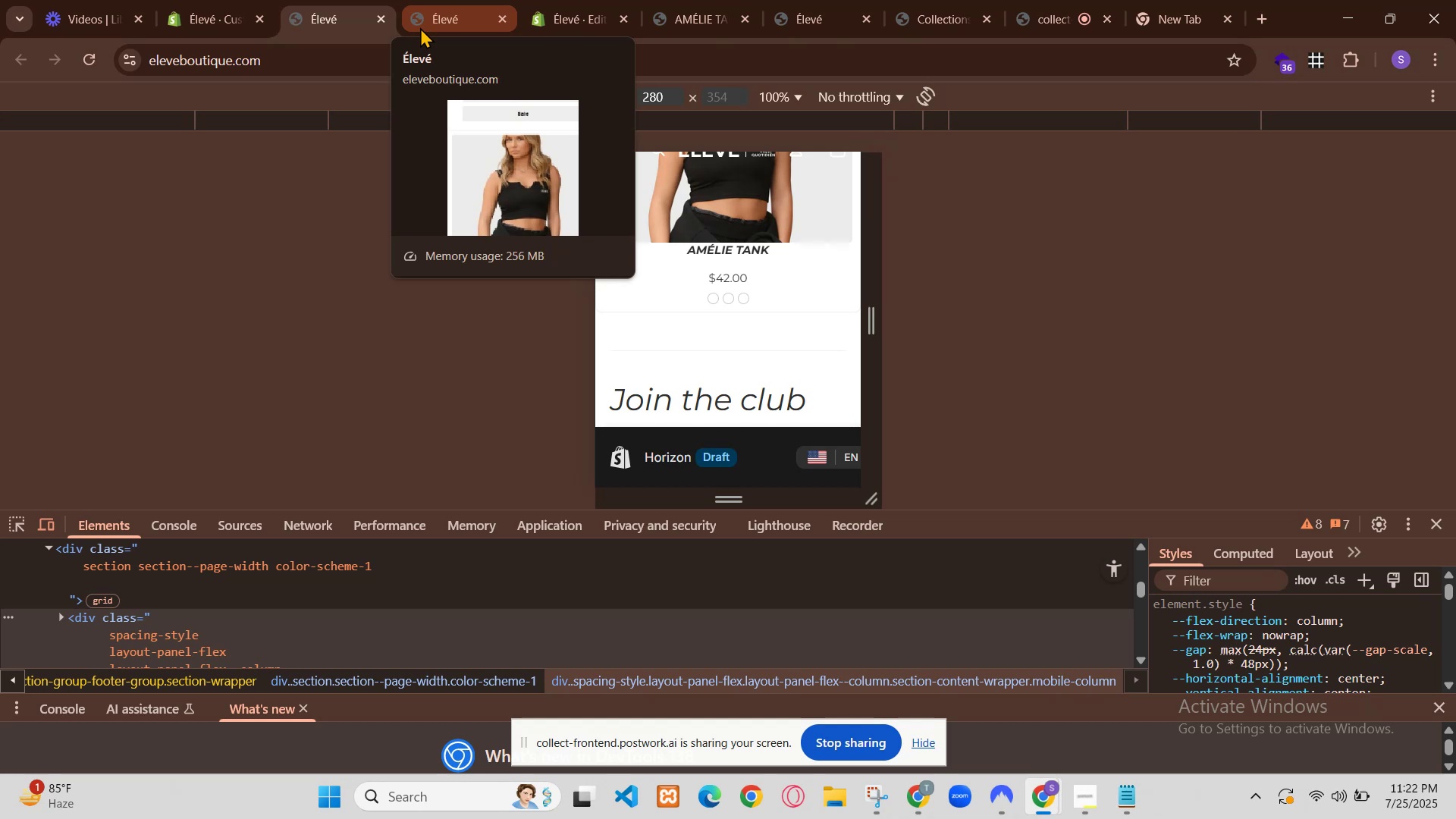 
key(Control+V)
 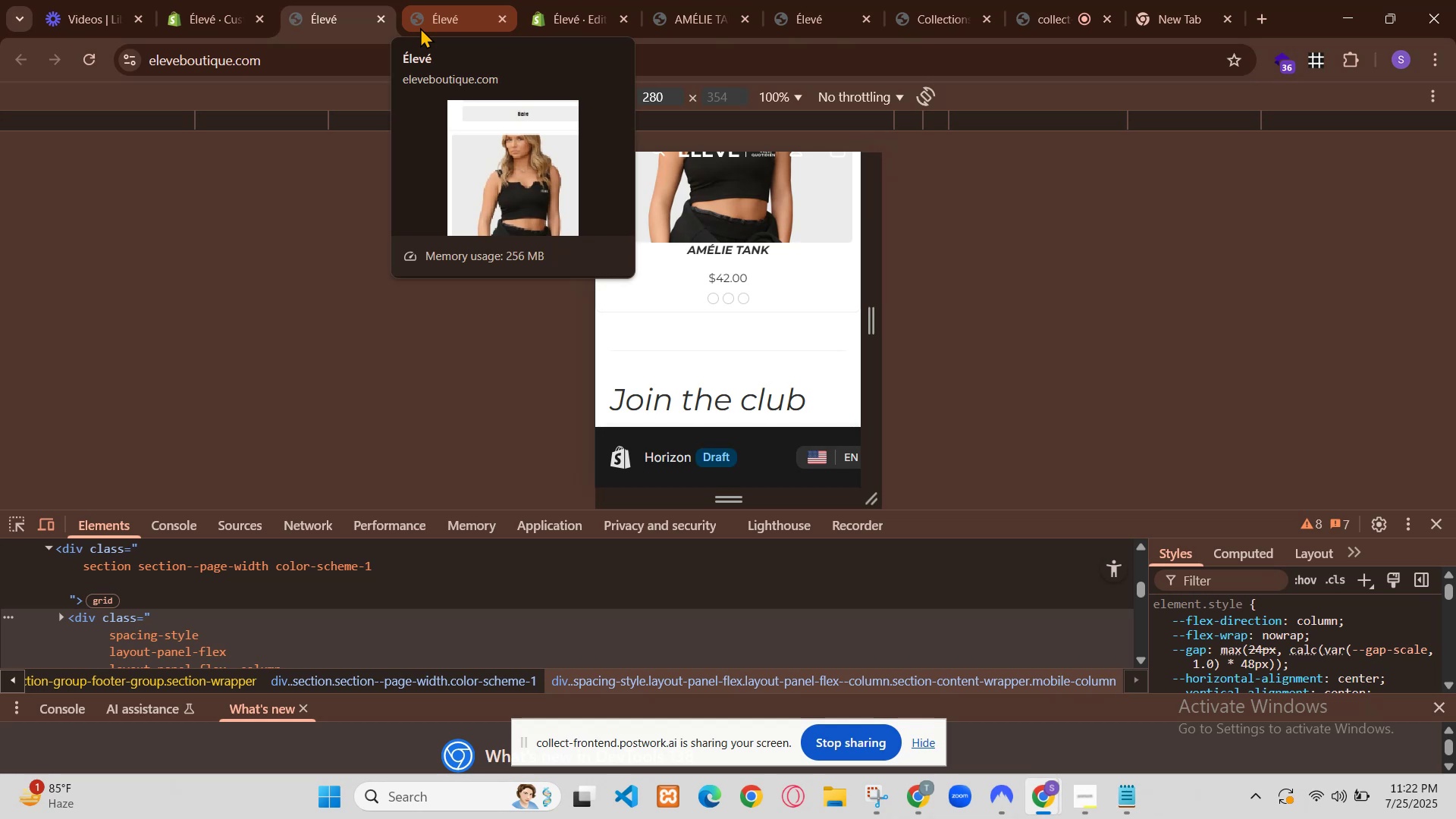 
left_click([1037, 800])
 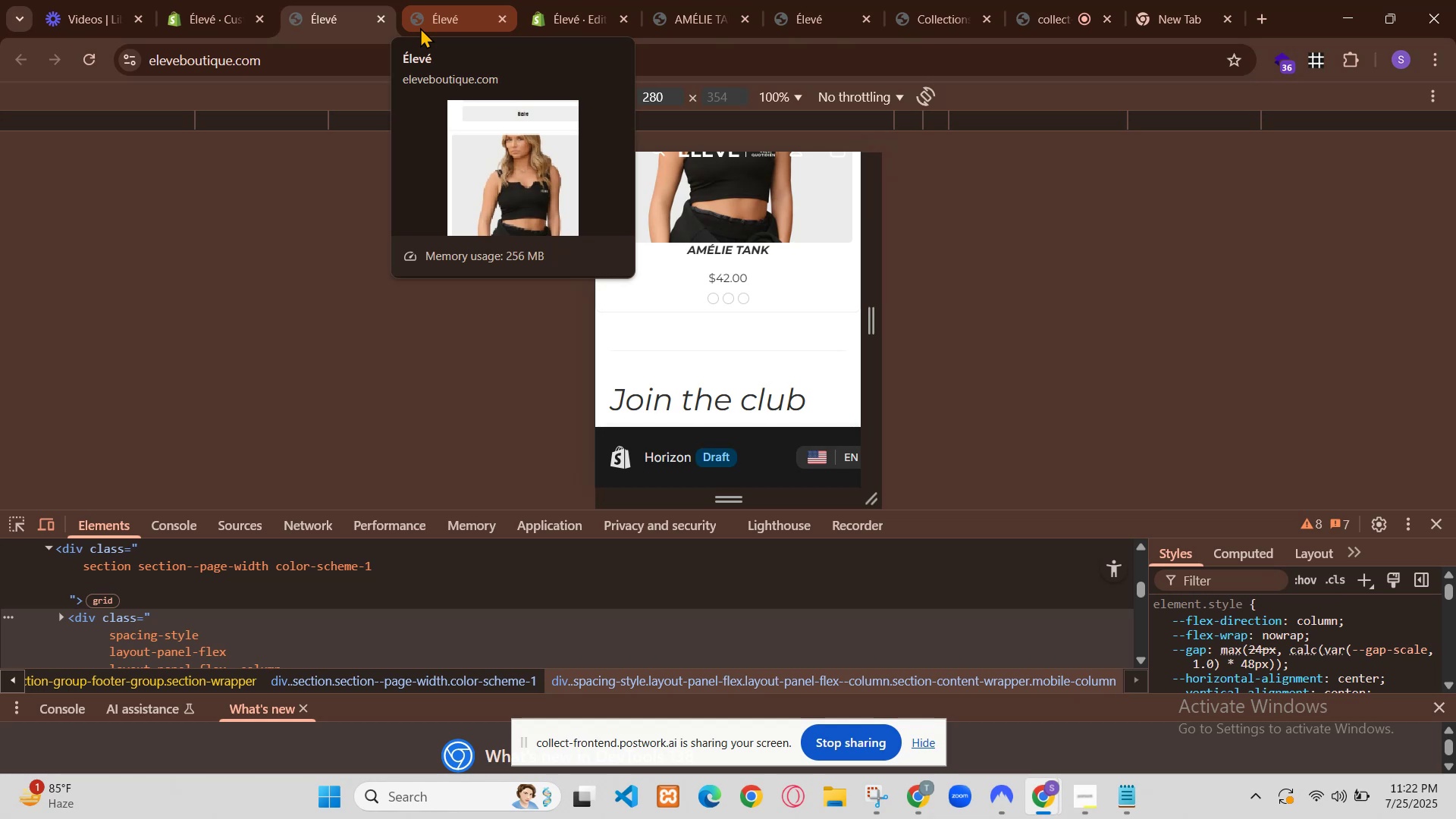 
key(Control+A)
 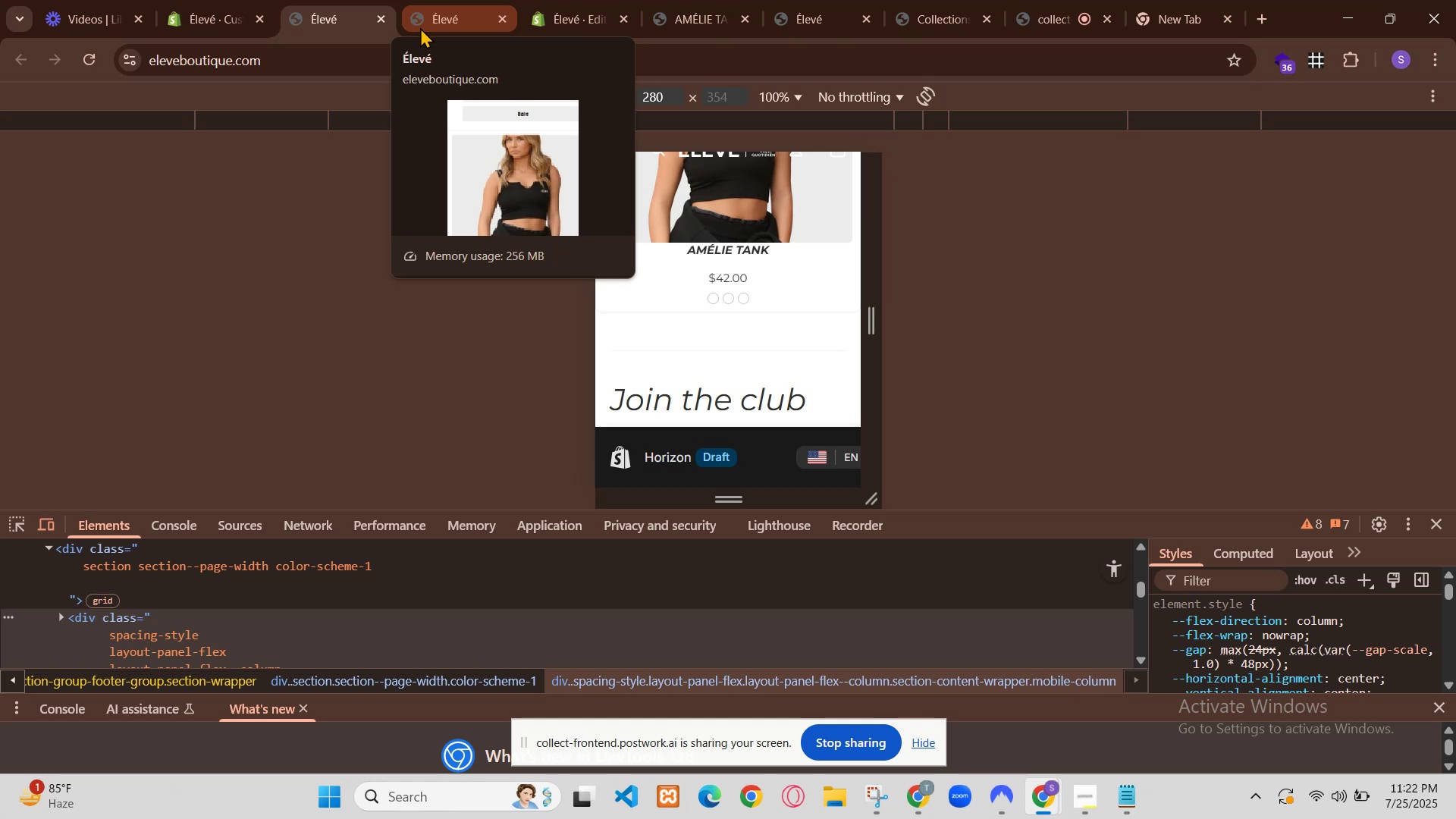 
key(Control+C)
 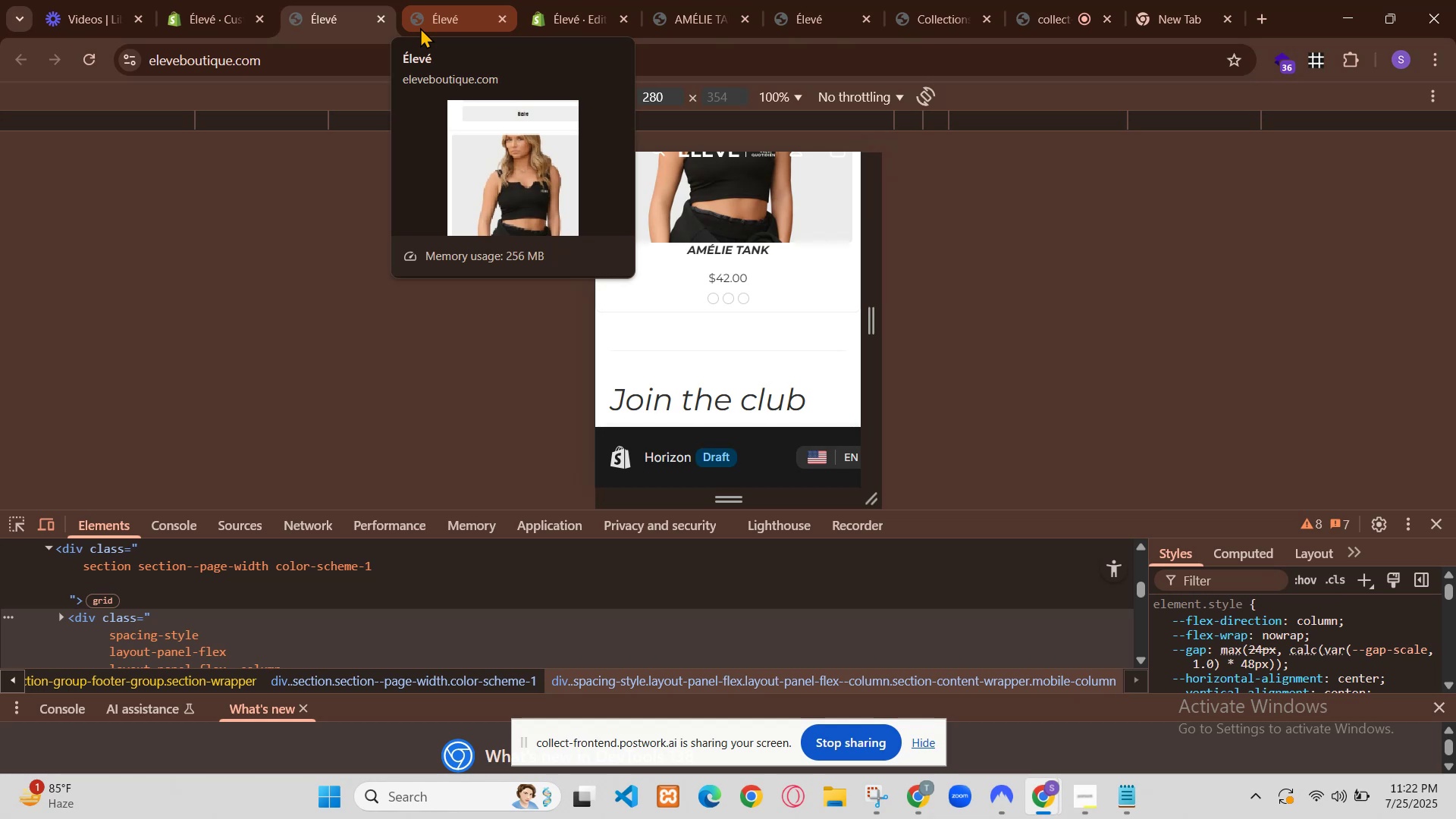 
key(Control+V)
 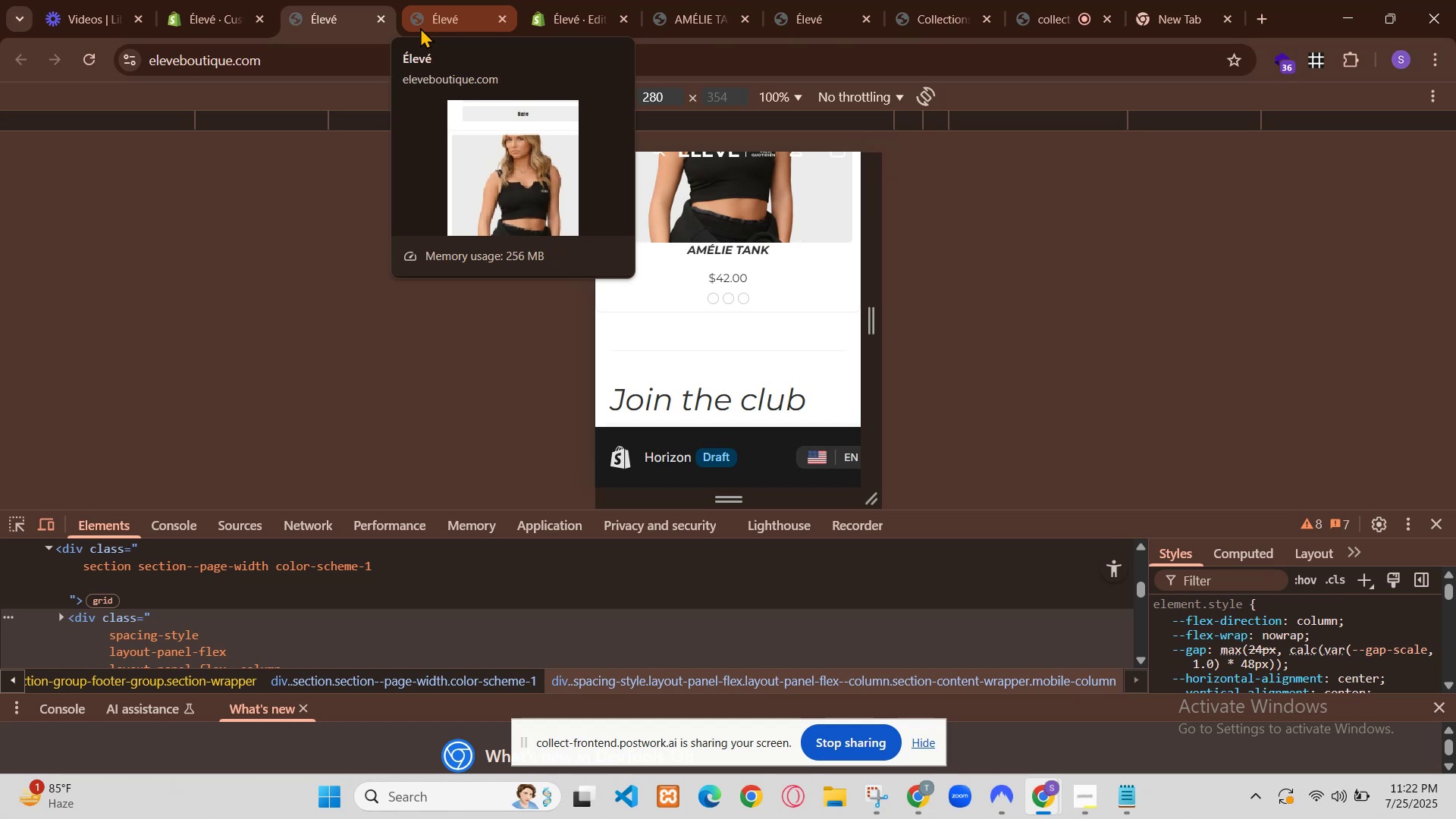 
left_click([1012, 714])
 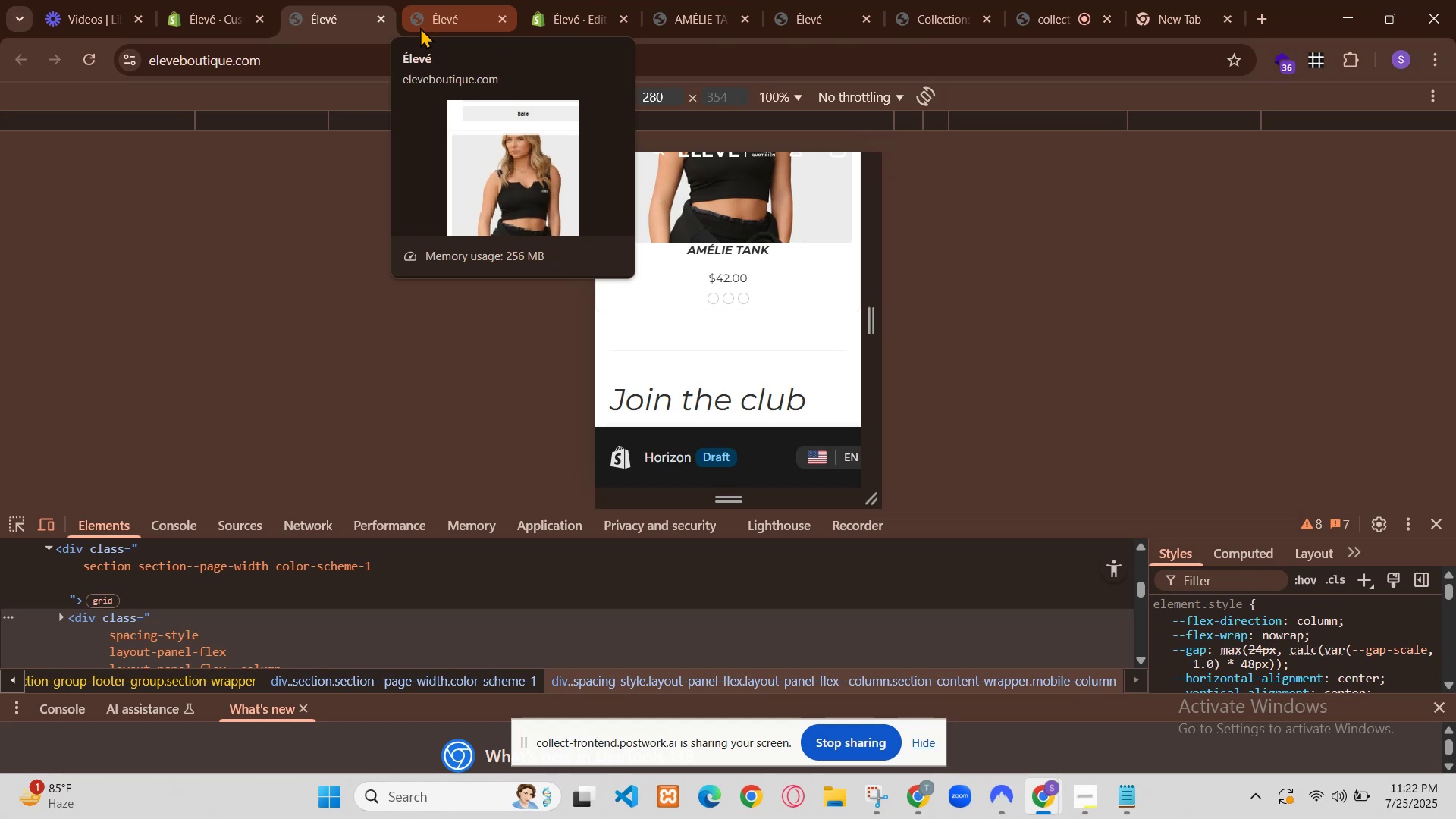 
left_click([1044, 789])
 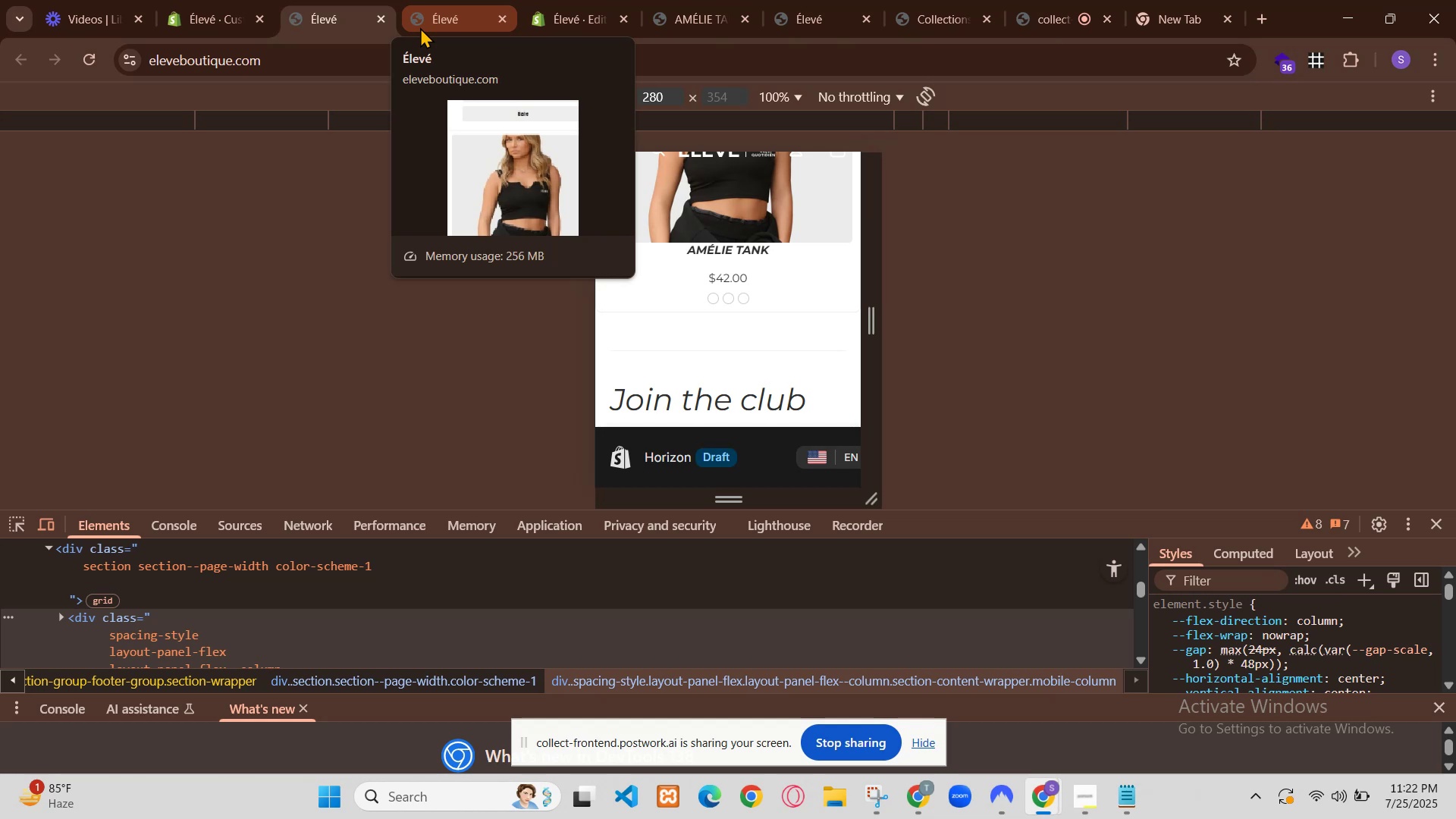 
left_click([912, 794])
 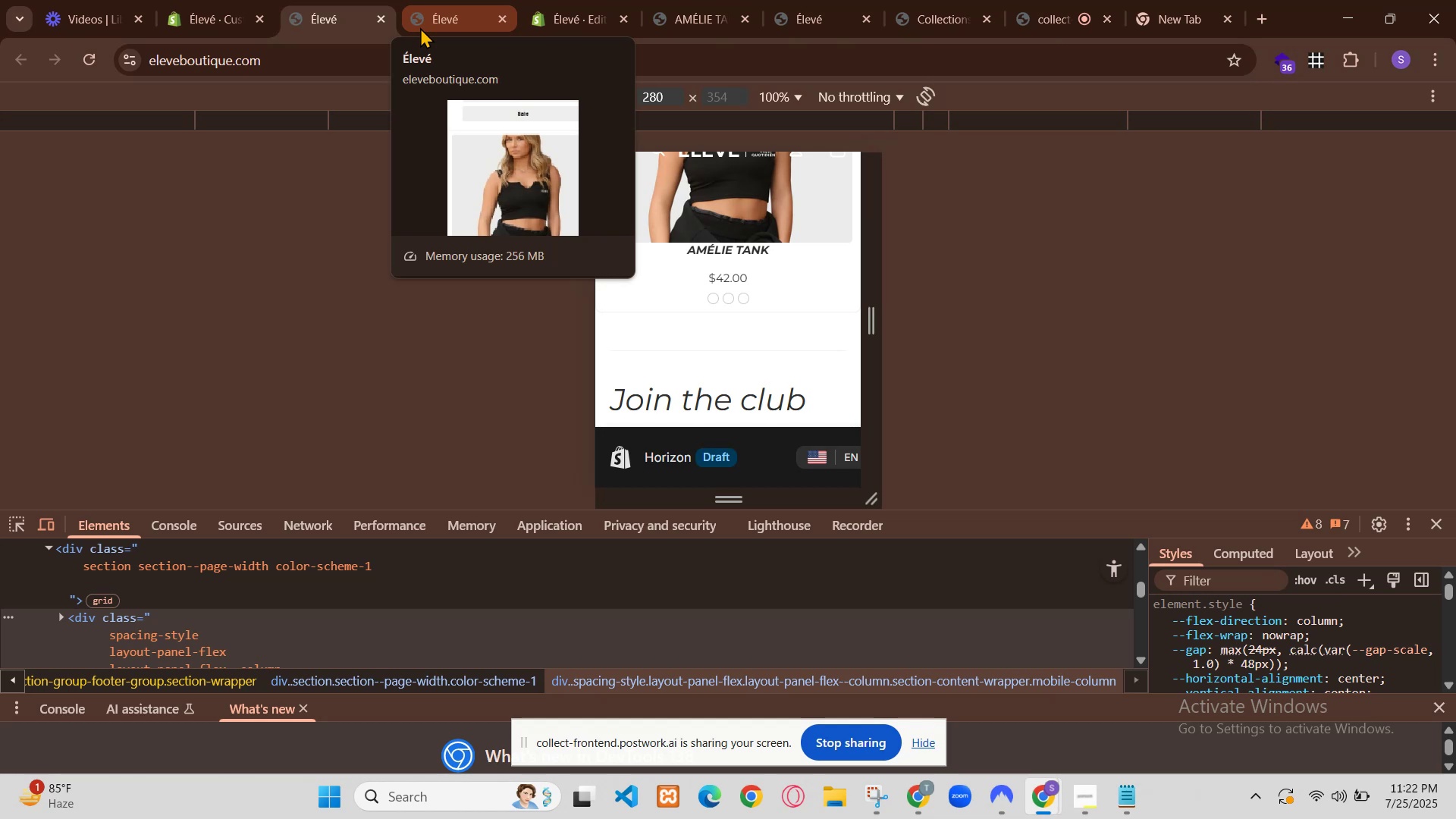 
type( mujhe mobel)
key(Backspace)
key(Backspace)
type(u)
key(Backspace)
type(ile screen m ase card chahiye jaise screen m arahe hai )
key(Backspace)
key(Backspace)
key(Backspace)
type(image m arahe ha)
 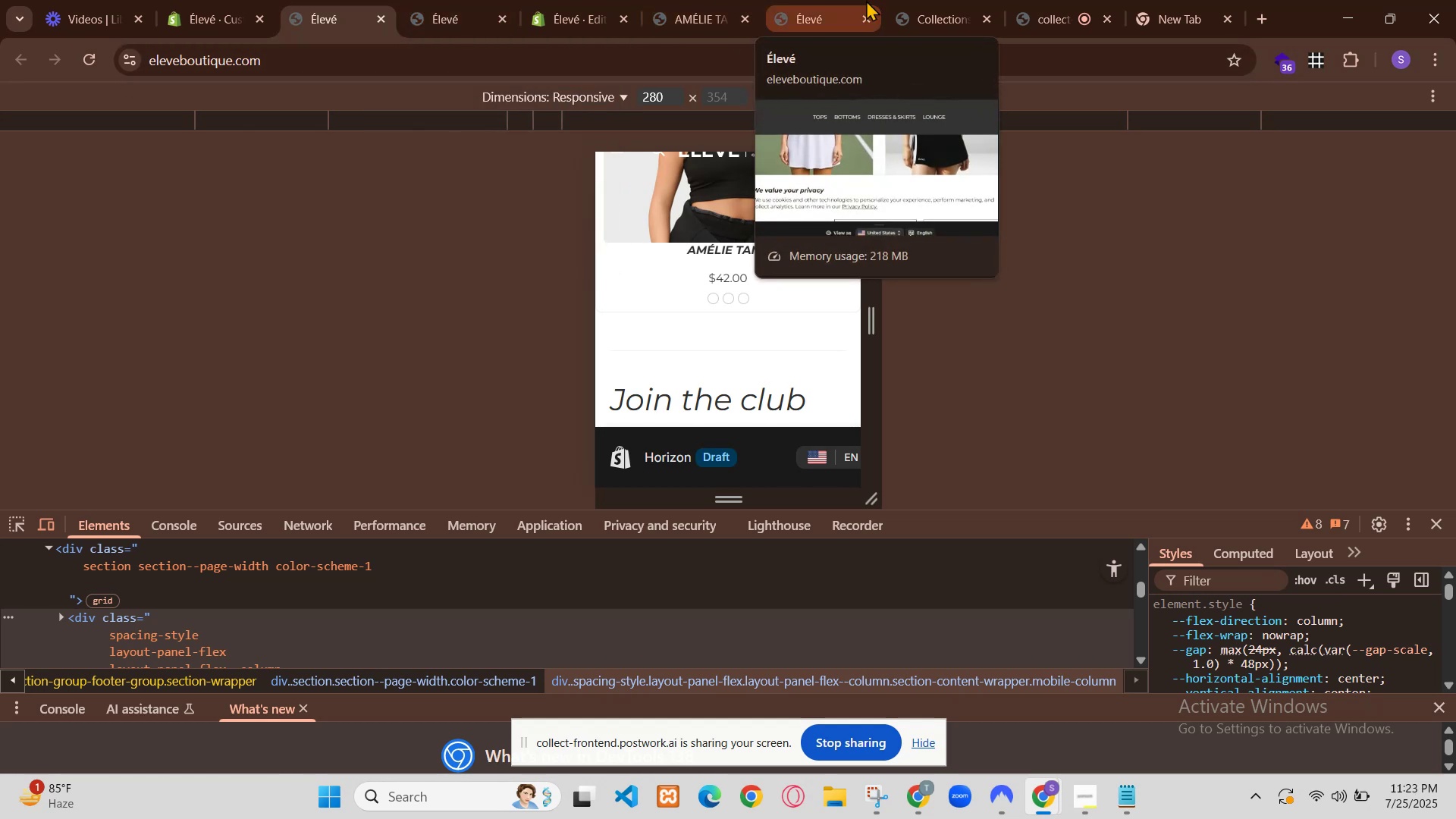 
key(Enter)
 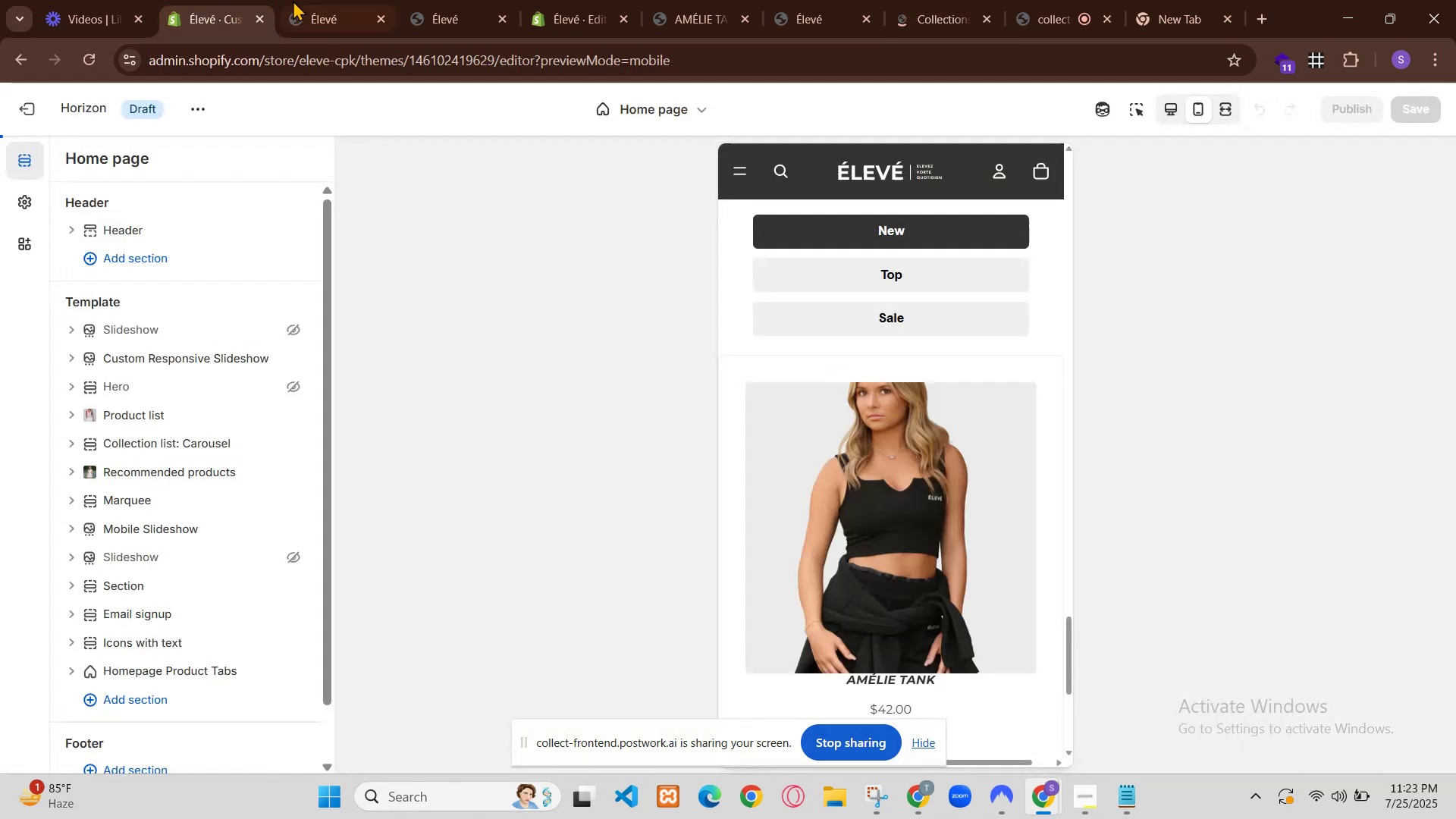 
wait(6.51)
 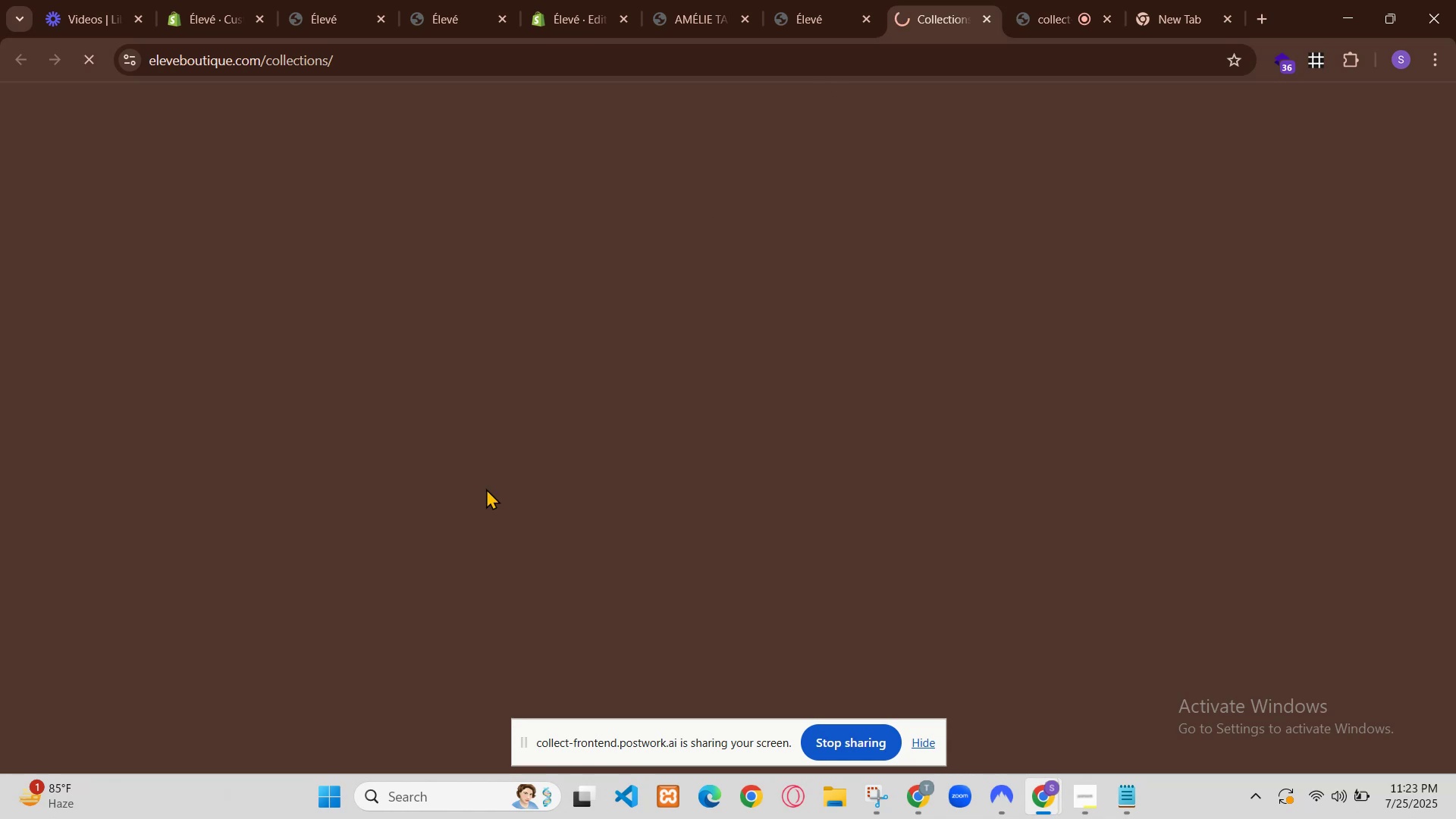 
scroll: coordinate [884, 473], scroll_direction: down, amount: 20.0
 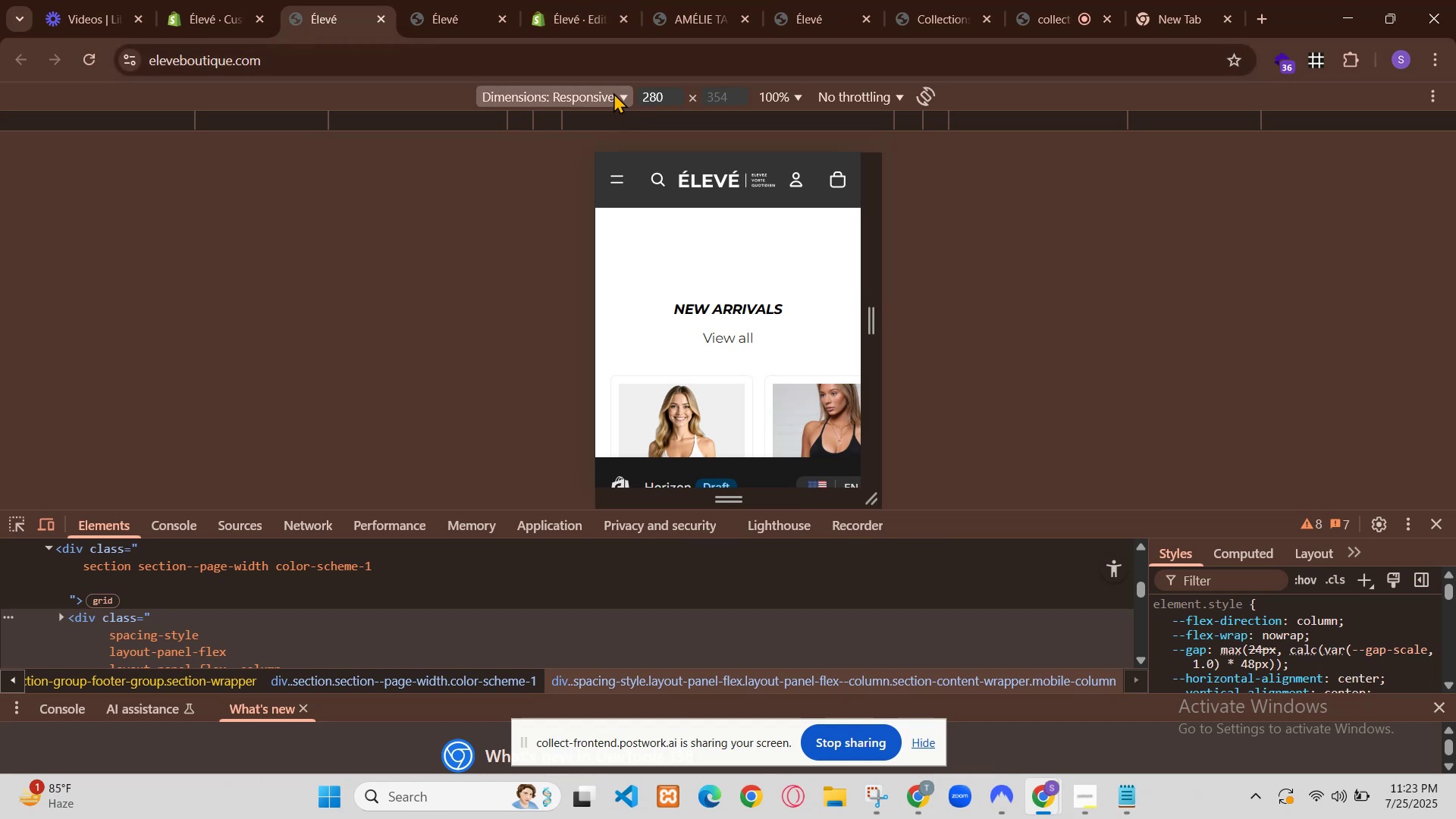 
scroll: coordinate [898, 460], scroll_direction: down, amount: 5.0
 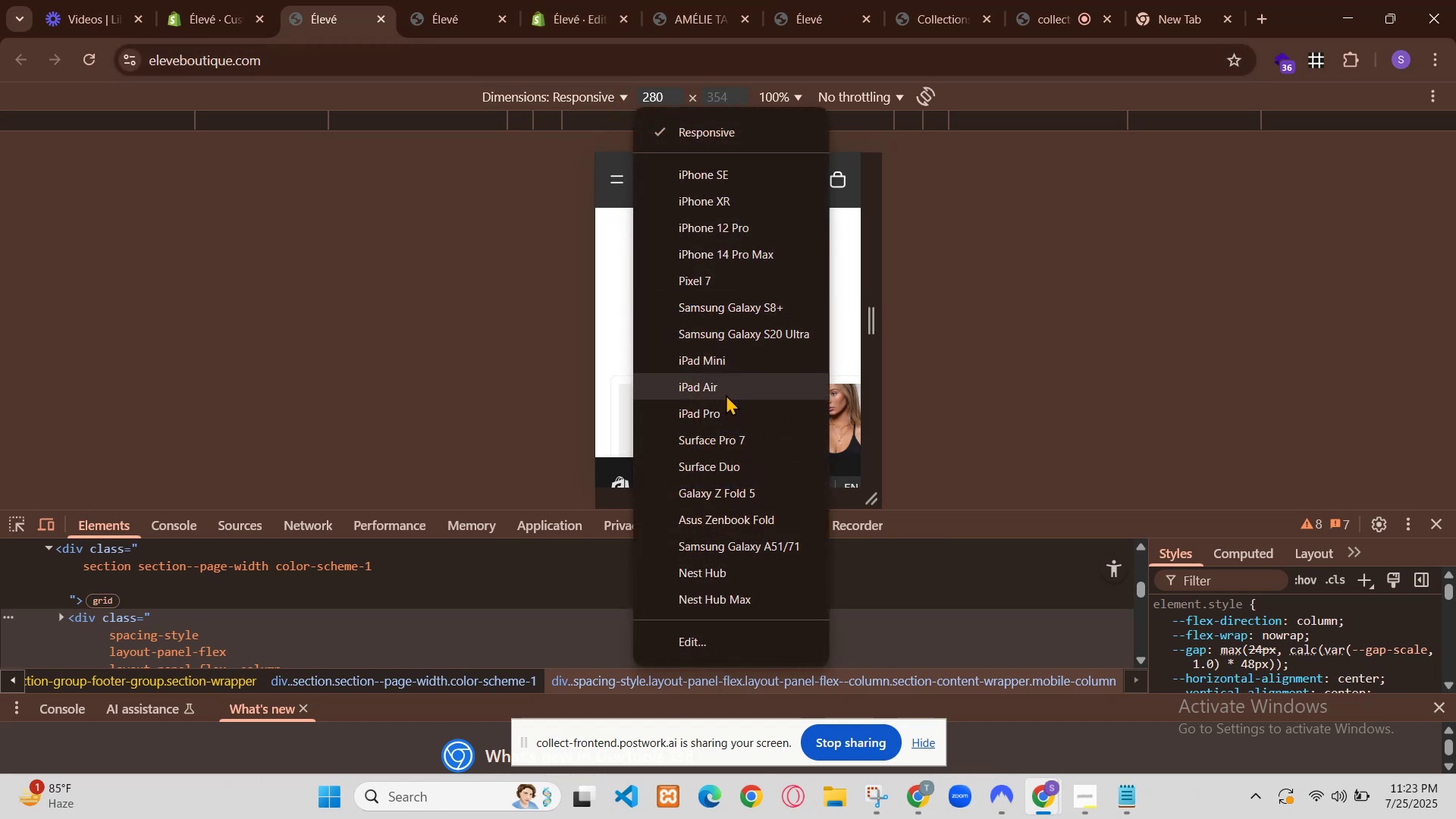 
scroll: coordinate [904, 454], scroll_direction: none, amount: 0.0
 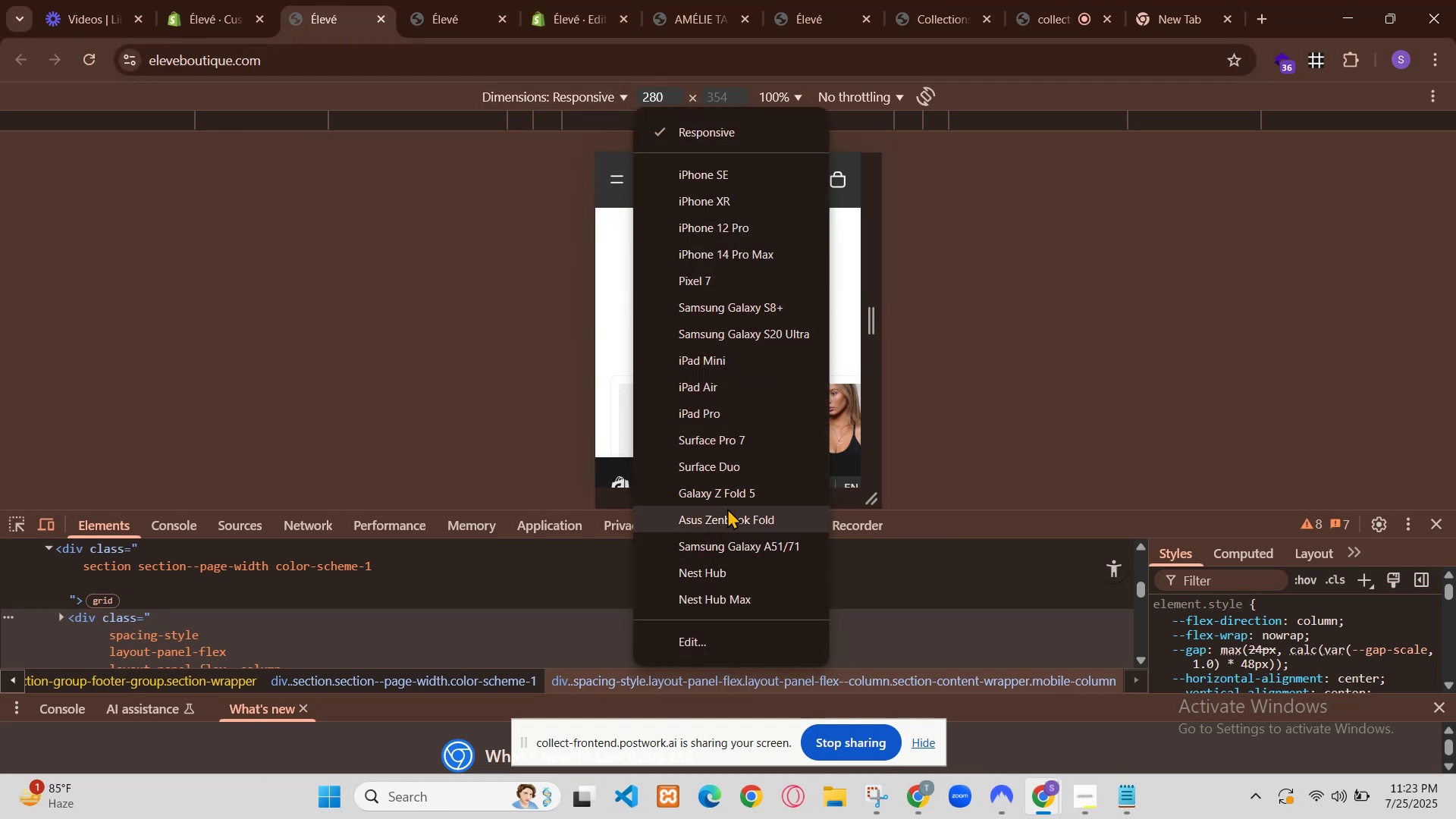 
left_click([1025, 560])
 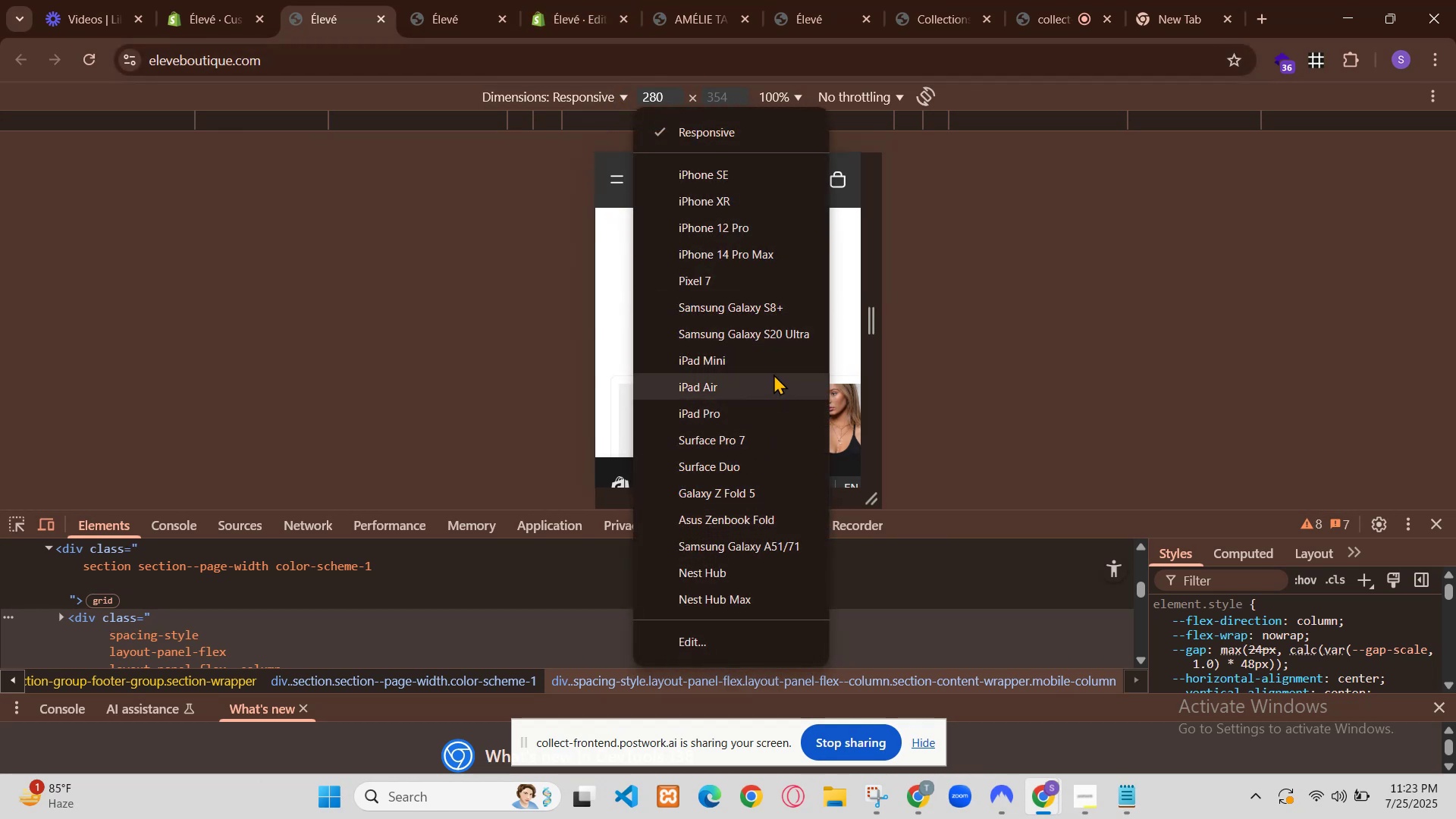 
scroll: coordinate [917, 557], scroll_direction: down, amount: 7.0
 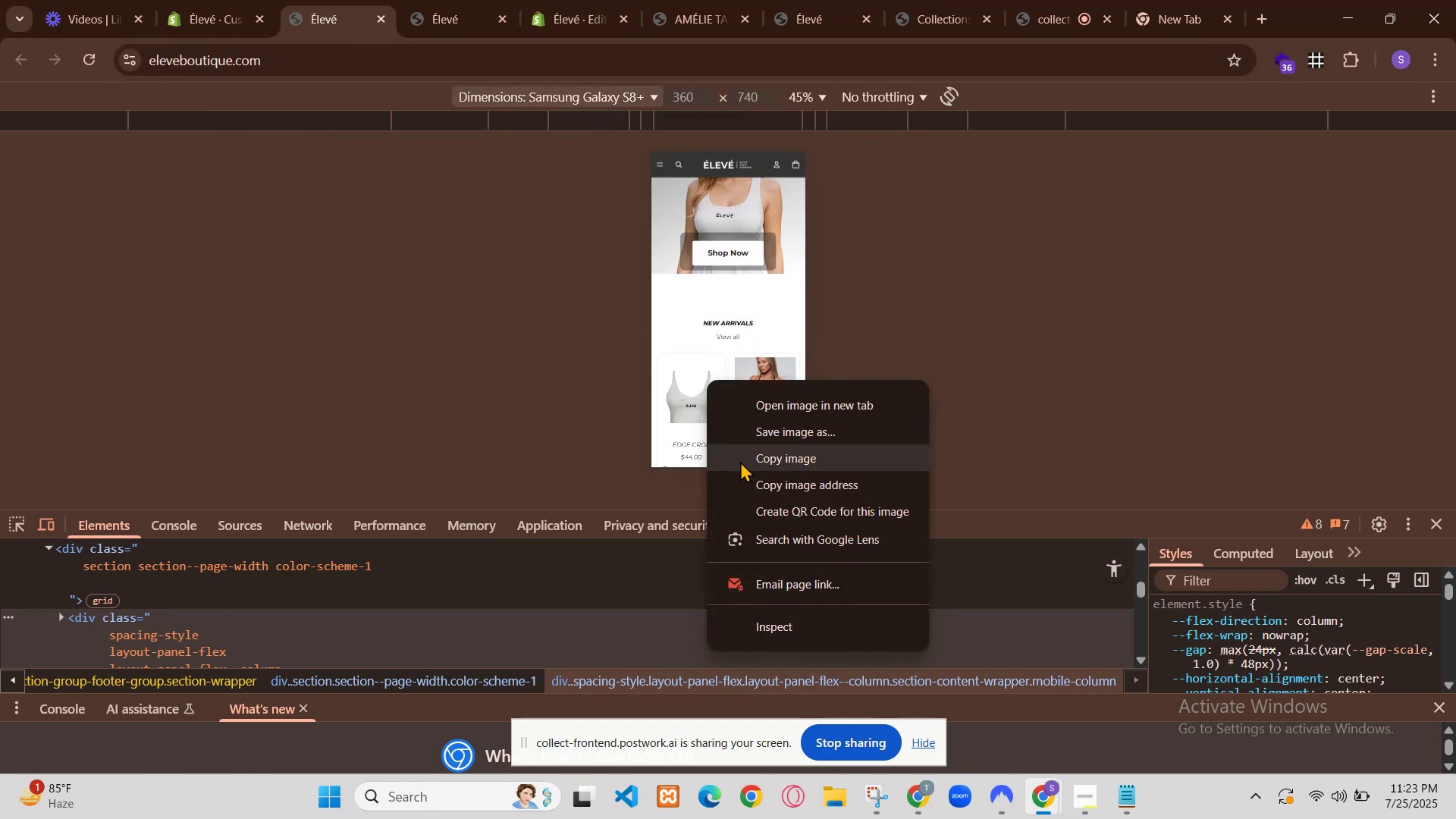 
left_click([1045, 786])
 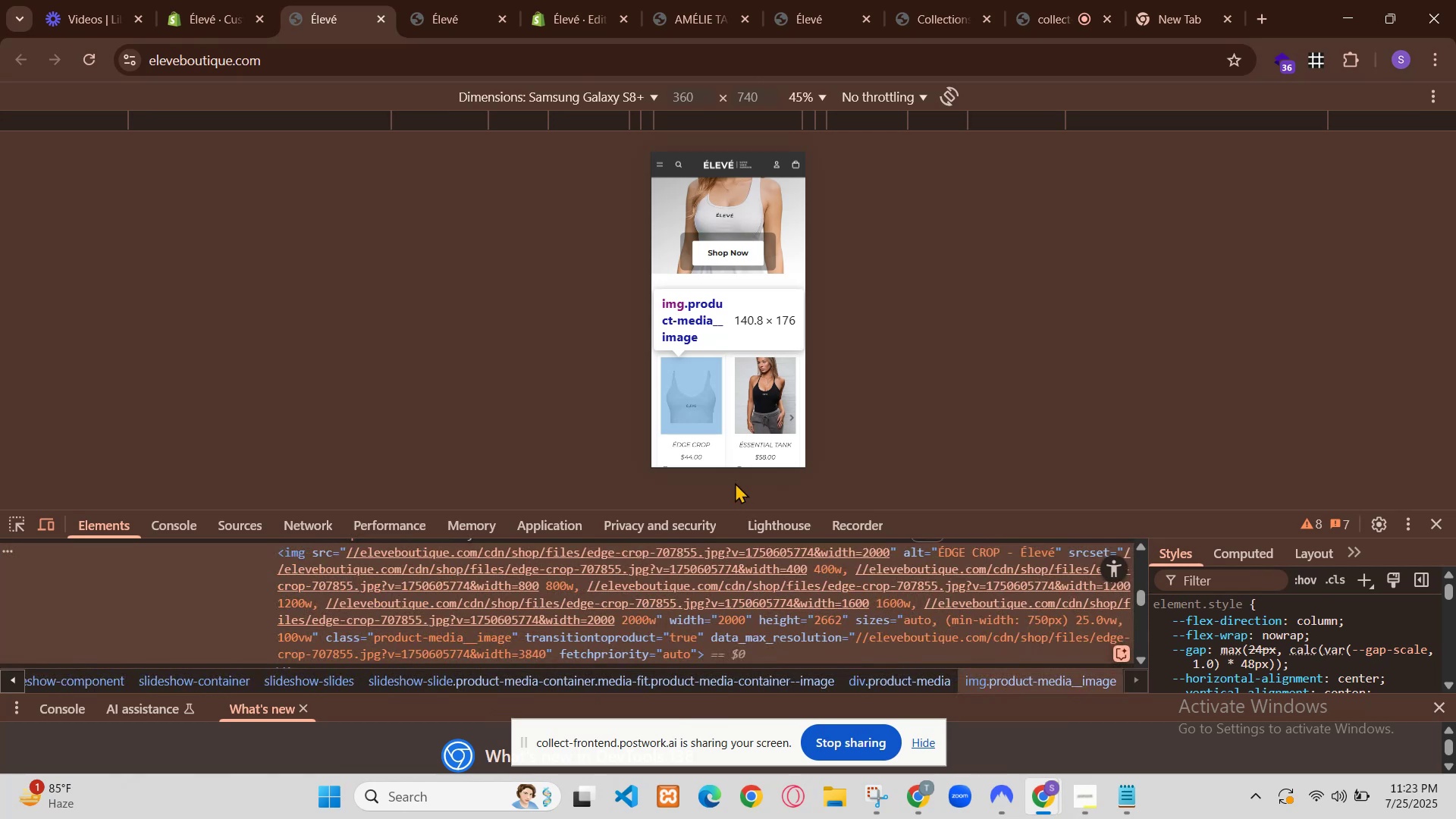 
left_click([999, 705])
 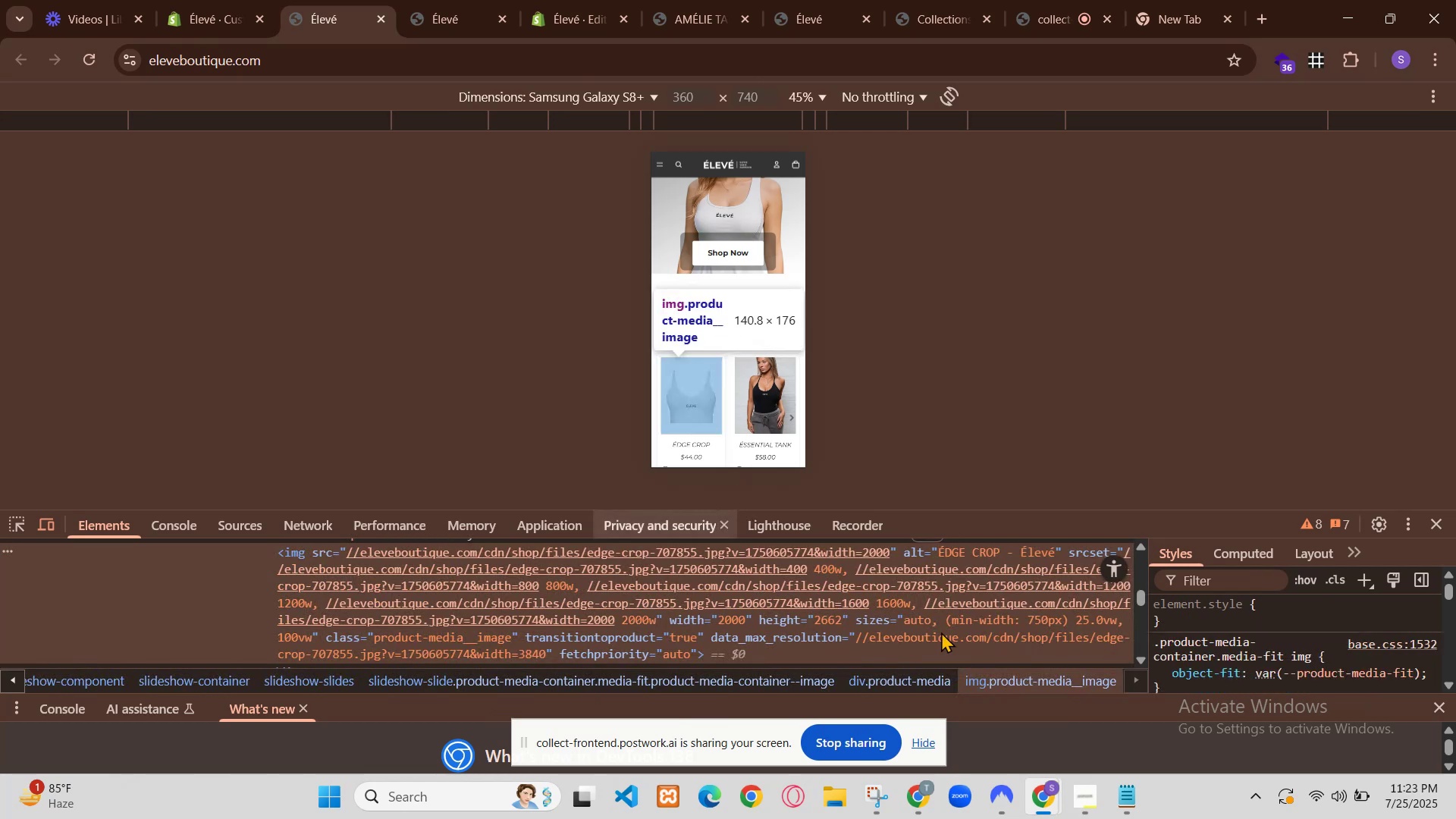 
left_click([855, 562])
 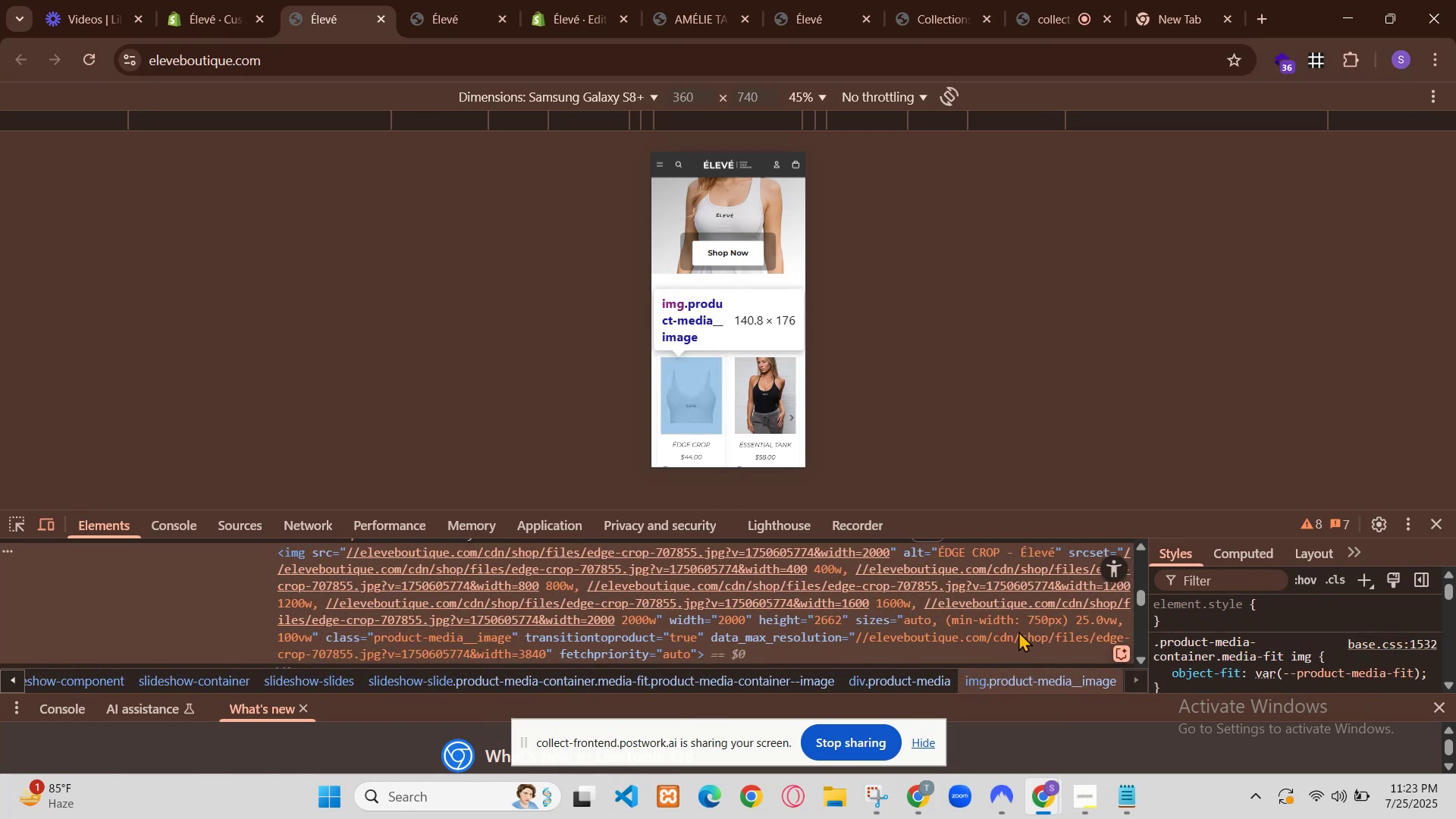 
scroll: coordinate [855, 562], scroll_direction: none, amount: 0.0
 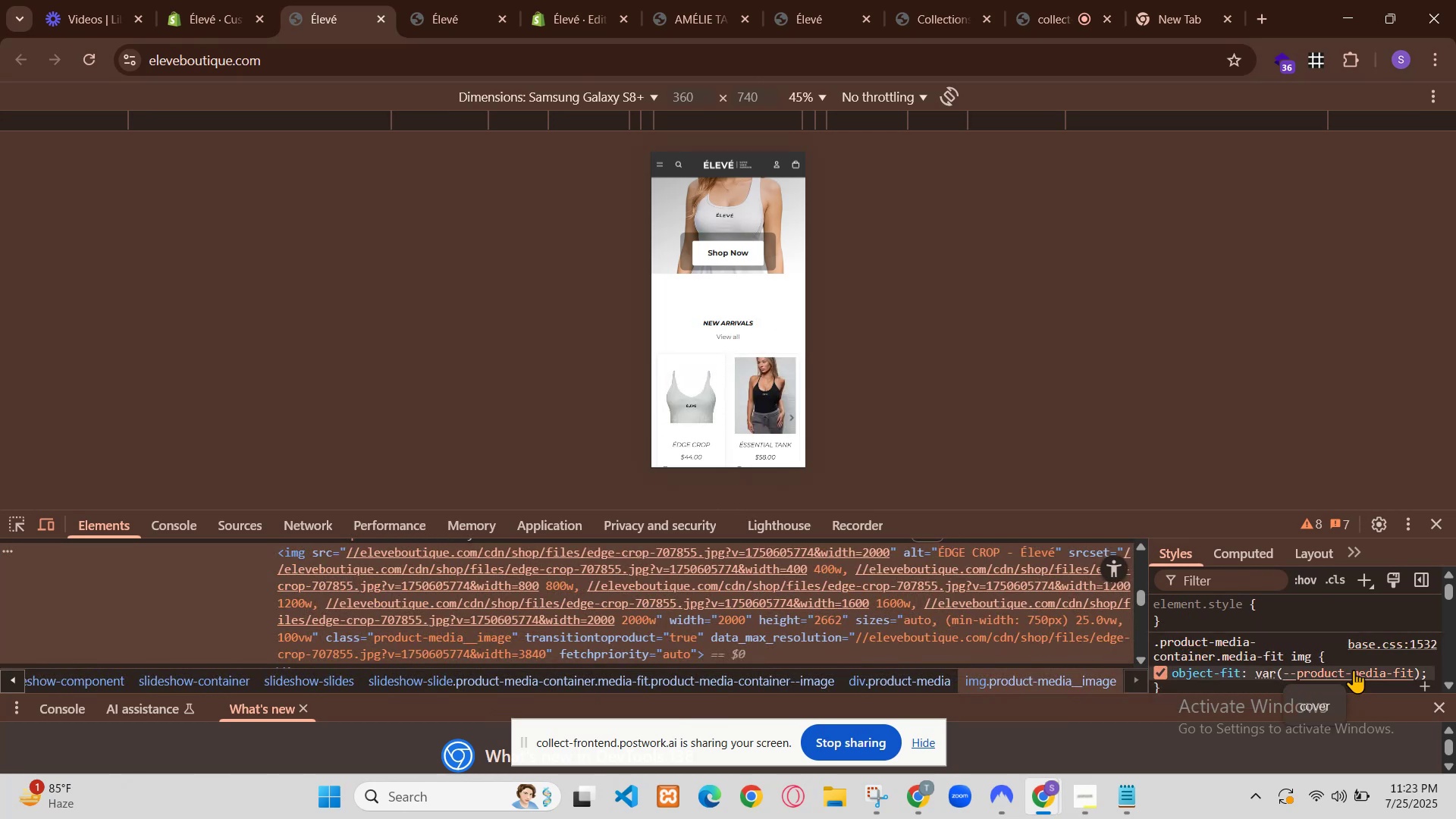 
left_click_drag(start_coordinate=[357, 407], to_coordinate=[442, 632])
 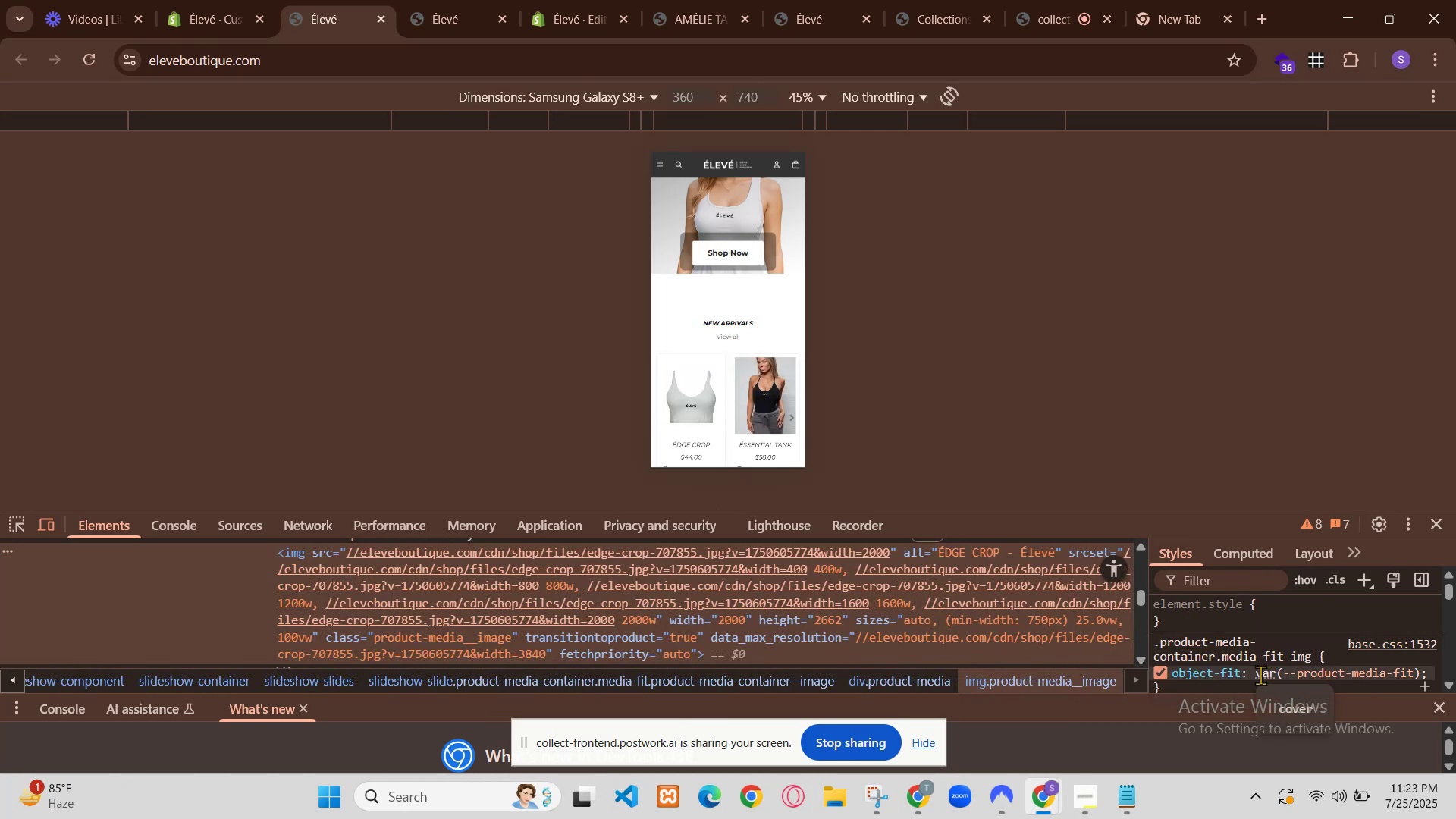 
key(Control+V)
 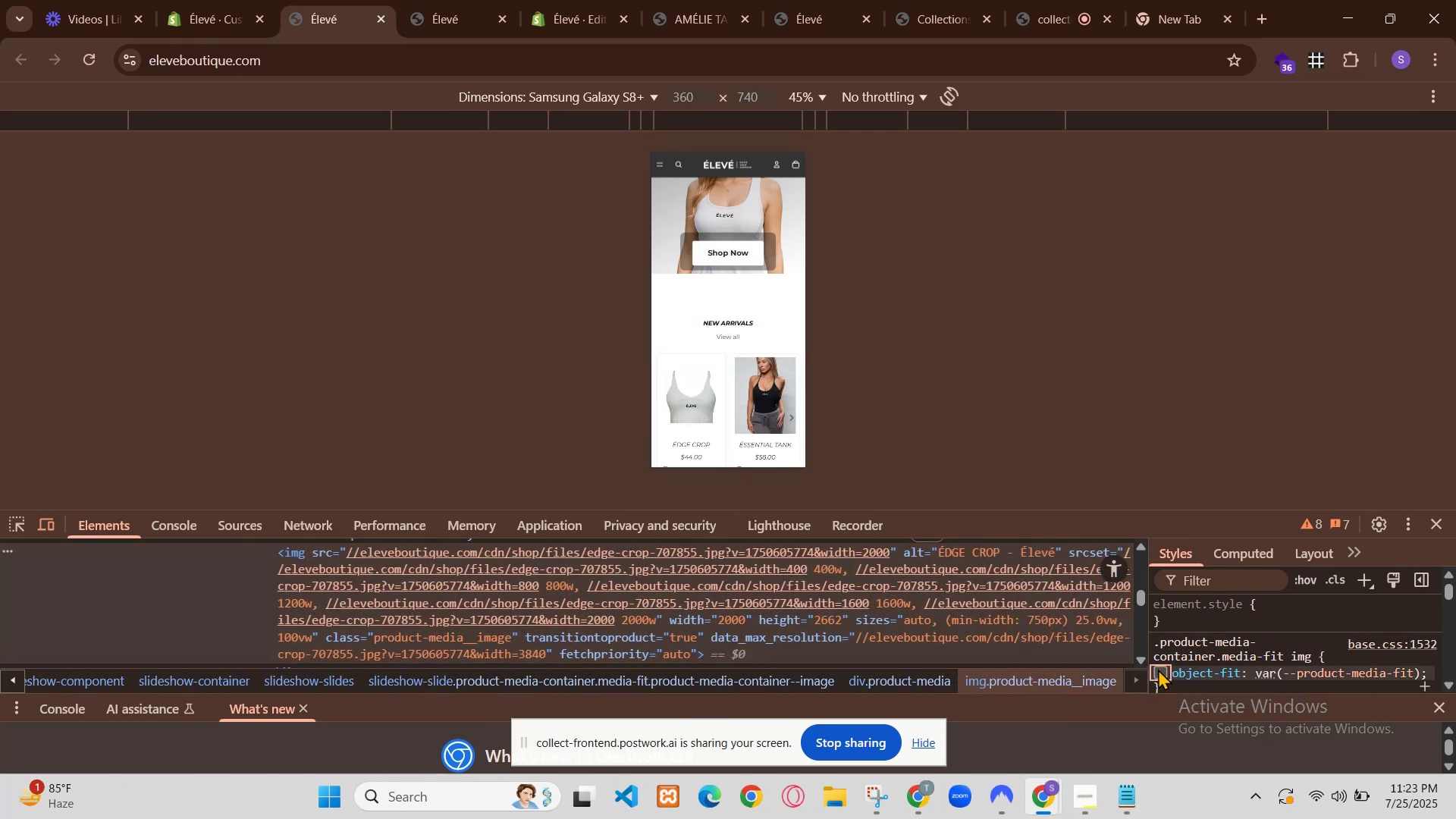 
hold_key(key=ControlLeft, duration=0.81)
 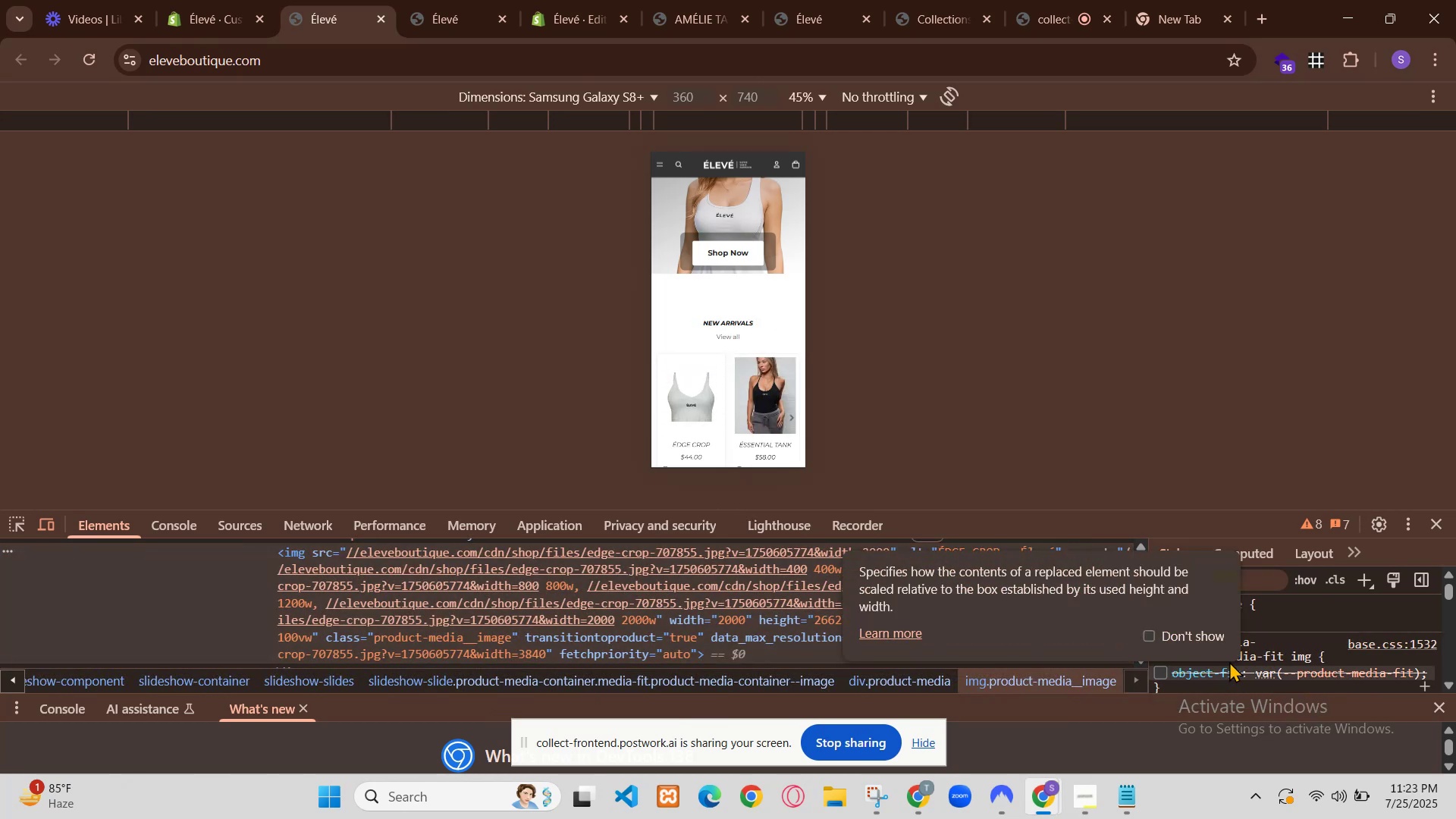 
hold_key(key=S, duration=0.35)
 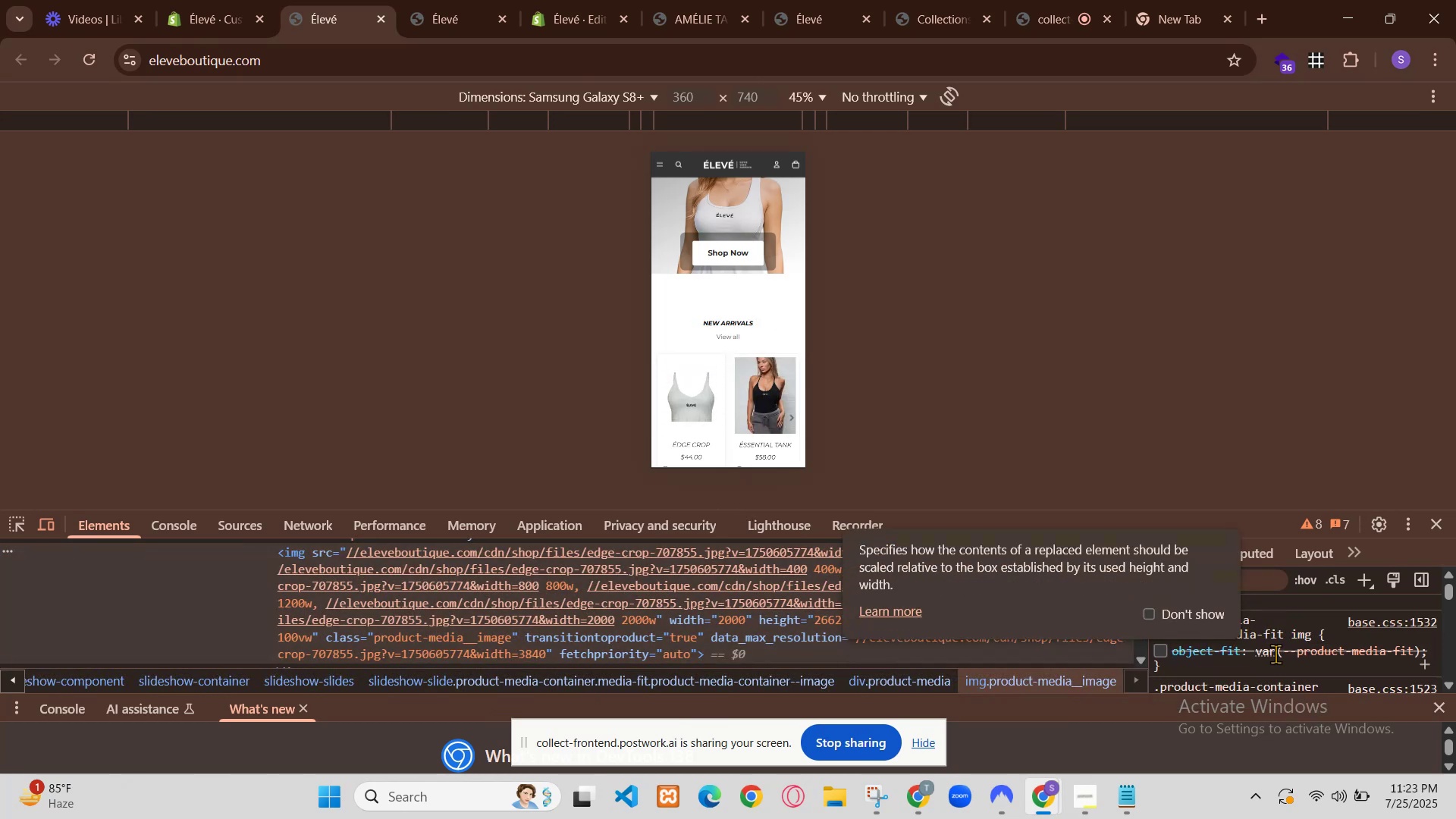 
left_click([224, 0])
 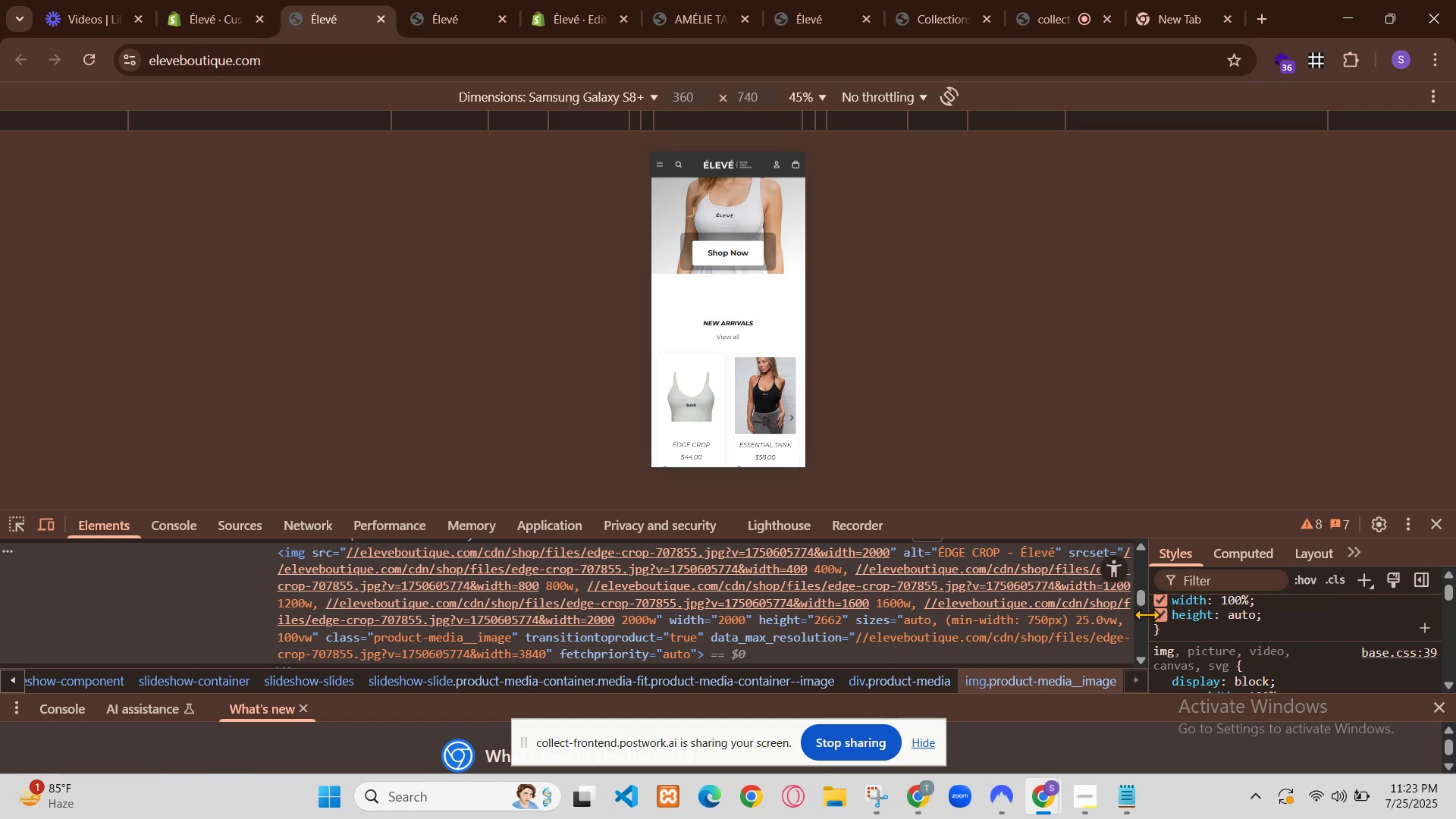 
hold_key(key=ControlLeft, duration=0.59)
 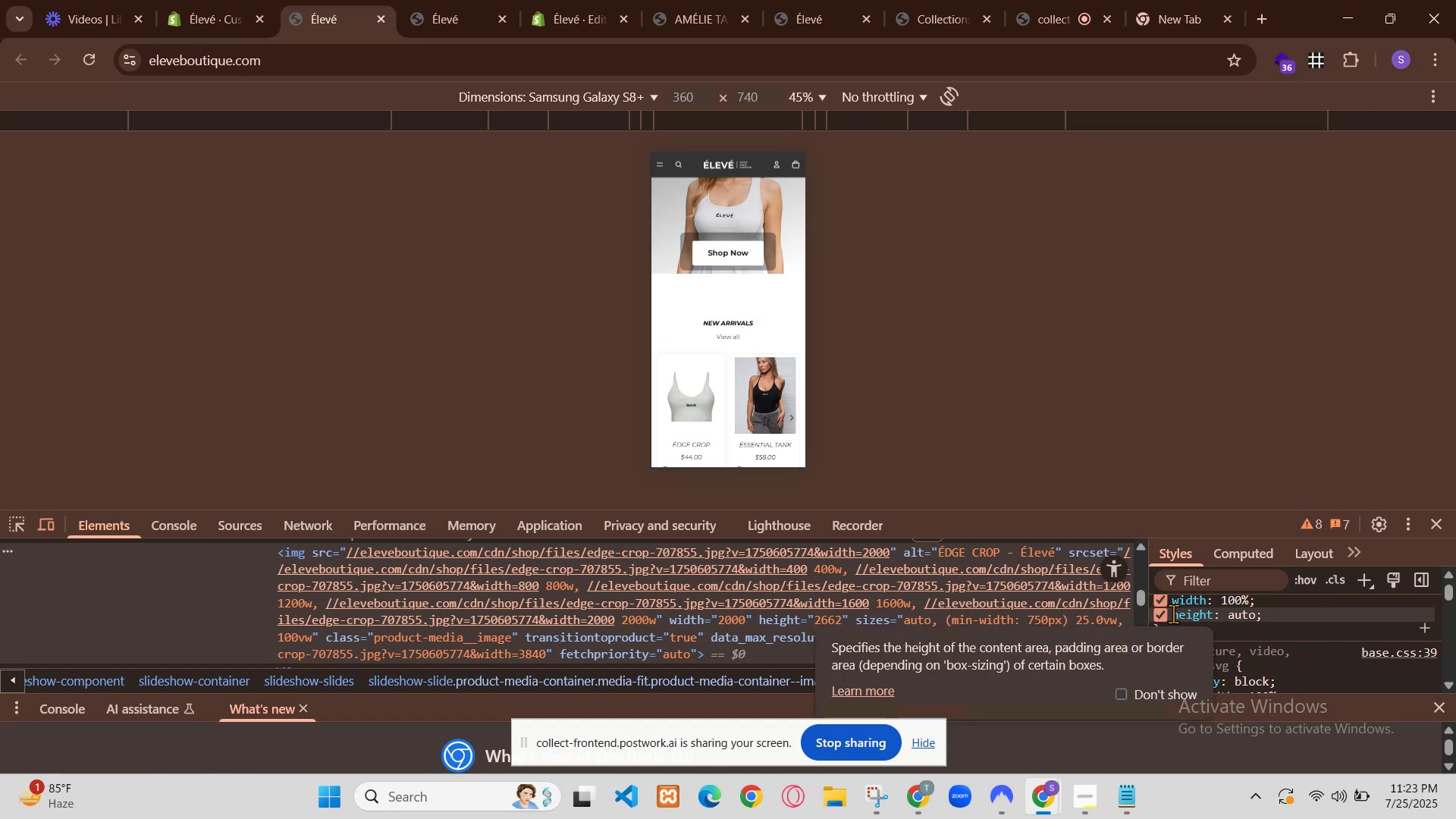 
key(Control+R)
 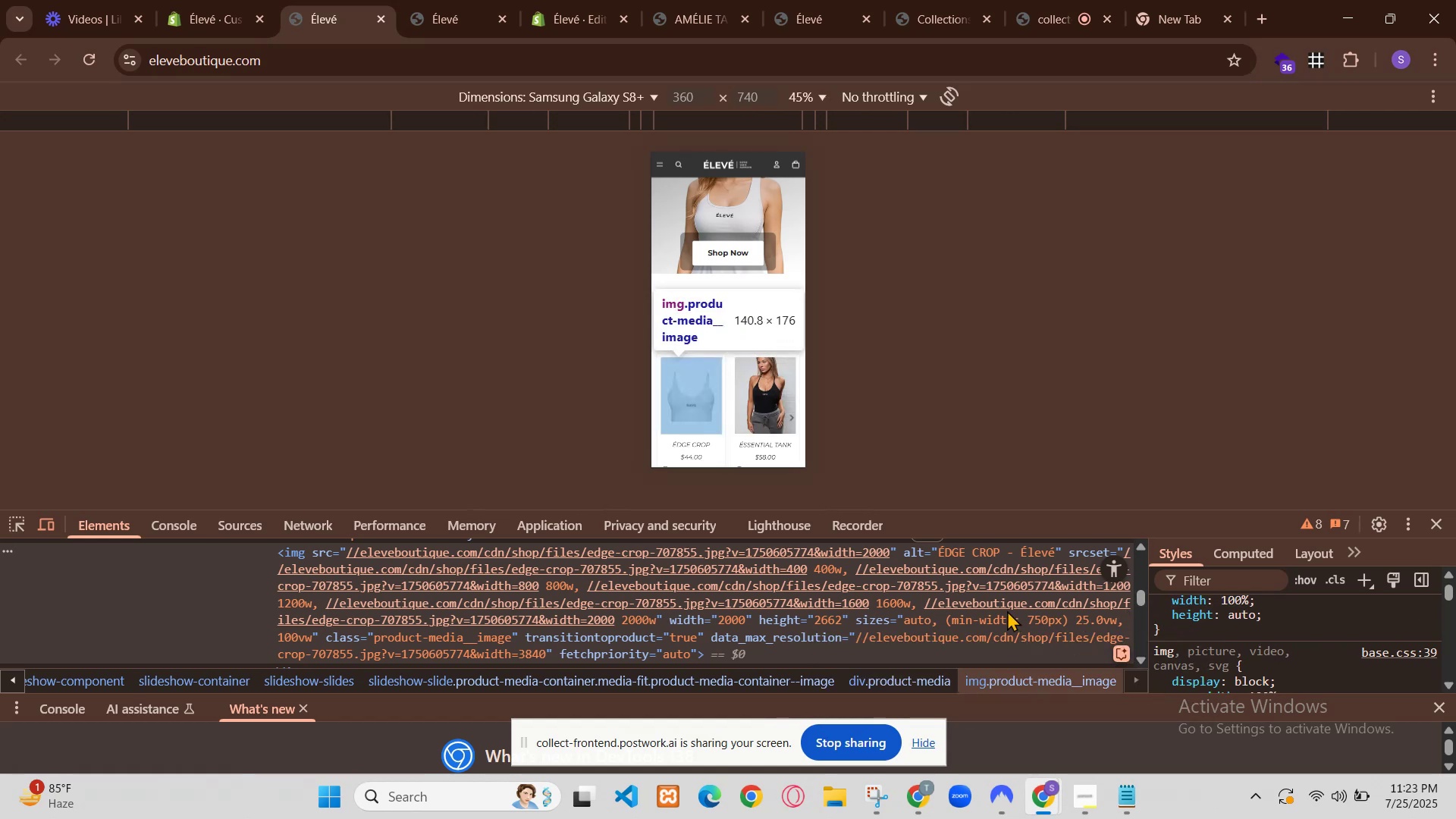 
left_click([1089, 0])
 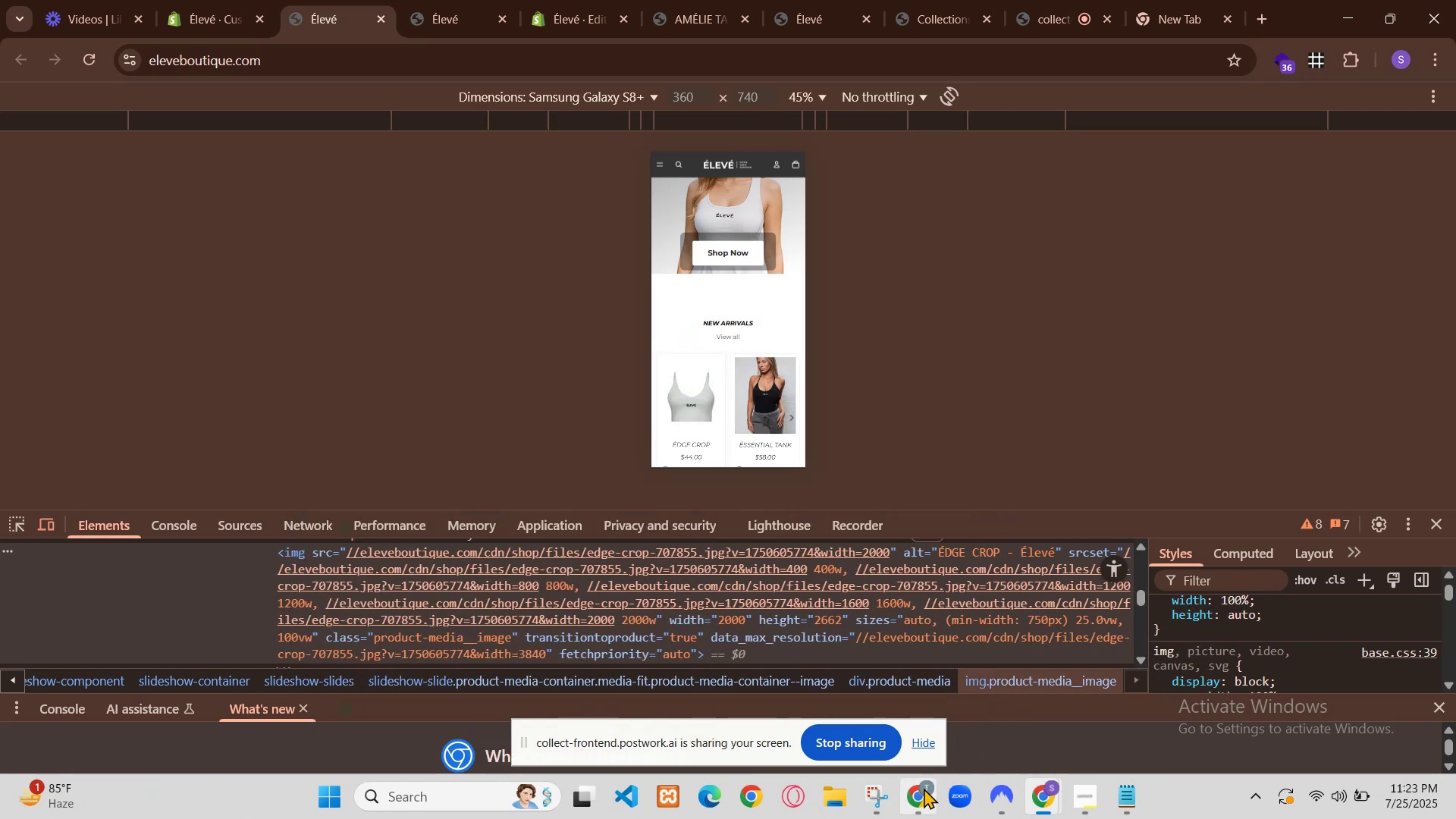 
left_click([193, 0])
 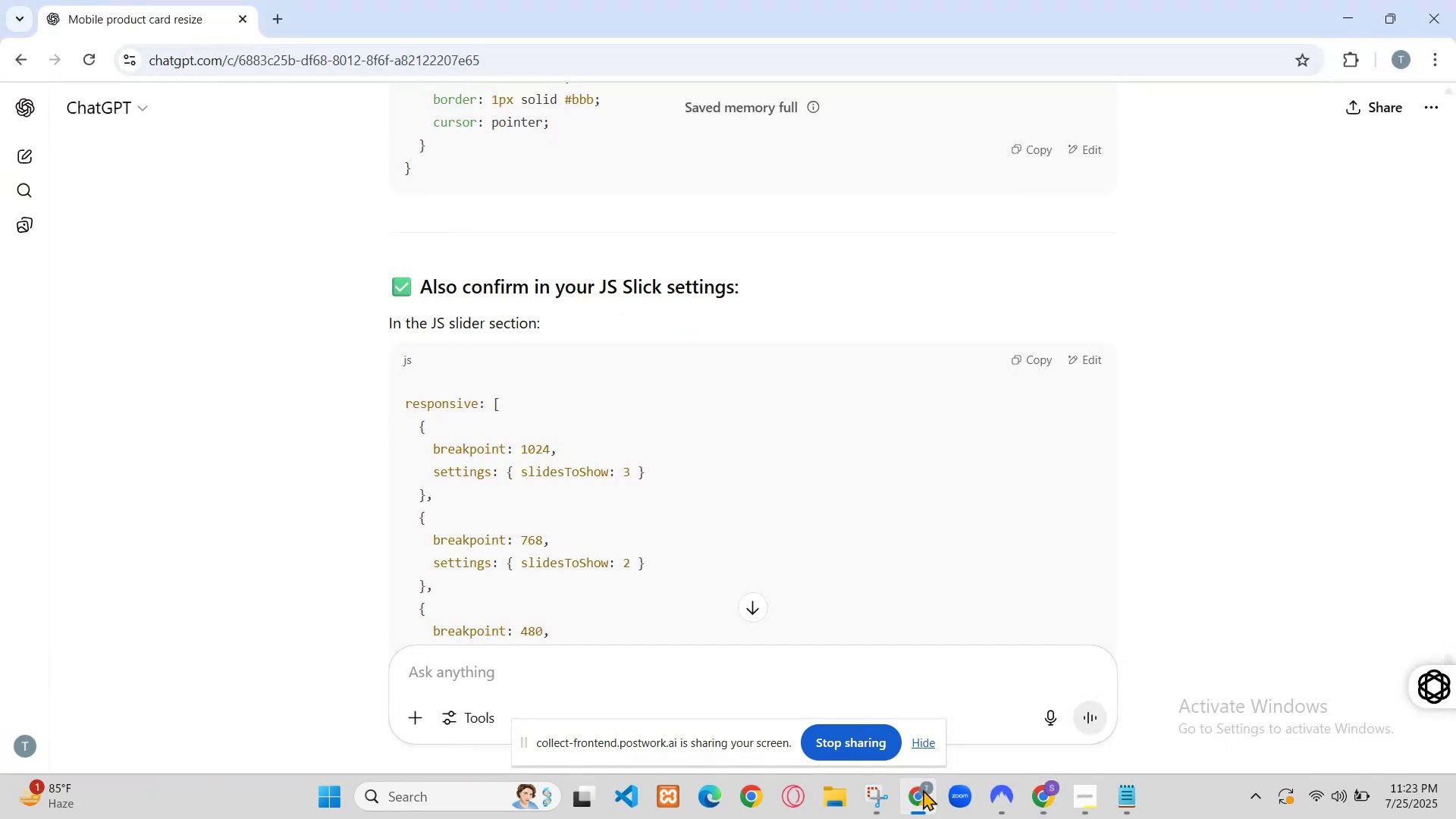 
mouse_move([877, 211])
 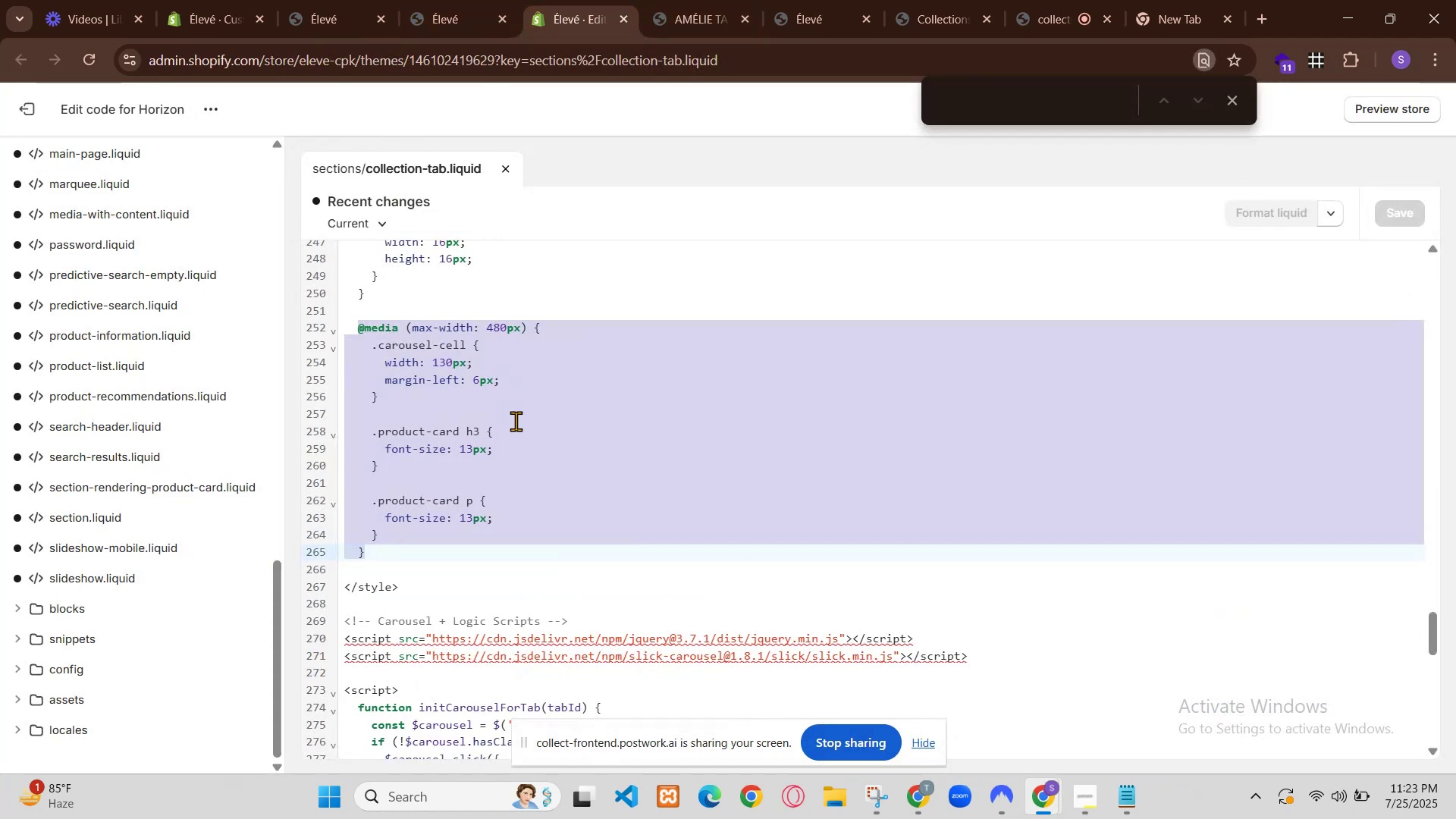 
scroll: coordinate [940, 336], scroll_direction: down, amount: 3.0
 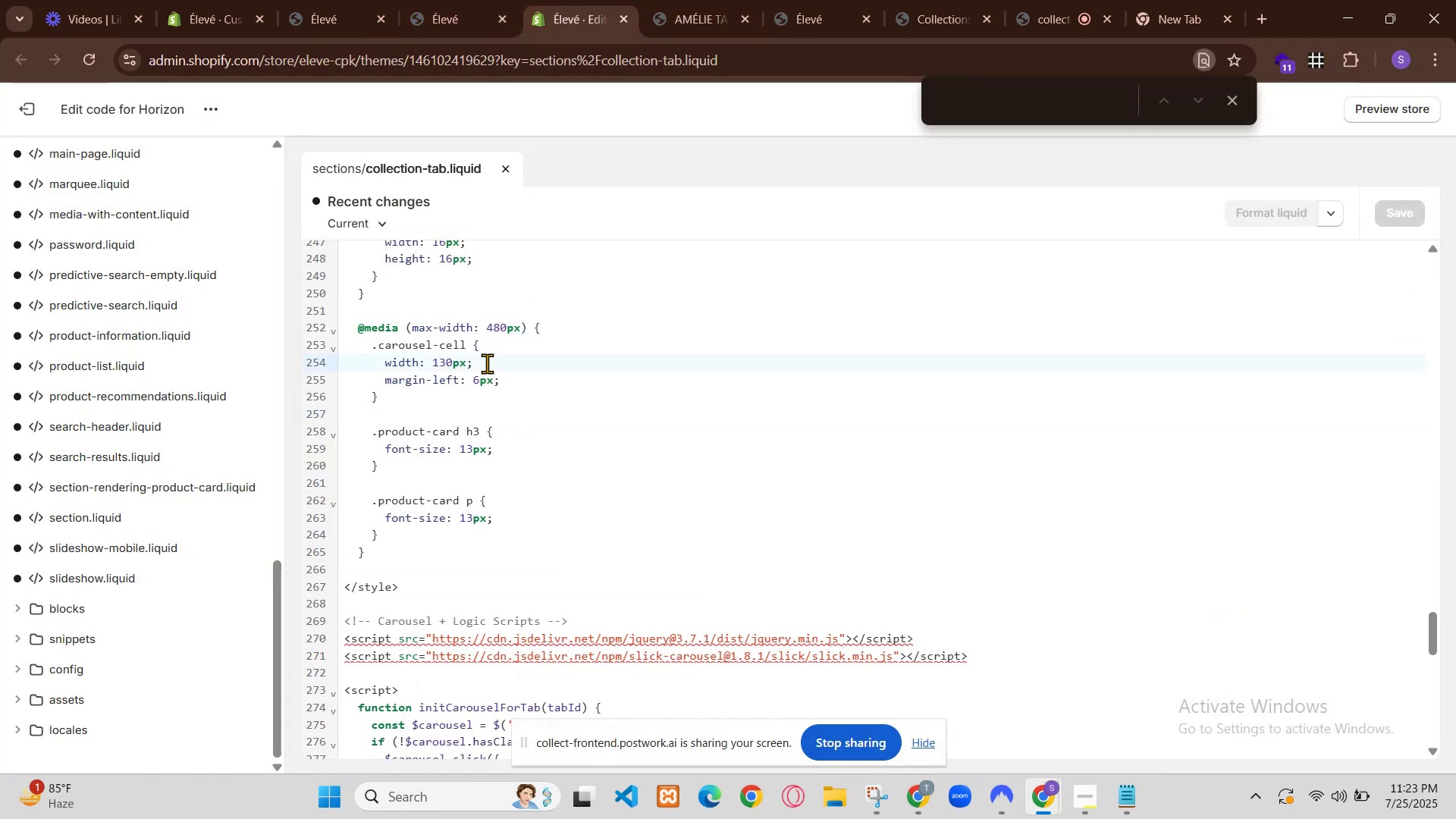 
scroll: coordinate [940, 336], scroll_direction: none, amount: 0.0
 